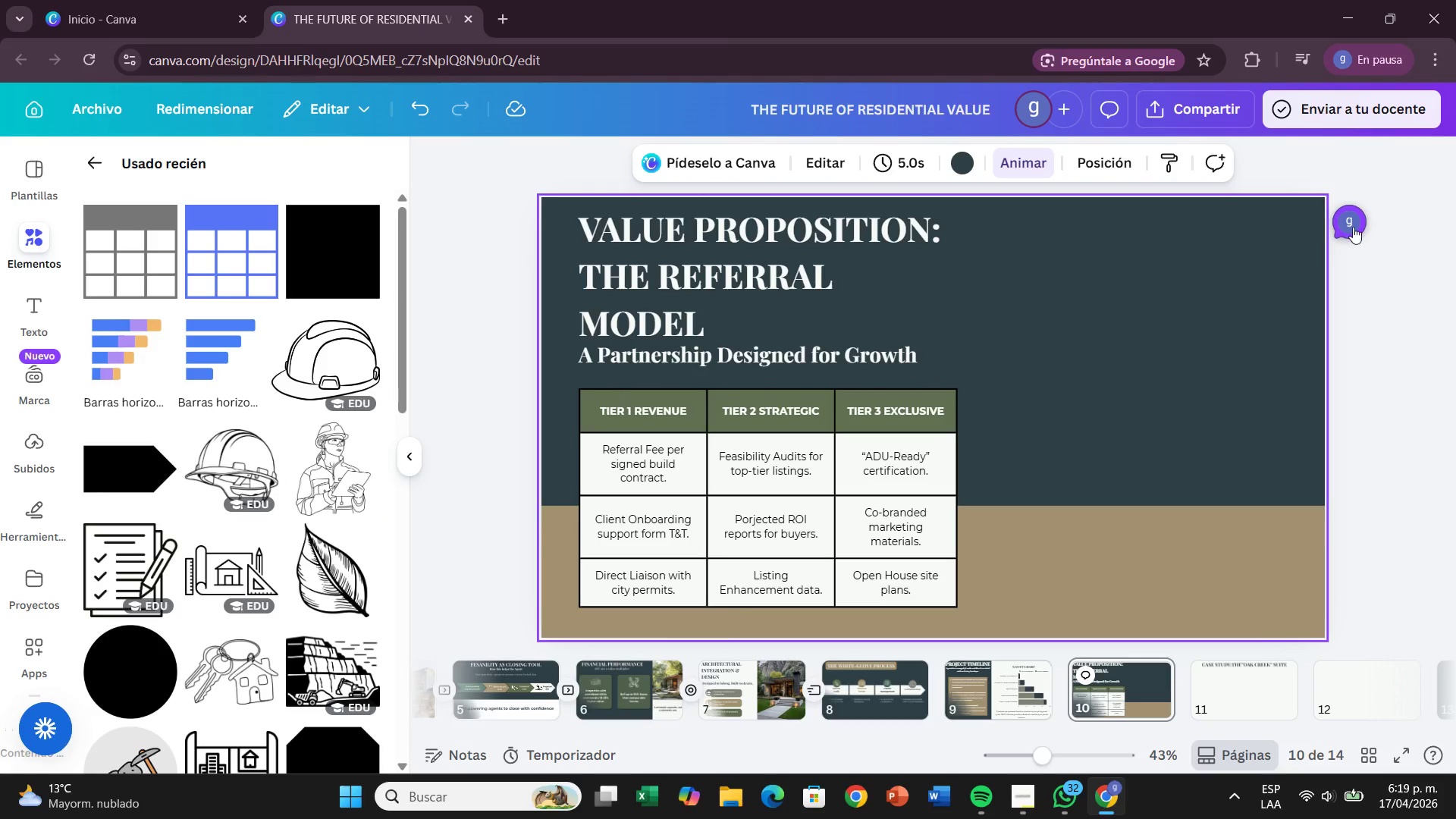 
left_click([1354, 227])
 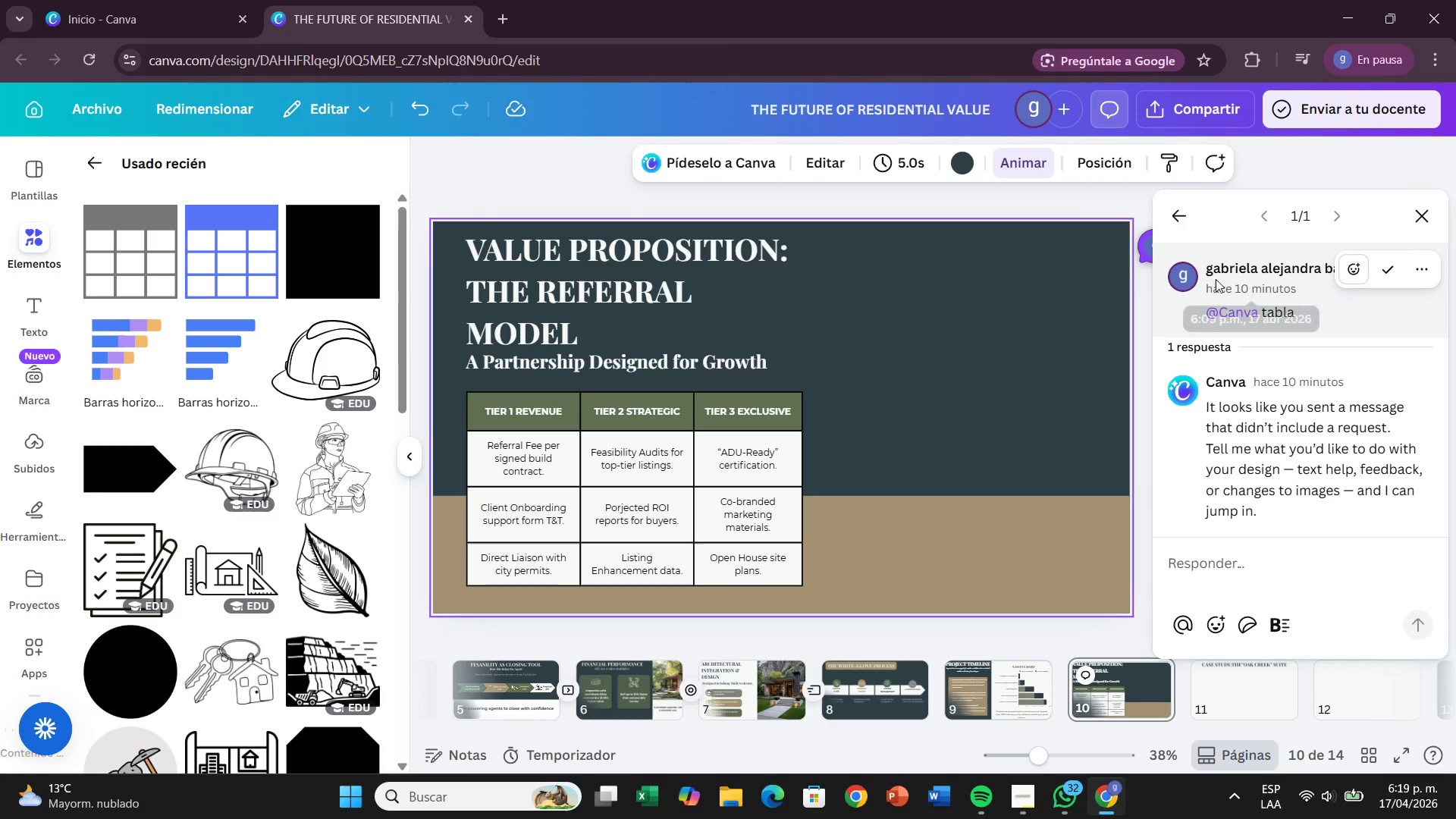 
left_click([1429, 264])
 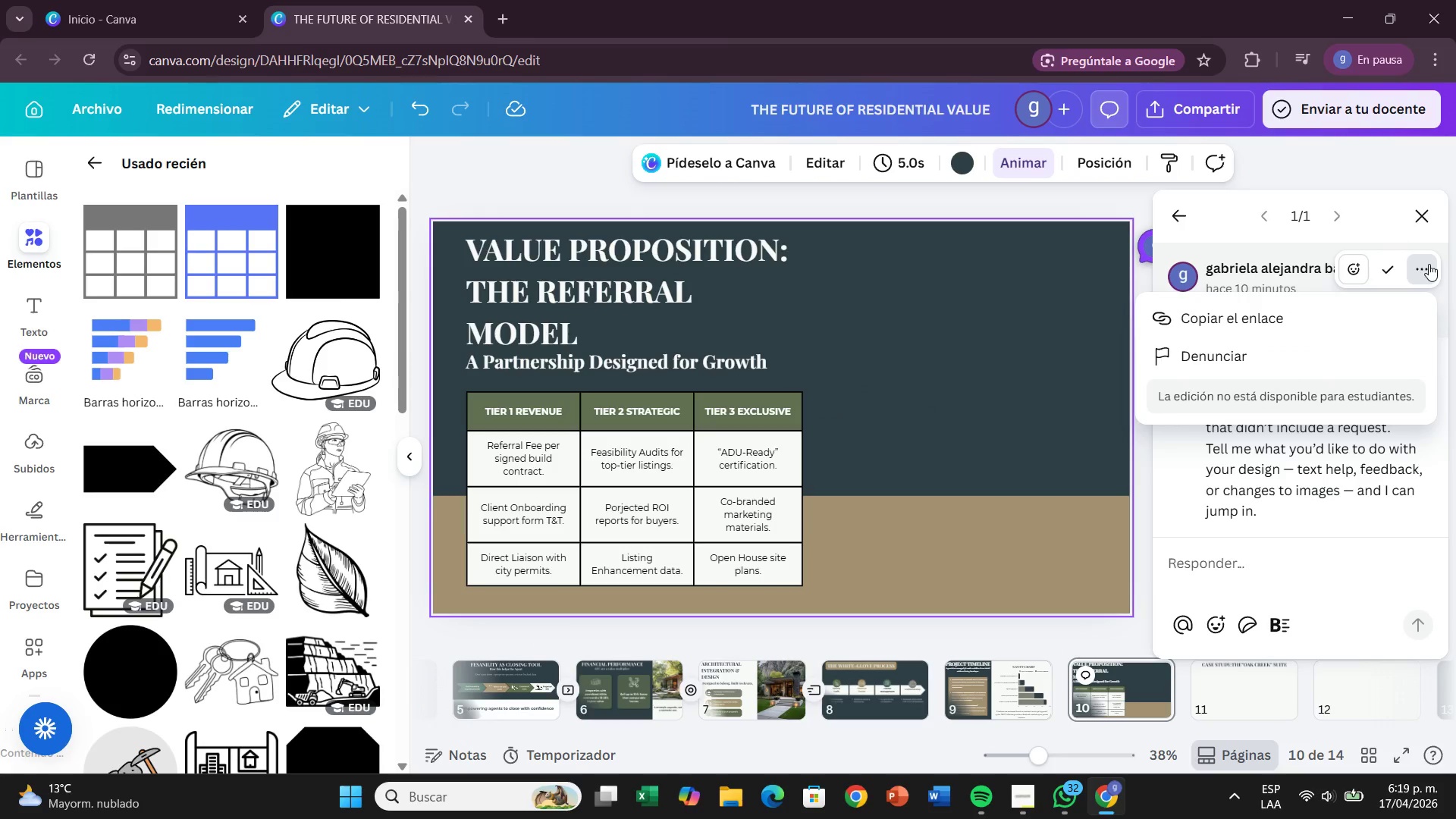 
left_click([1429, 264])
 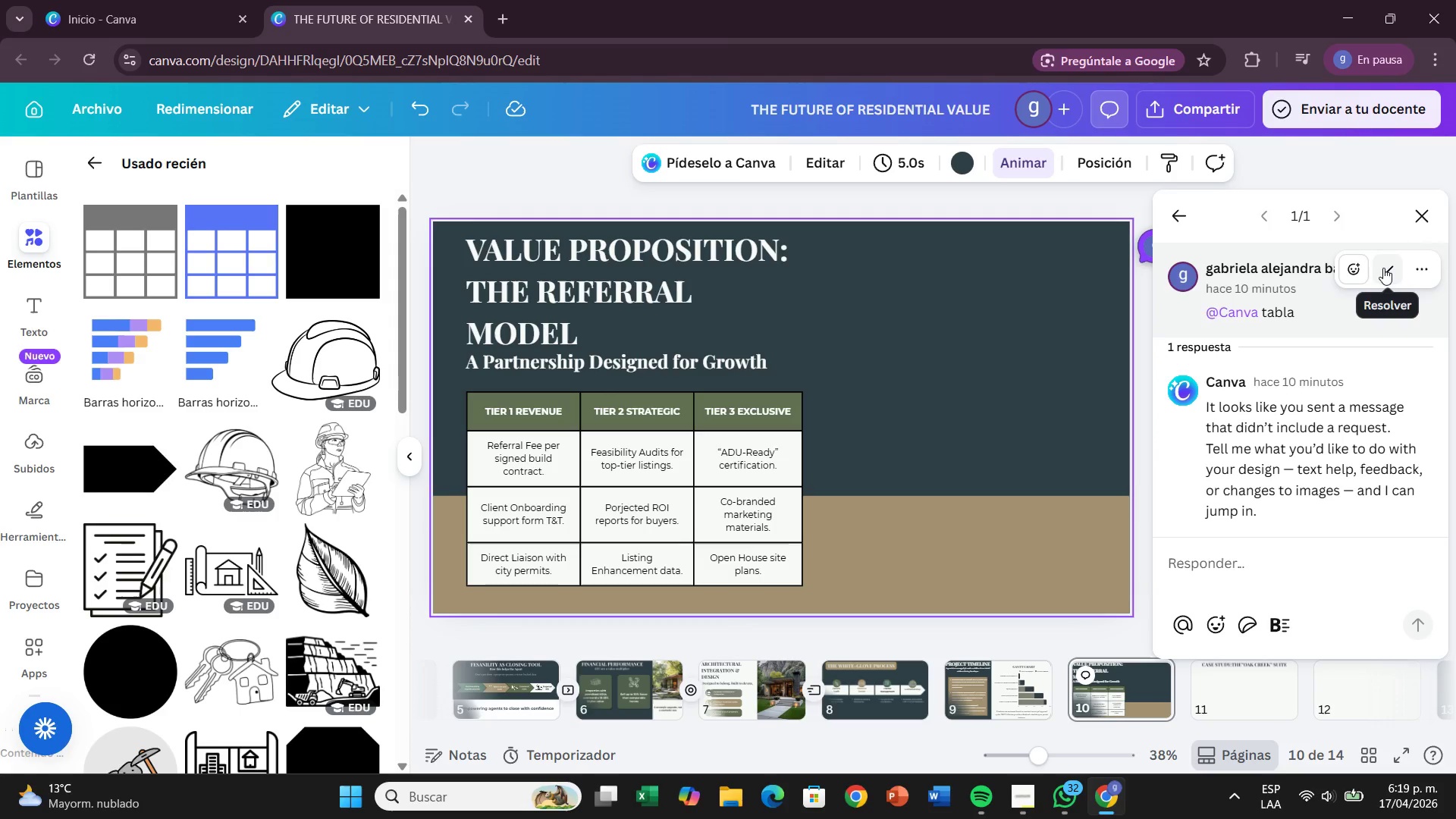 
left_click([1383, 268])
 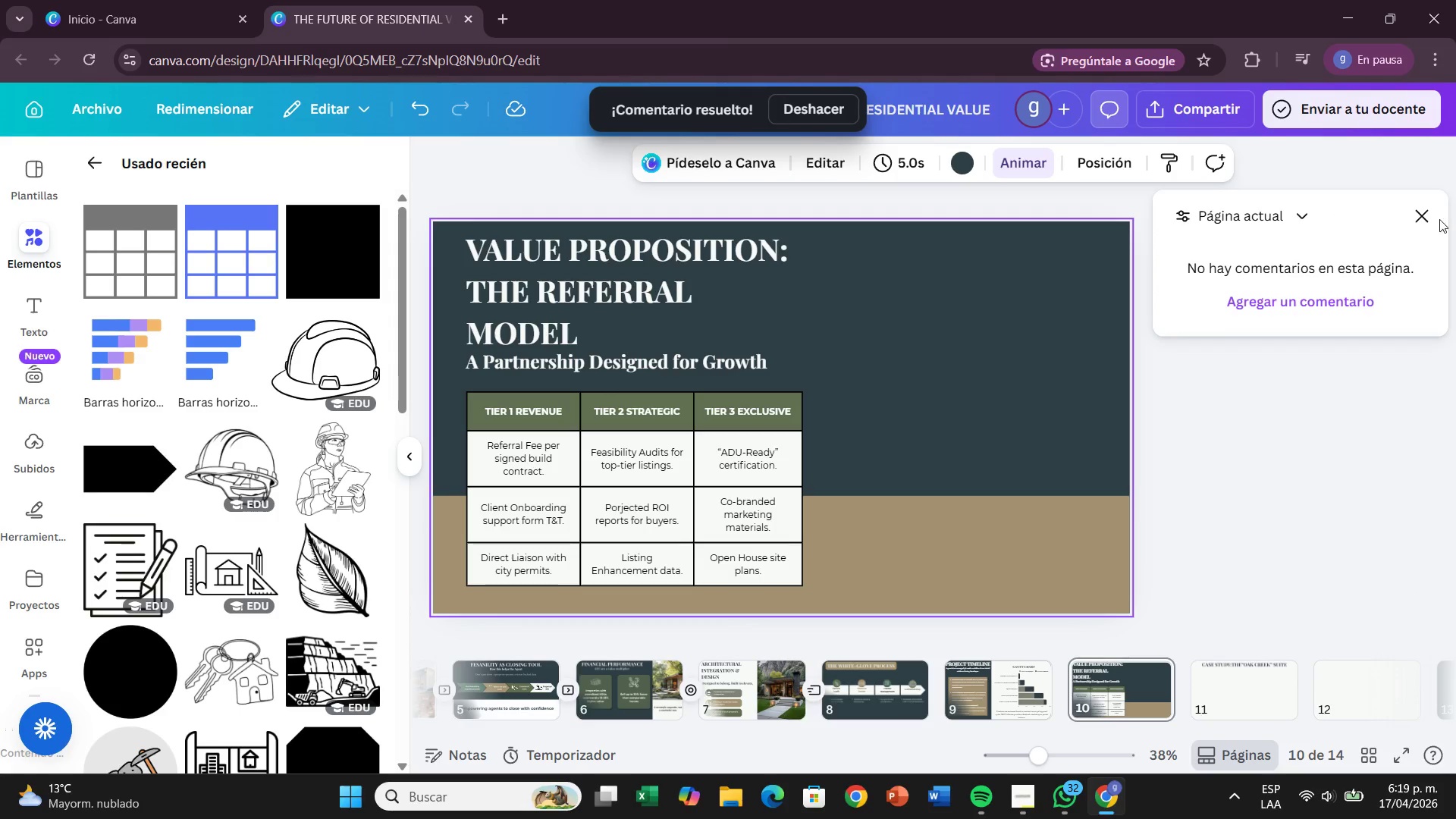 
left_click([1417, 221])
 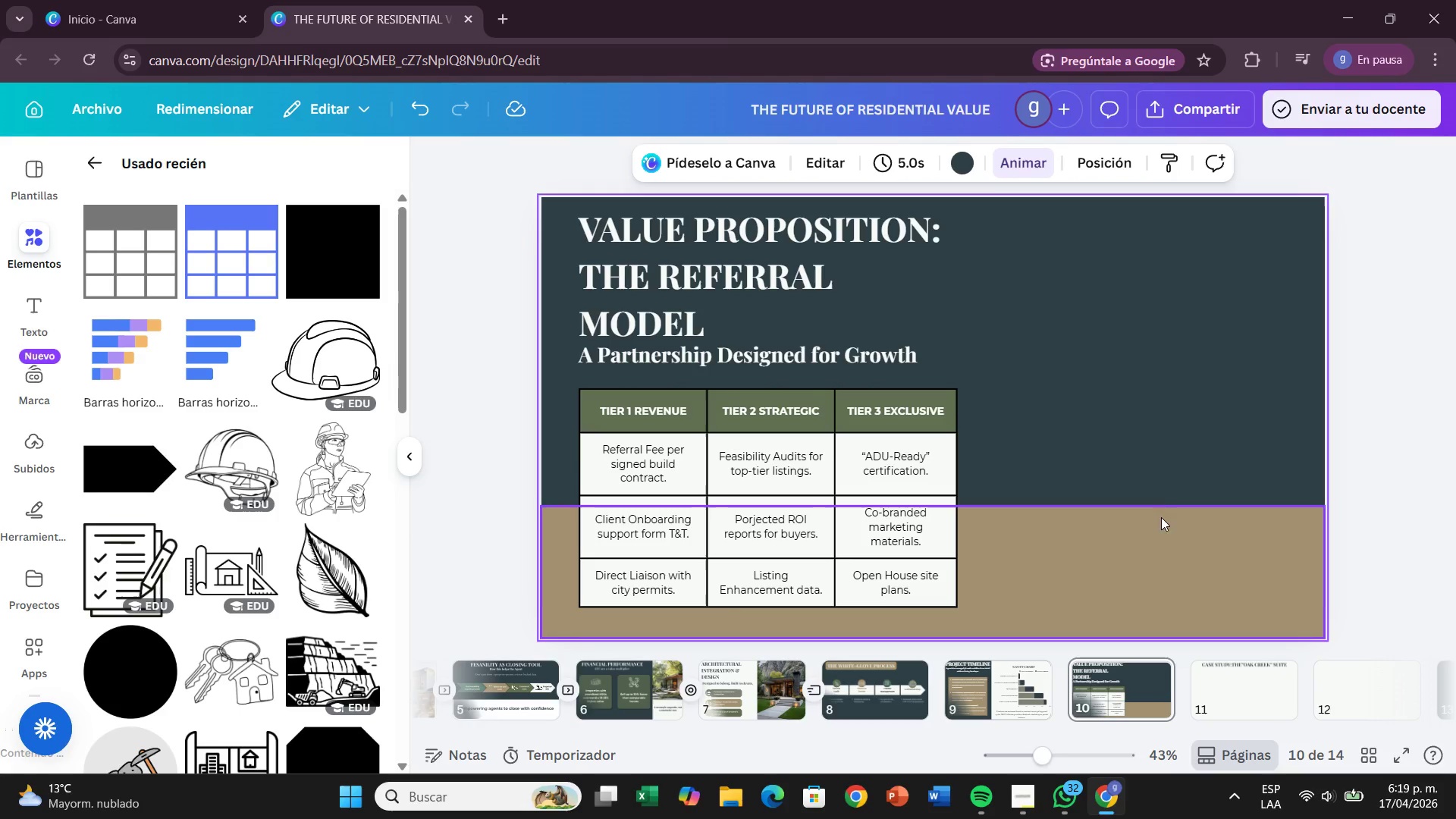 
wait(26.61)
 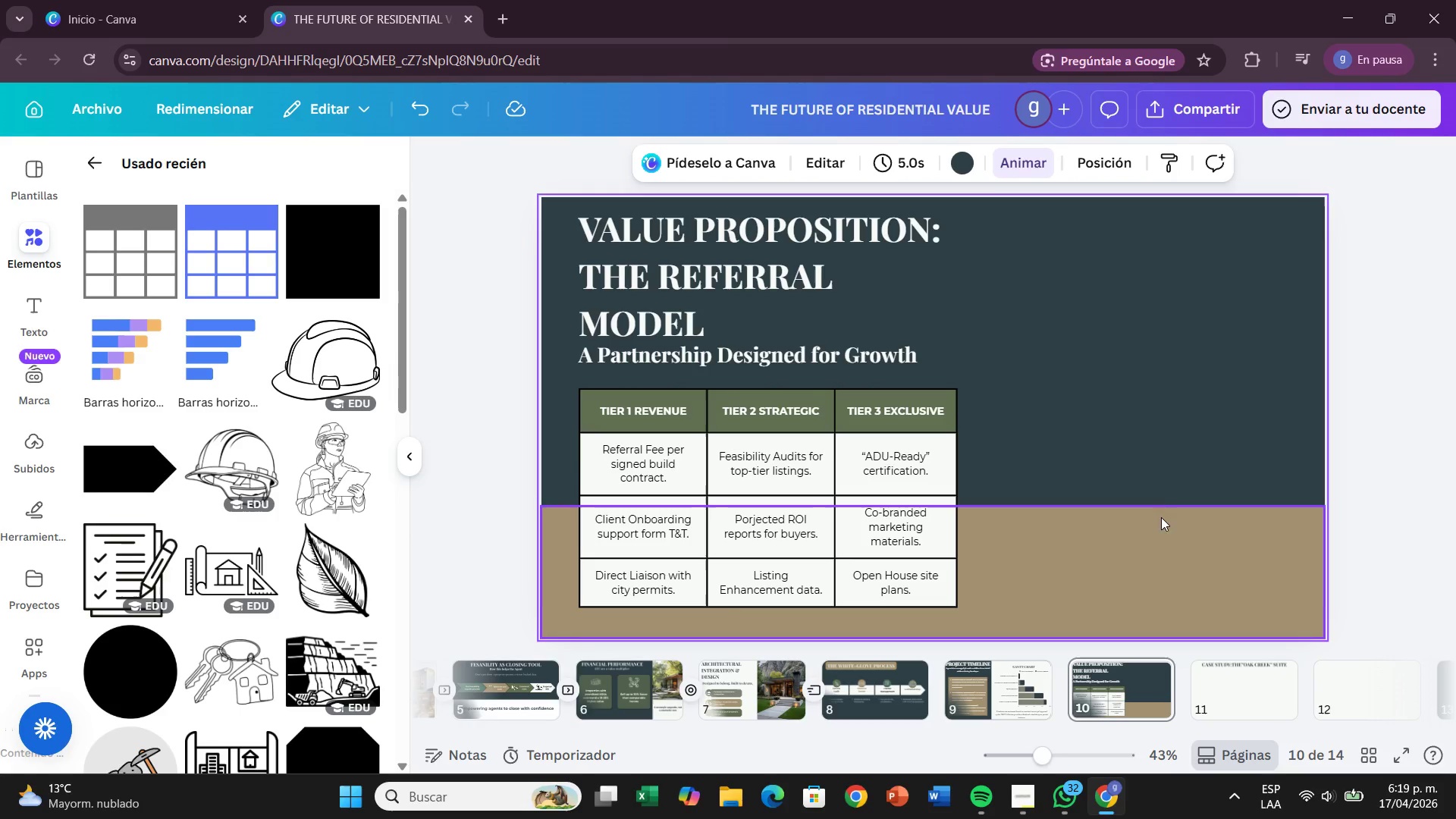 
left_click([100, 158])
 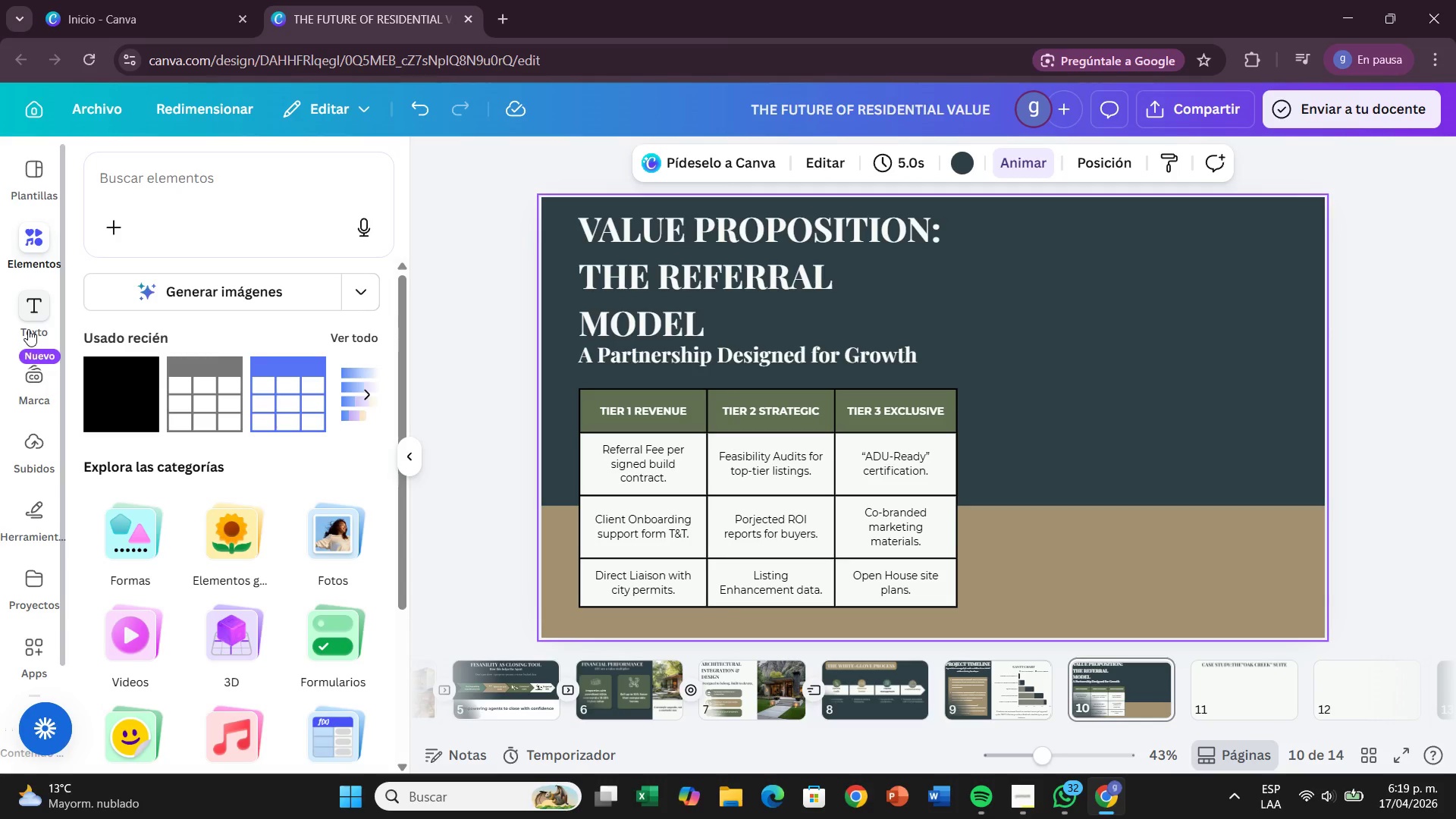 
left_click([28, 329])
 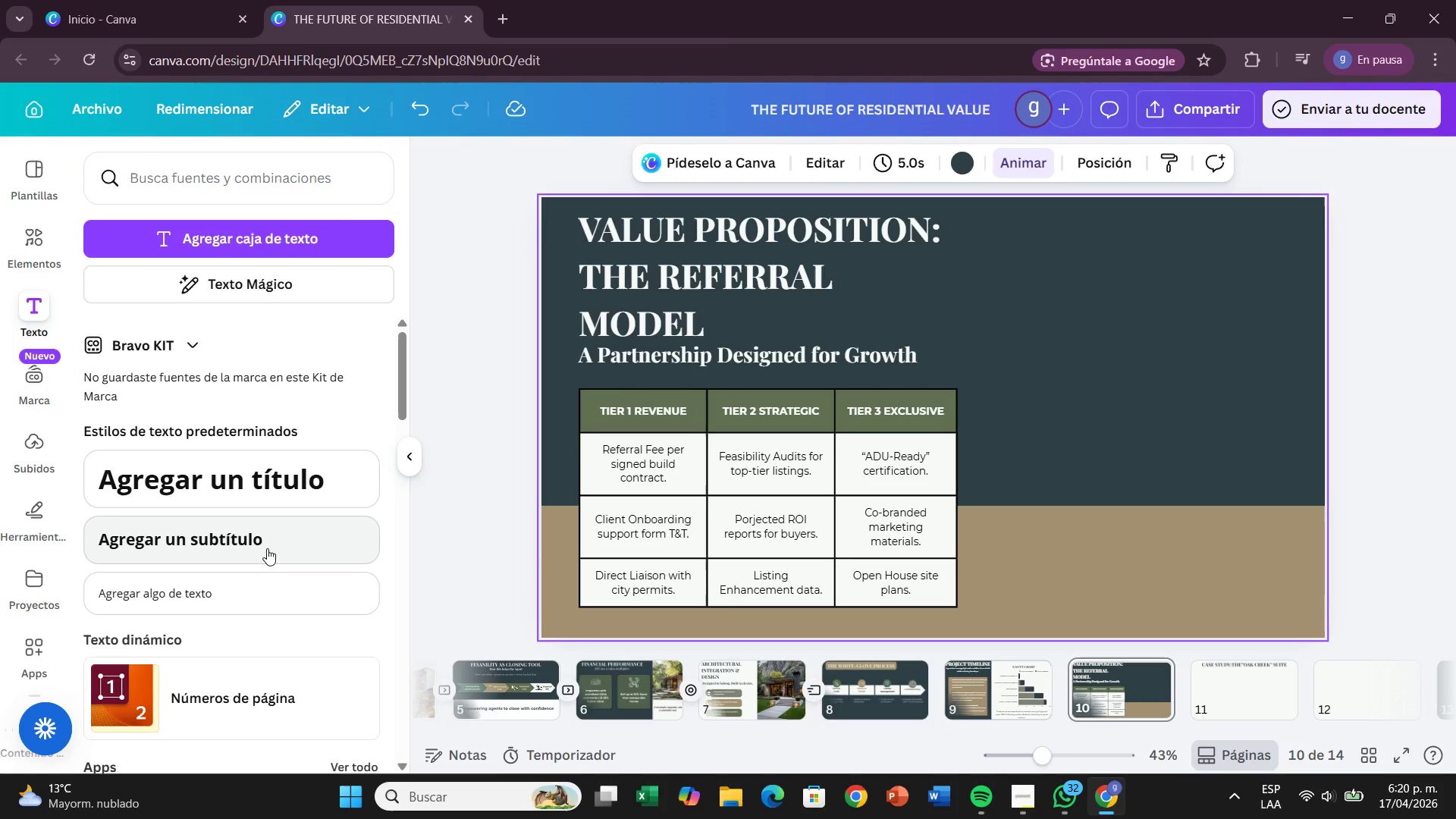 
left_click([251, 593])
 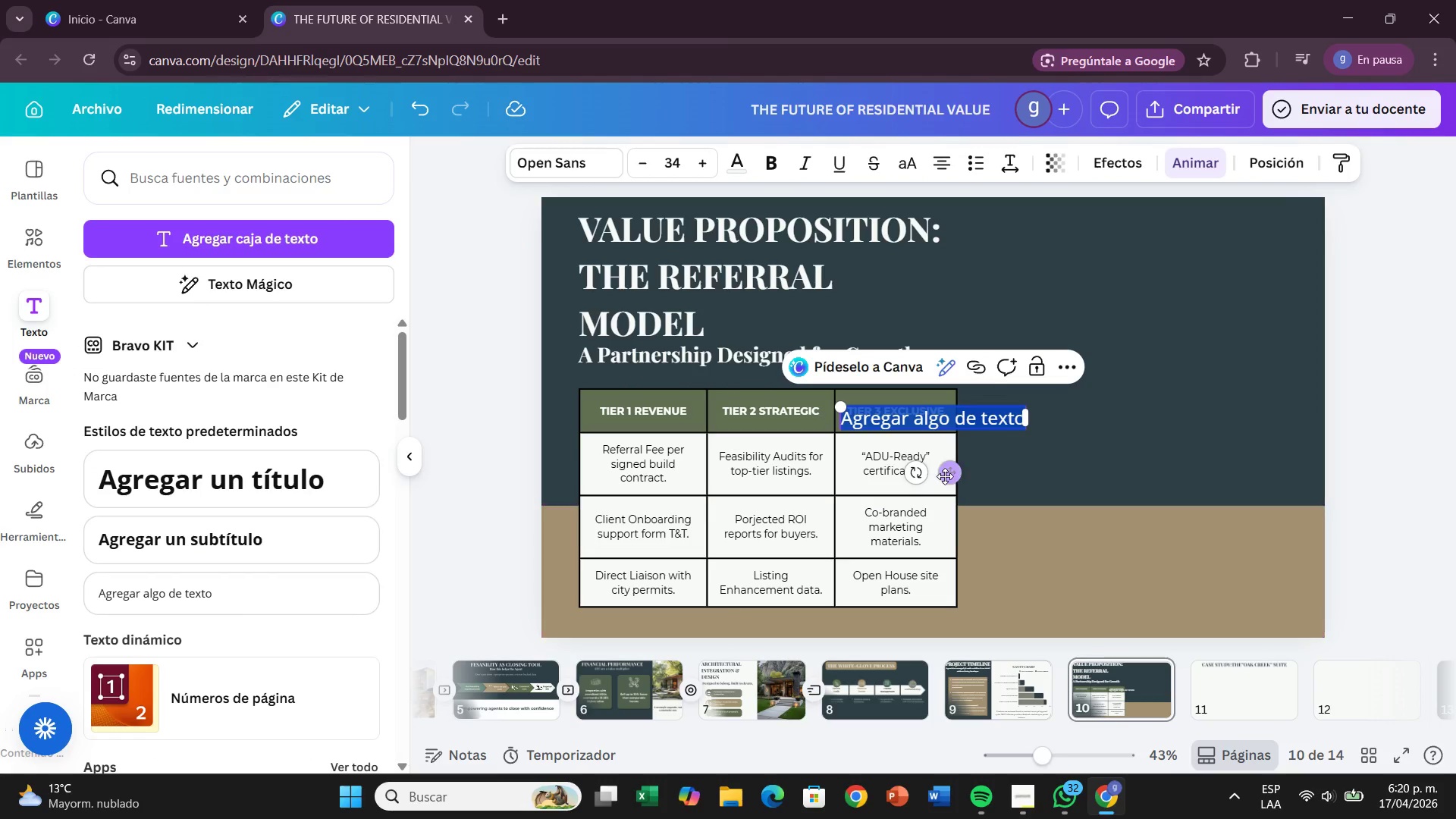 
left_click_drag(start_coordinate=[944, 475], to_coordinate=[1095, 470])
 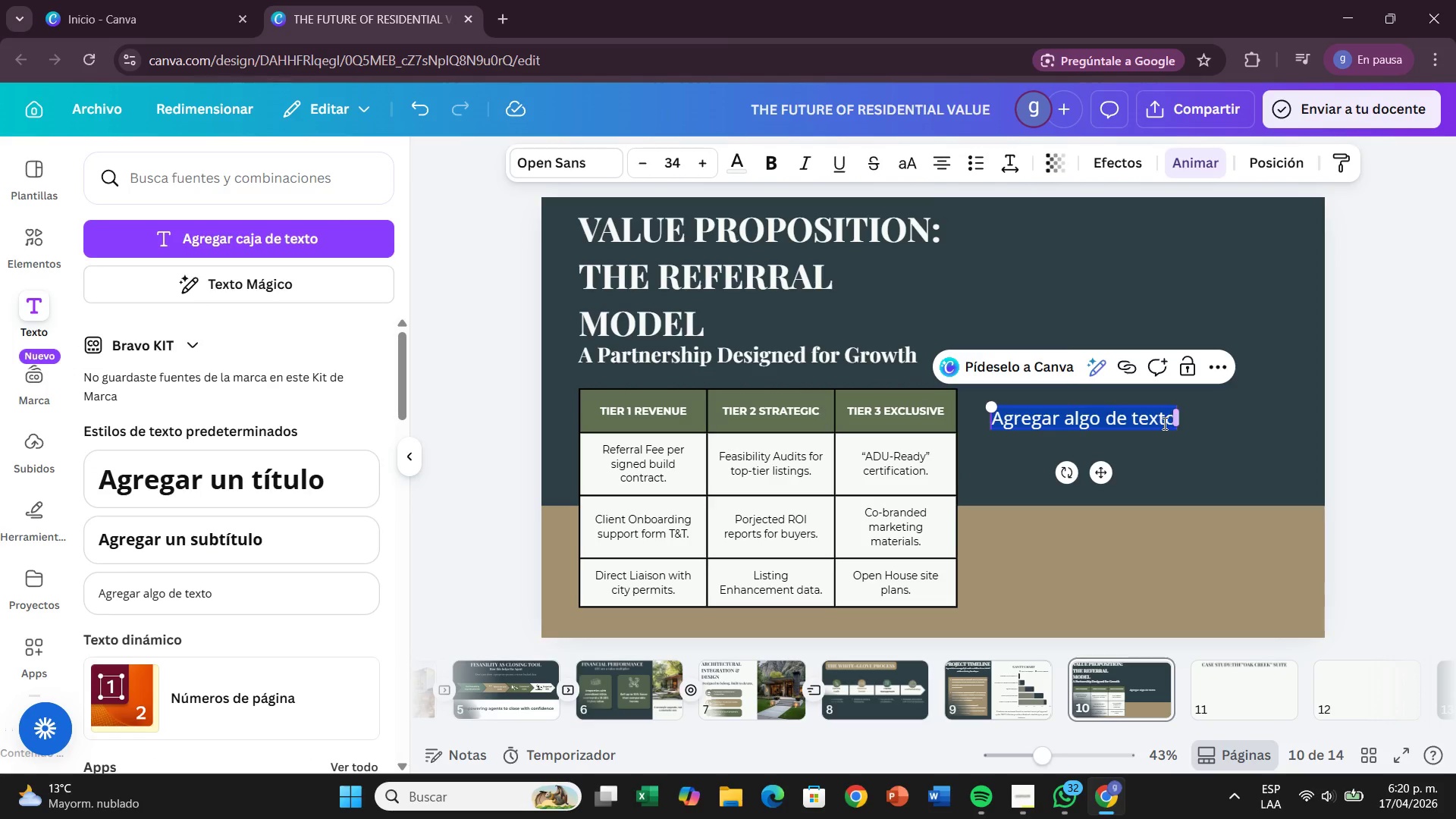 
left_click([1163, 423])
 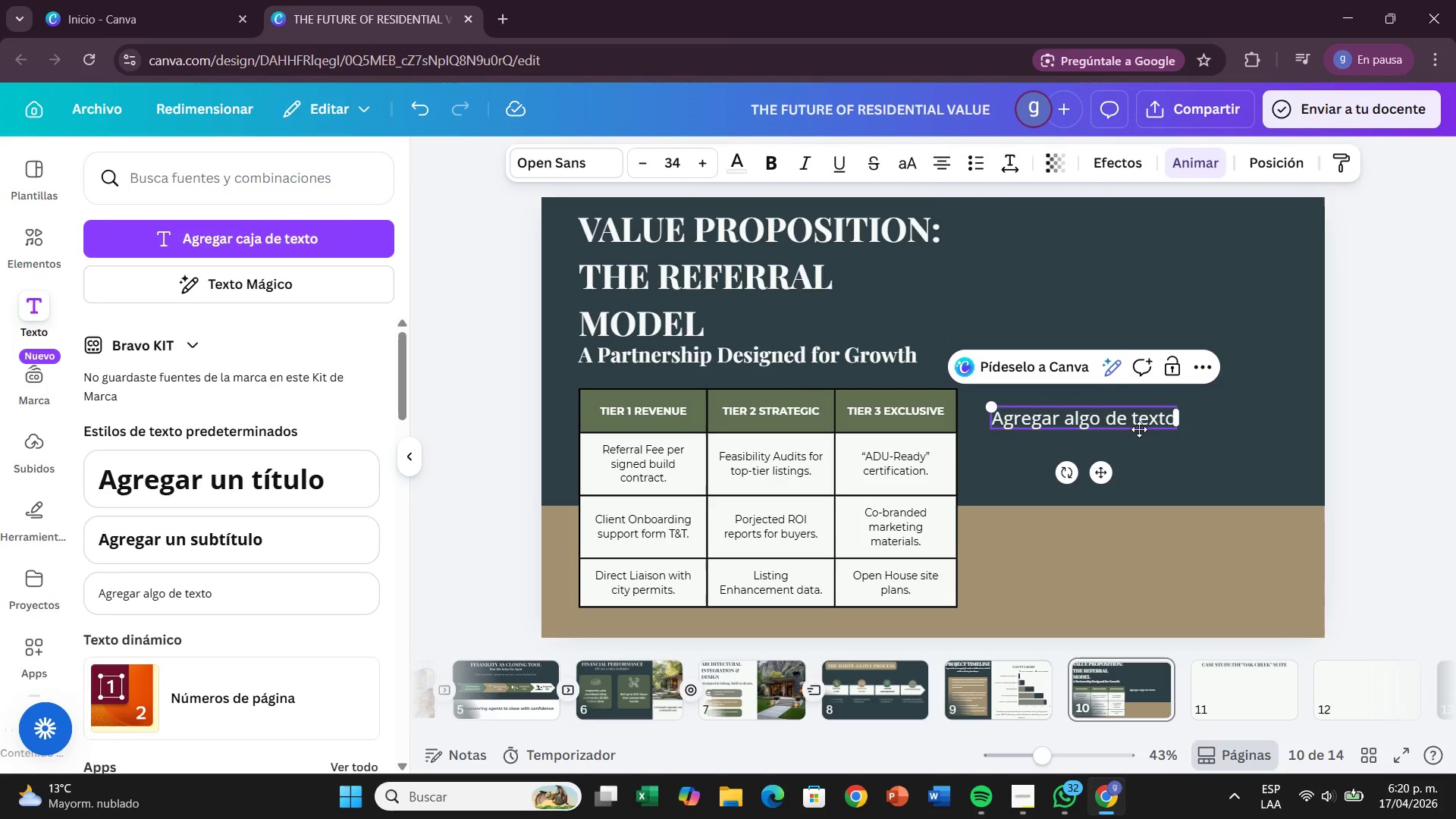 
key(ArrowRight)
 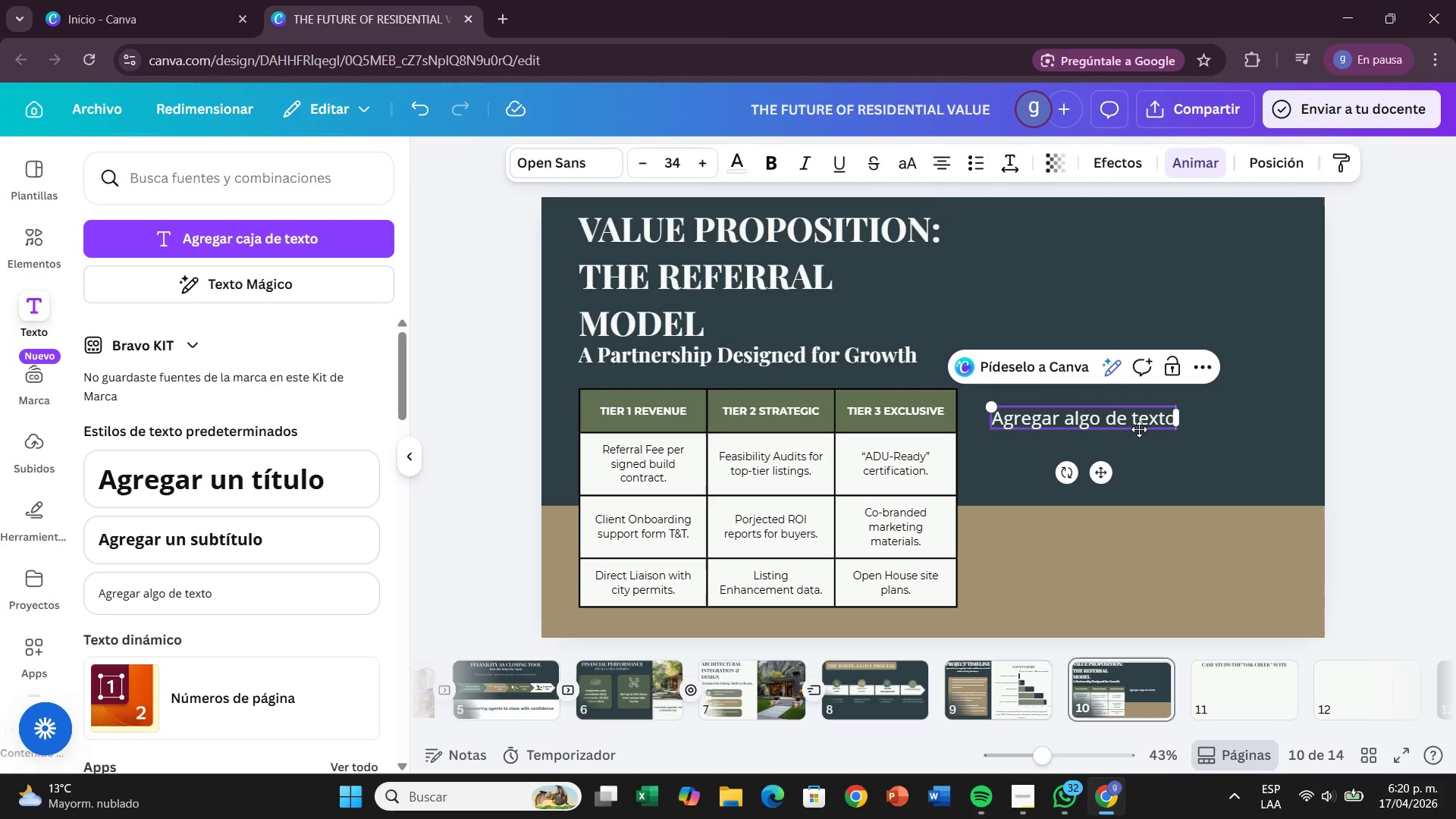 
hold_key(key=Backspace, duration=0.61)
 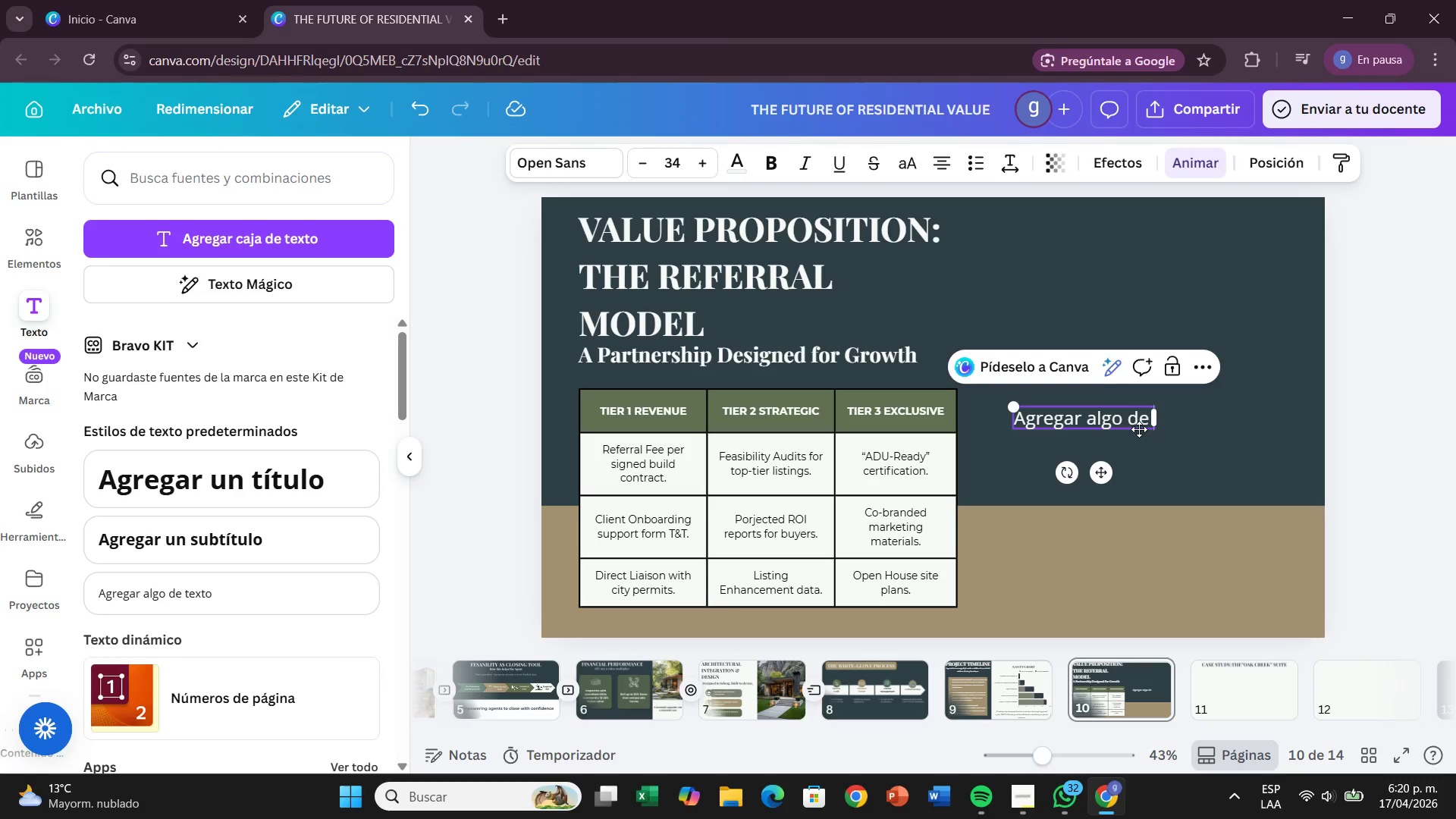 
hold_key(key=Backspace, duration=0.58)
 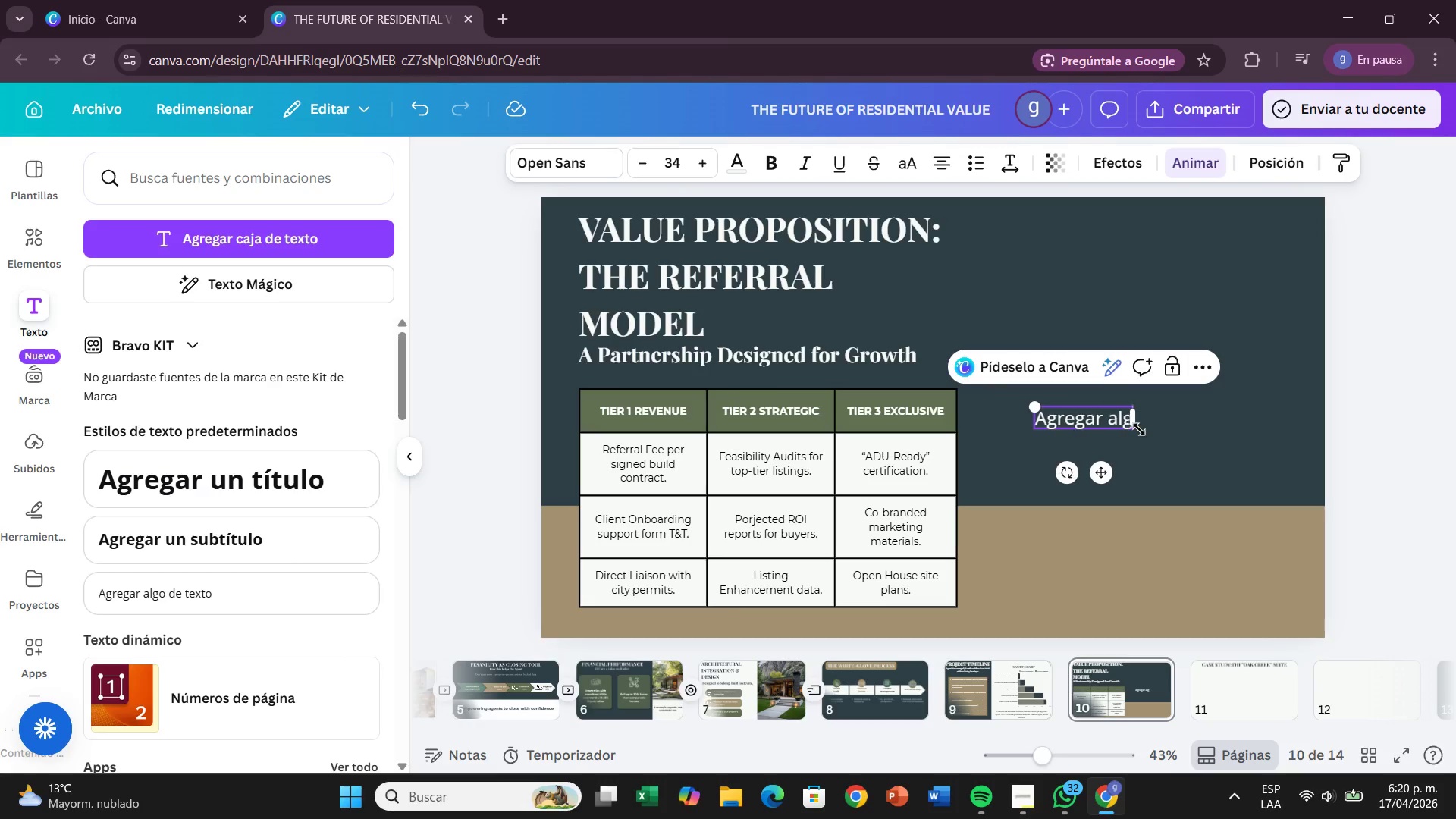 
key(Backspace)
 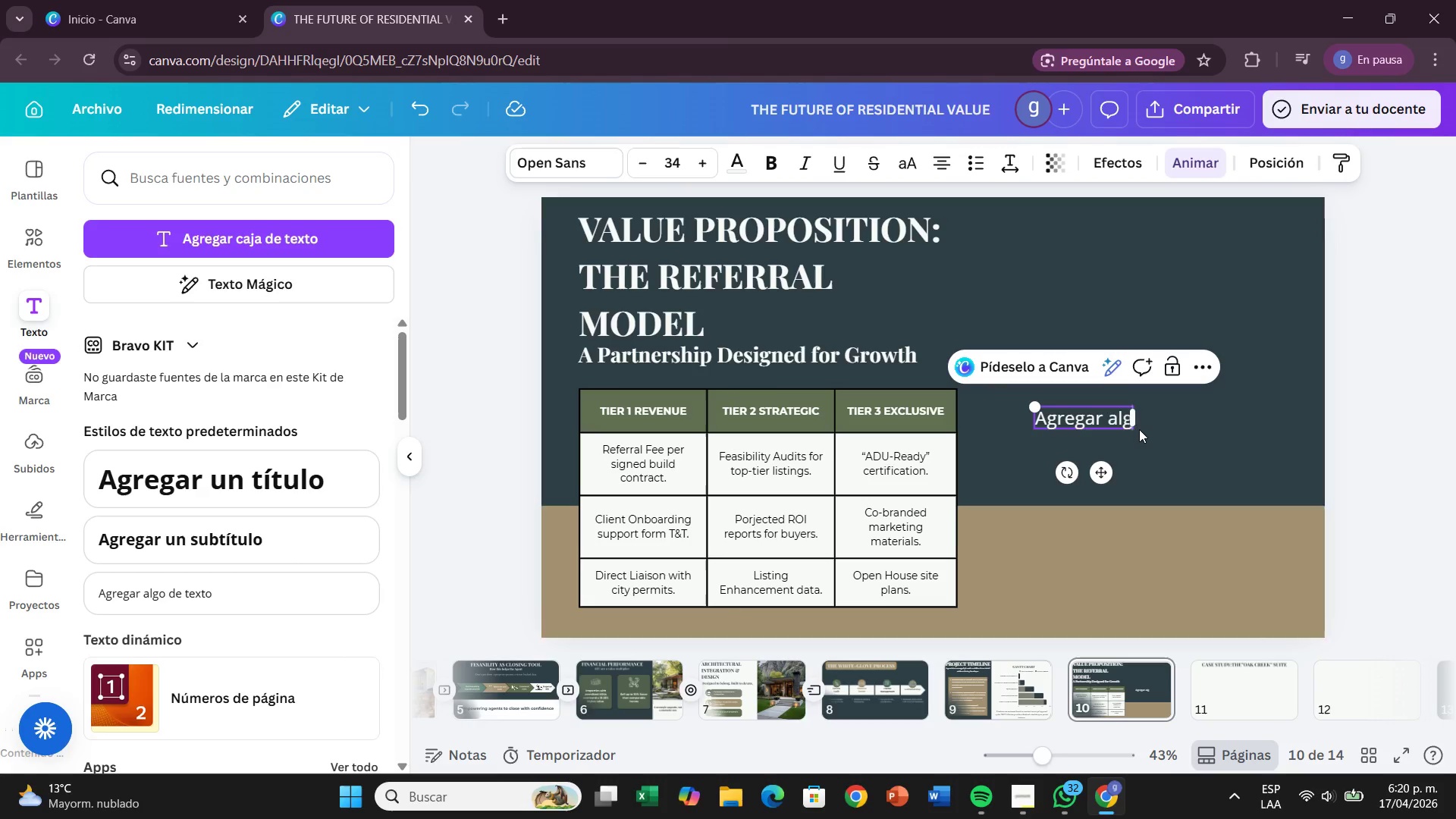 
key(Backspace)
 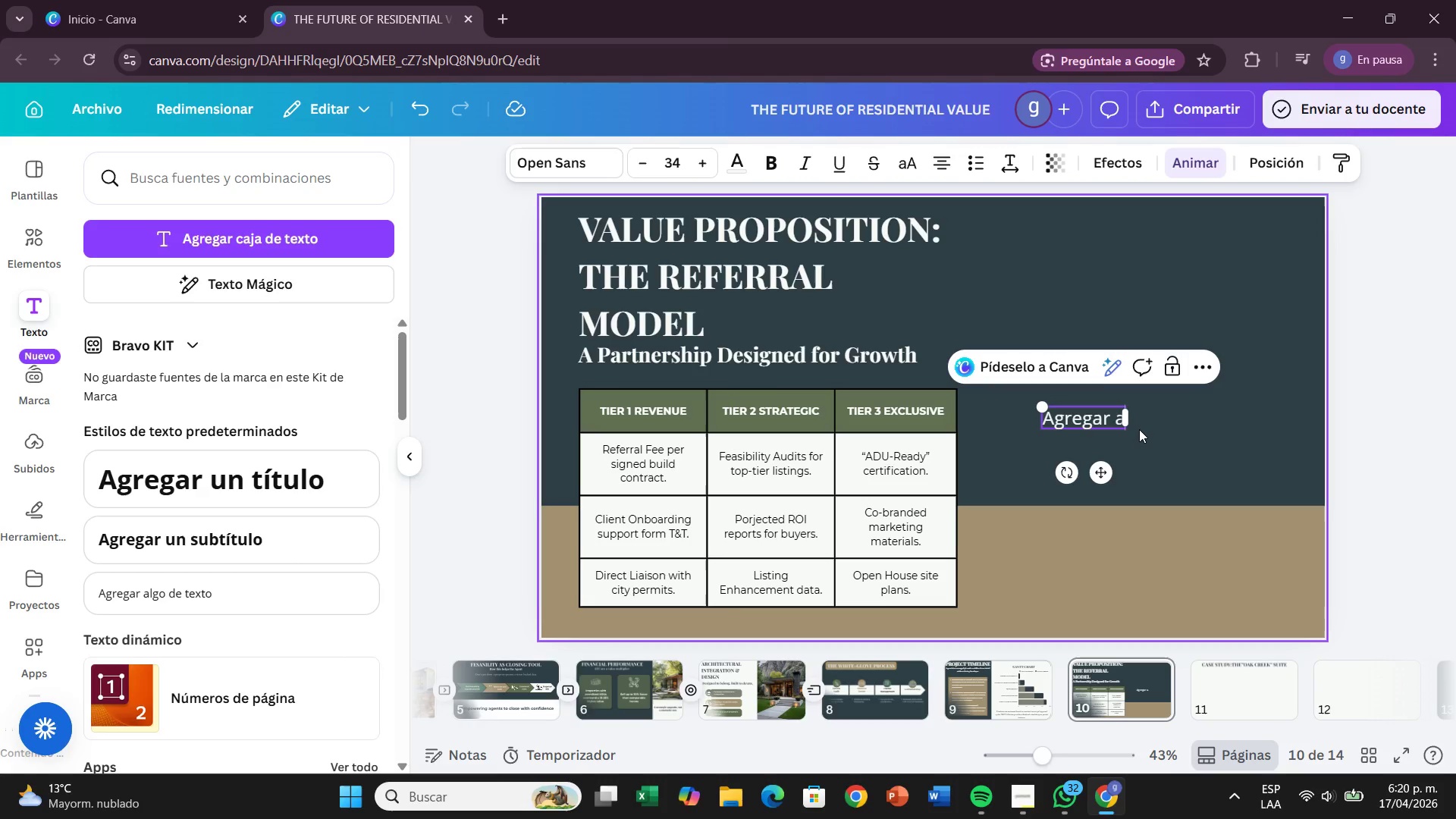 
key(Backspace)
 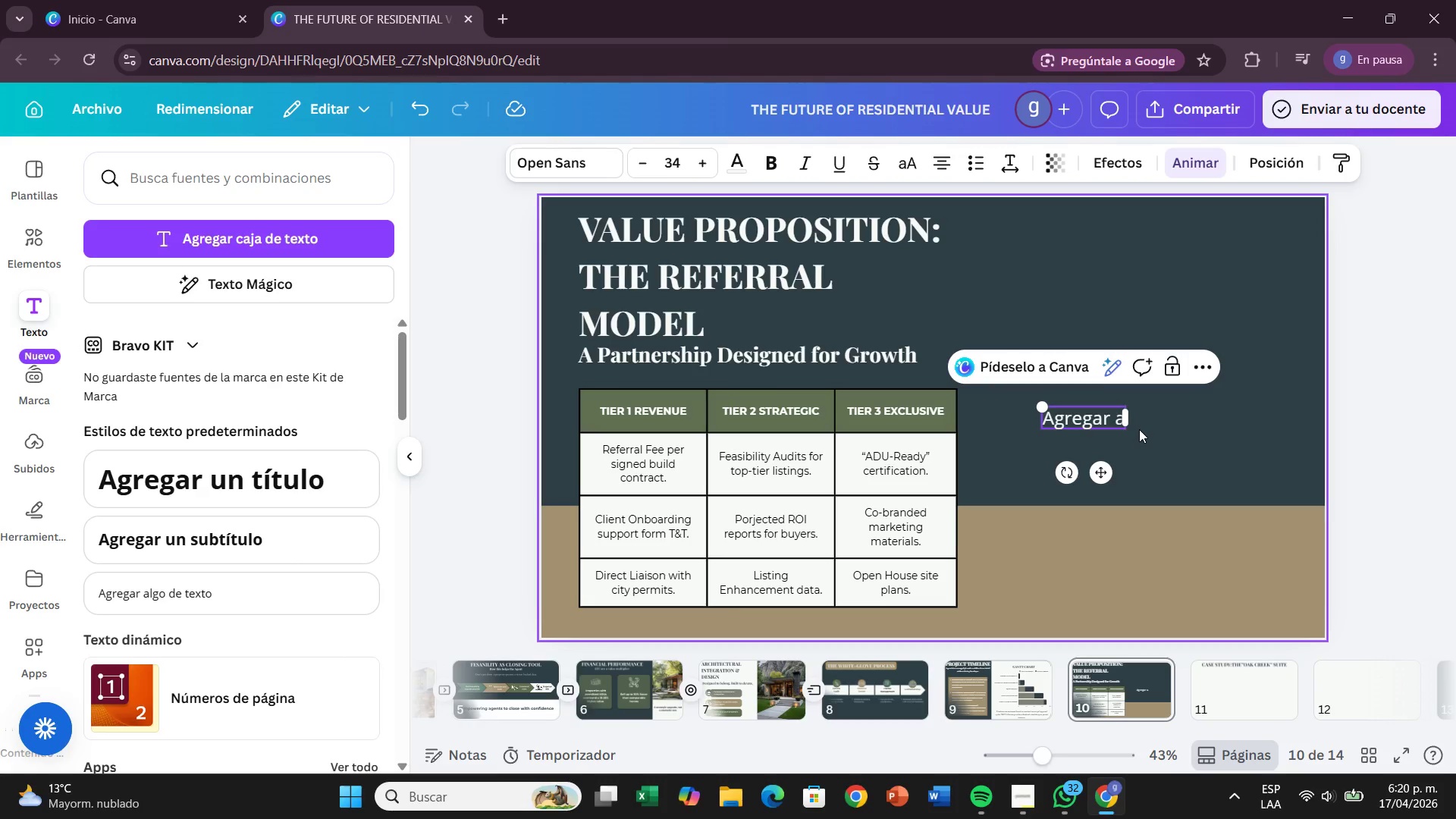 
key(Backspace)
 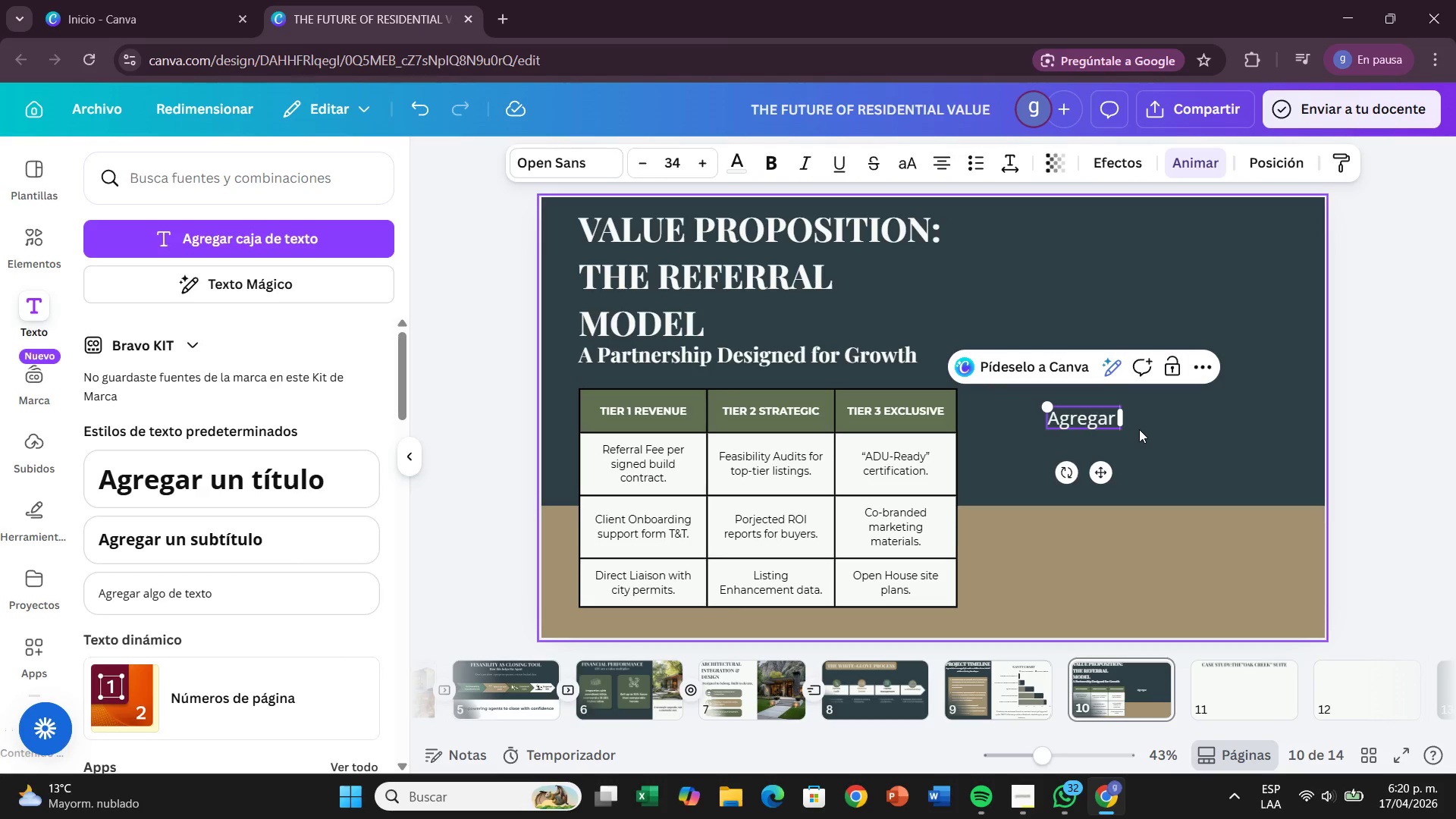 
key(Backspace)
 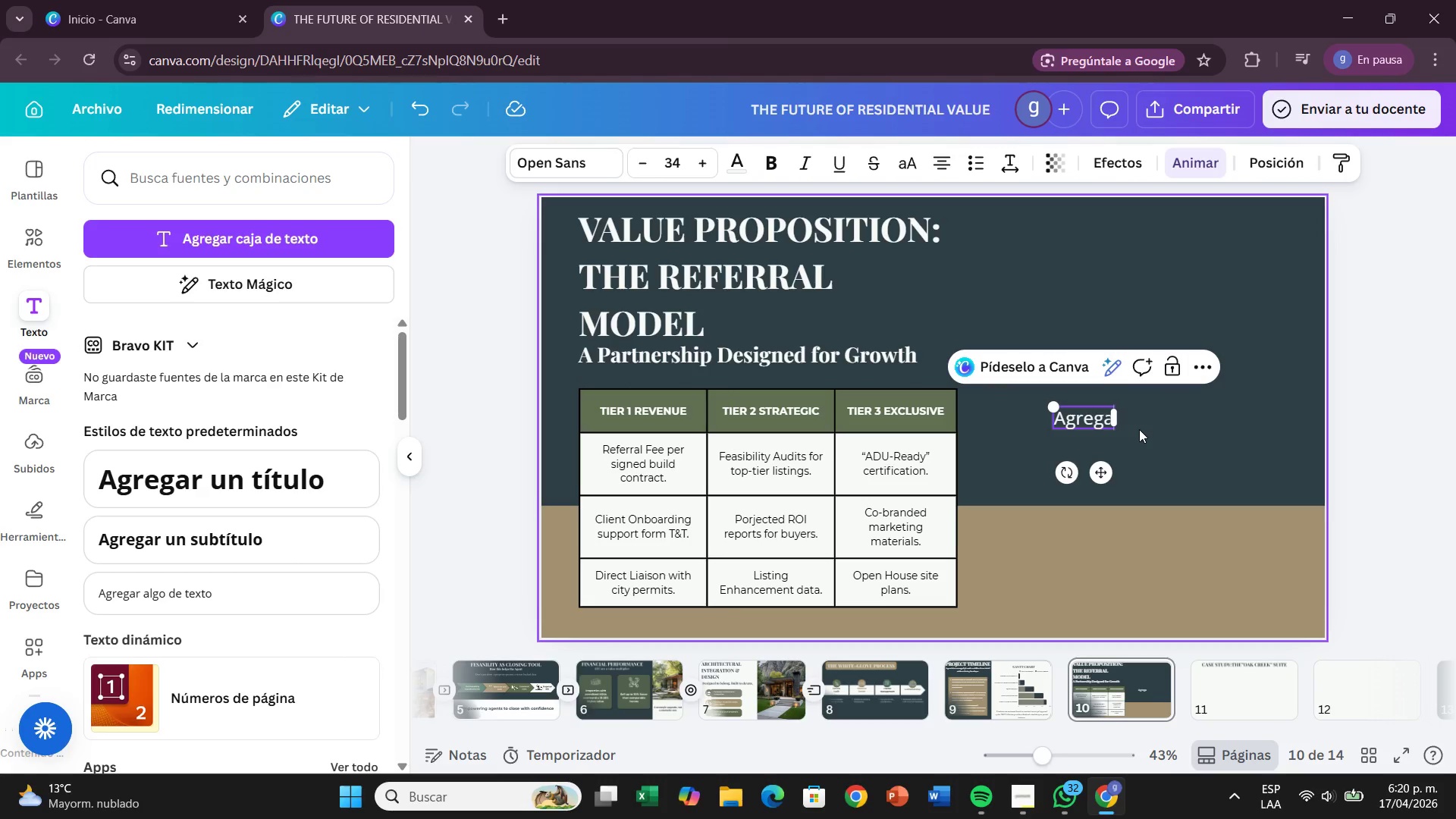 
key(Backspace)
 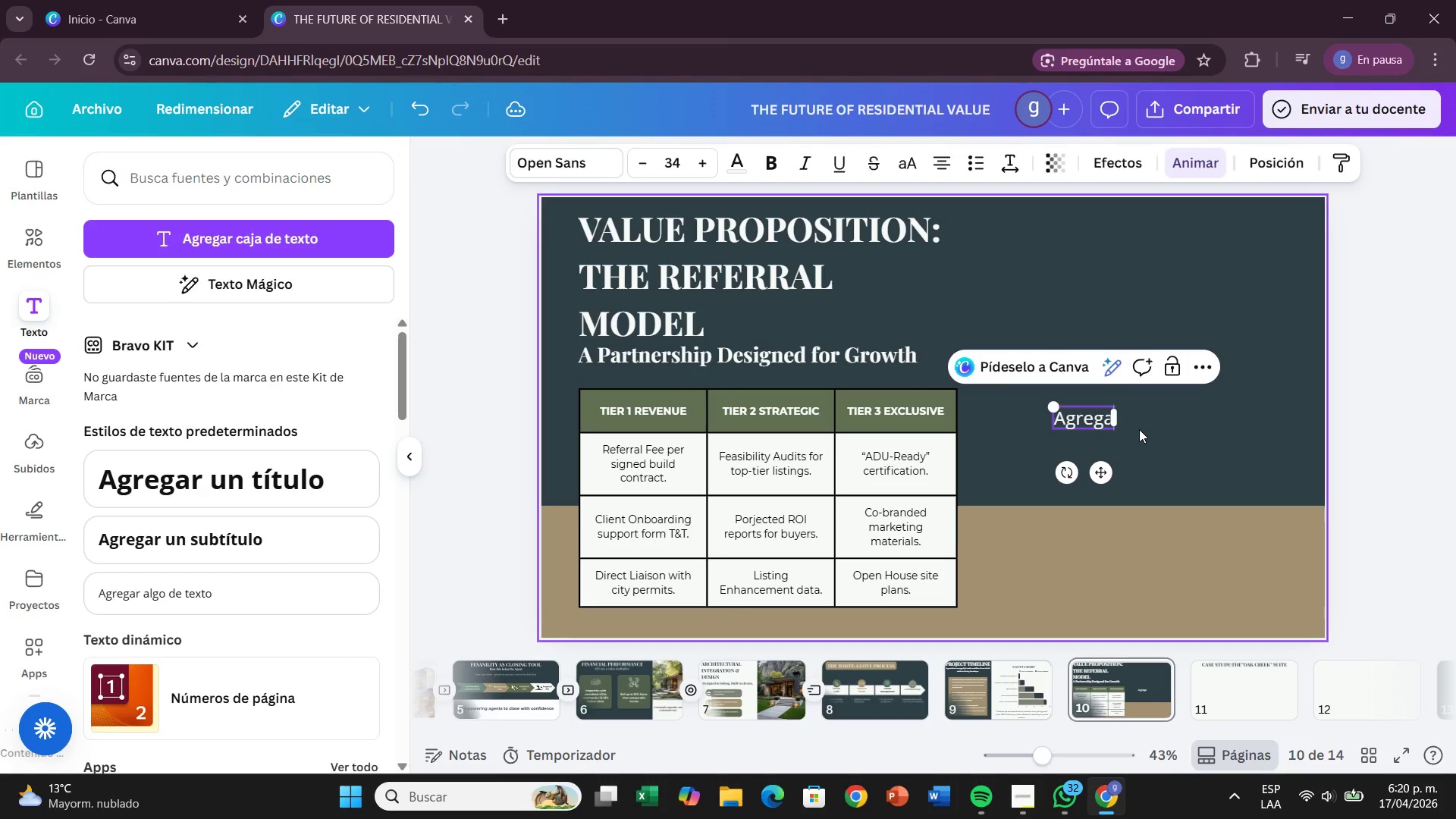 
key(Backspace)
 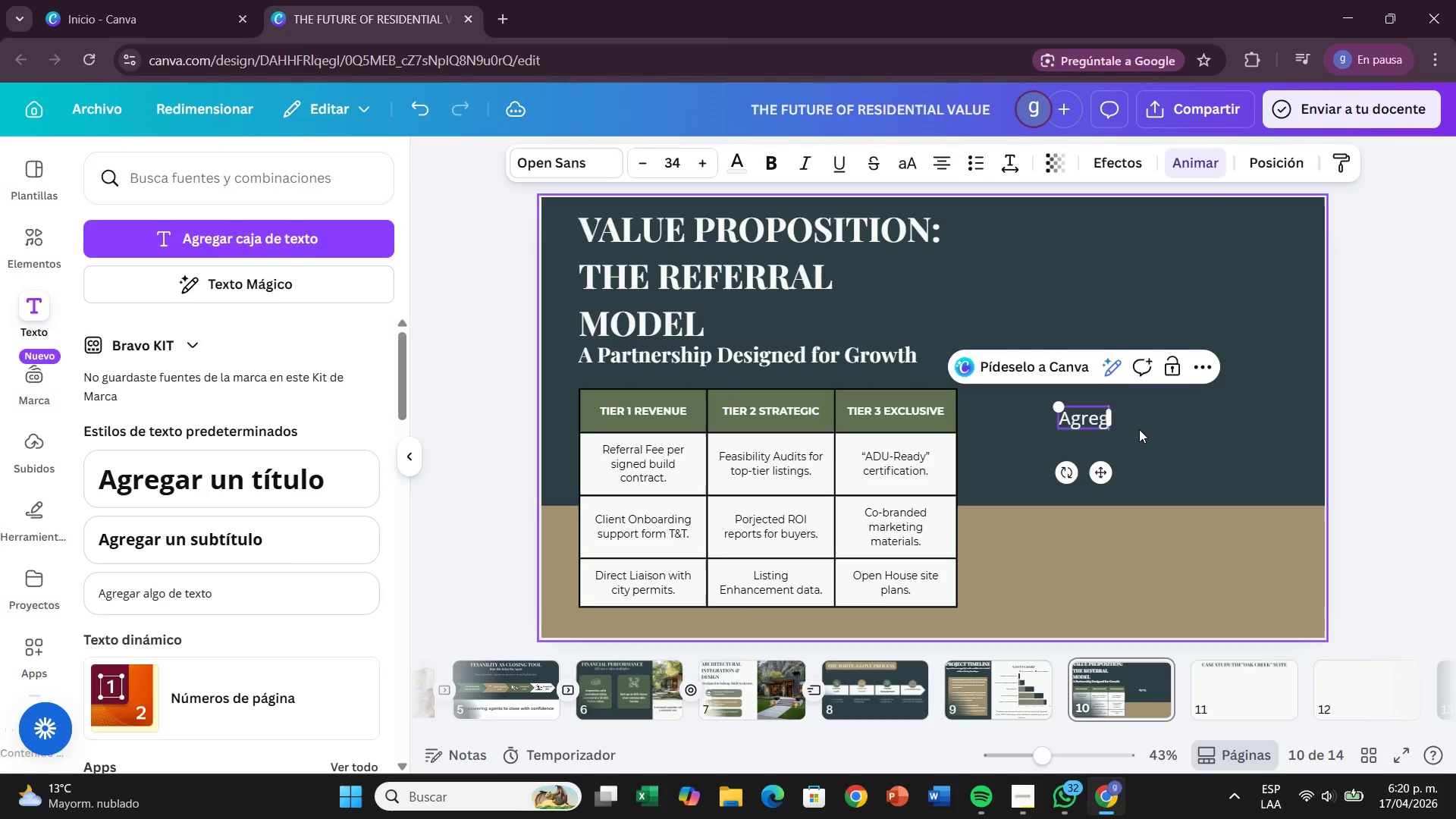 
key(Backspace)
 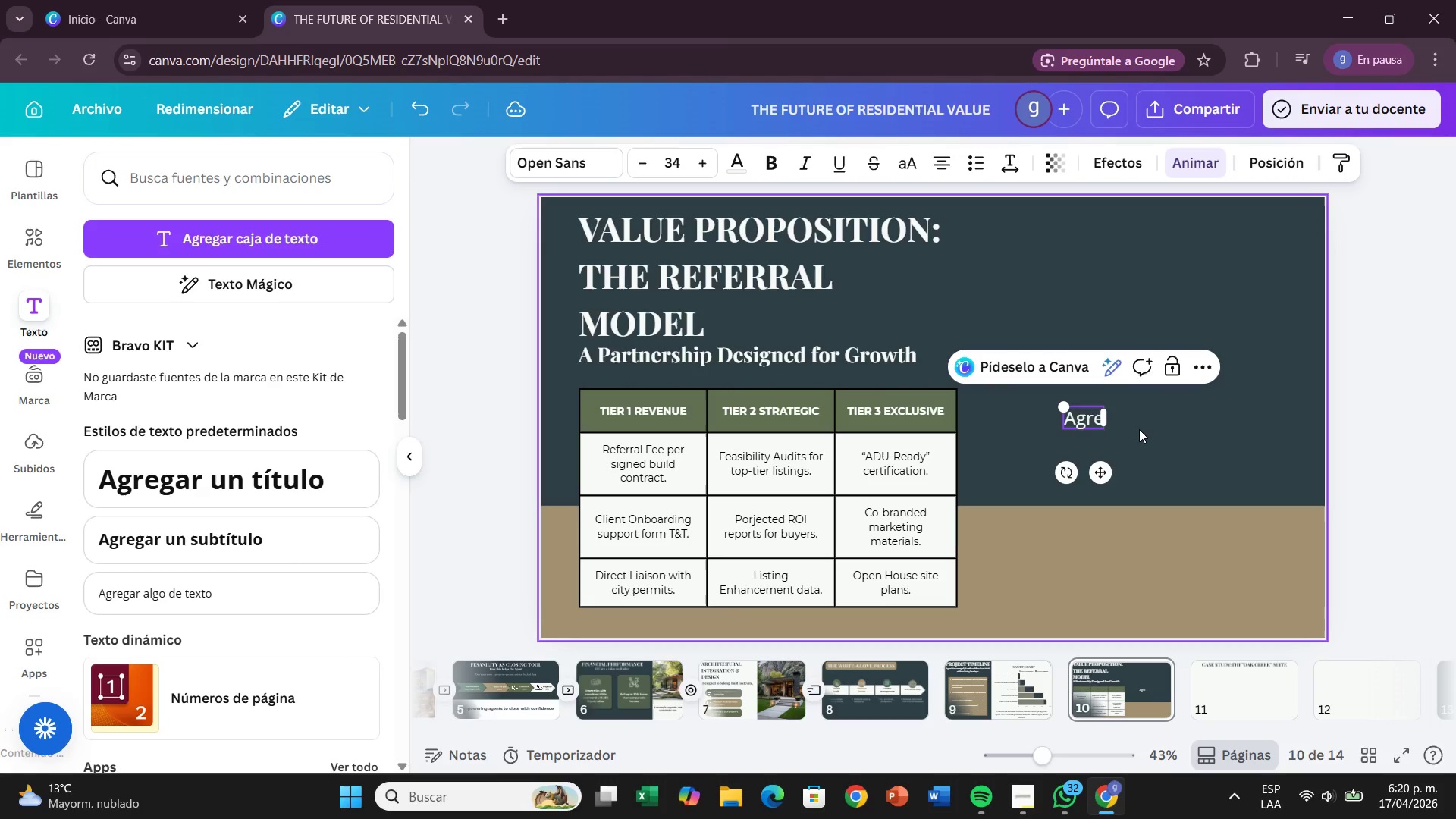 
key(Backspace)
 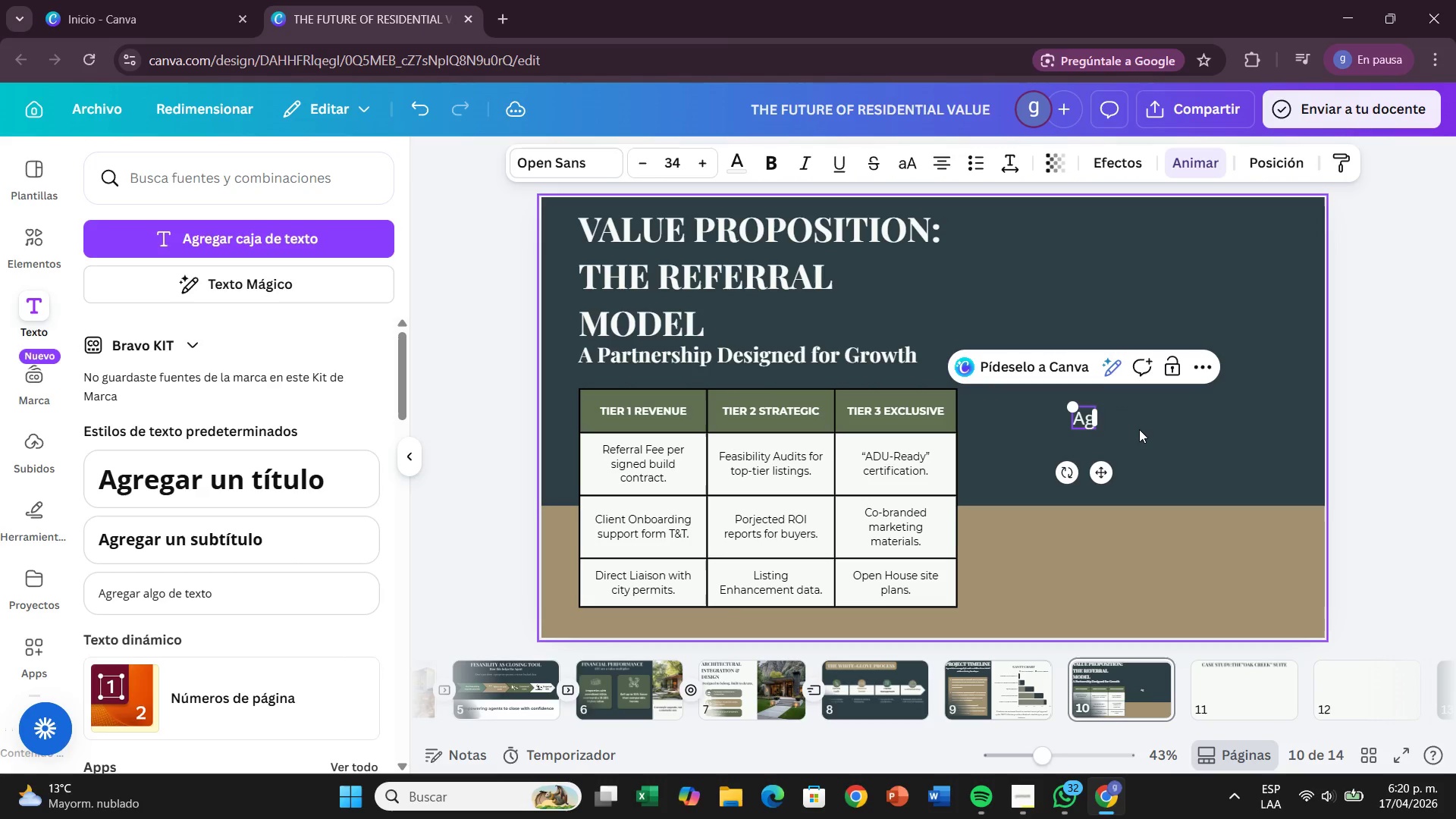 
key(Backspace)
 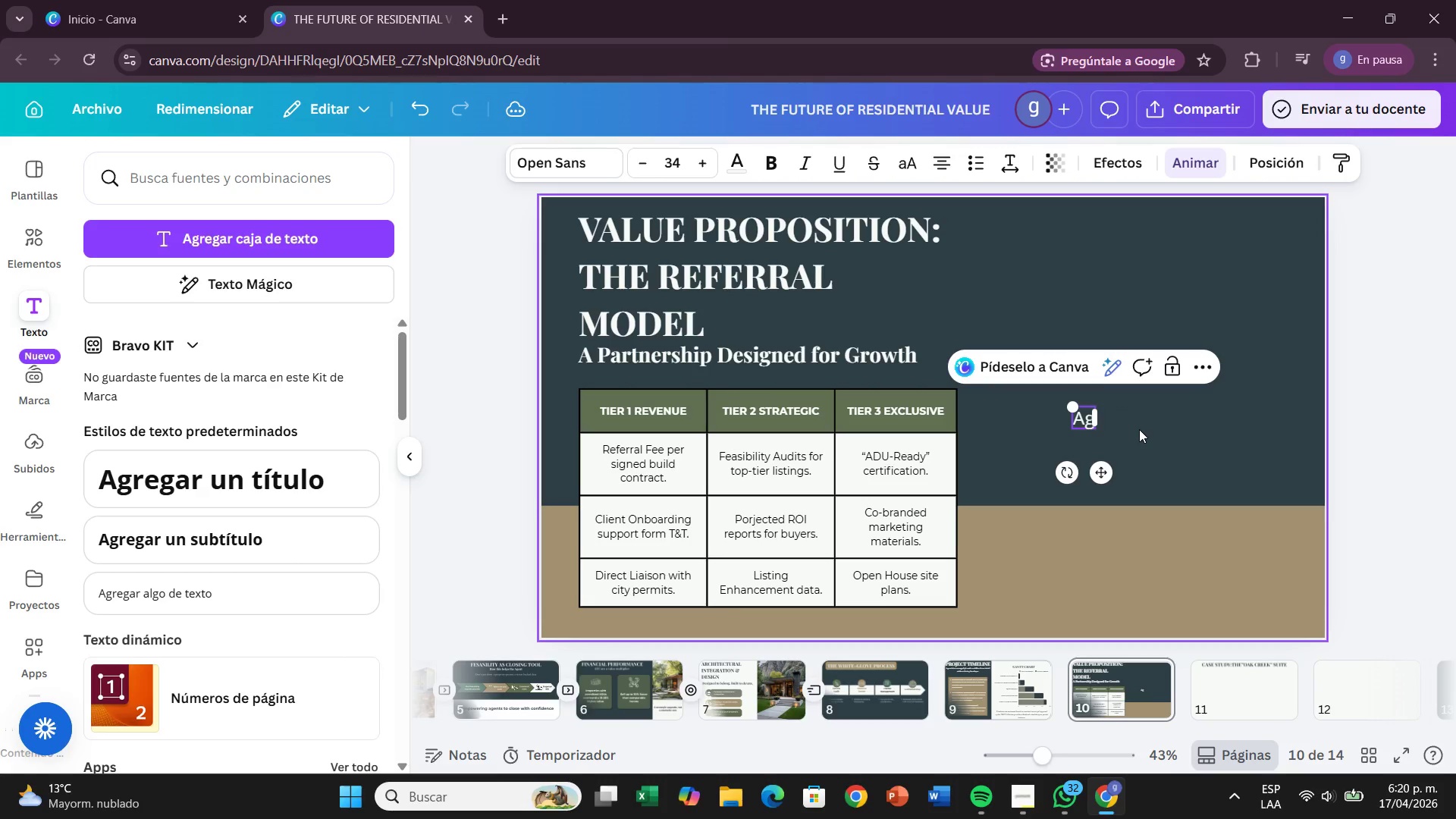 
key(Backspace)
 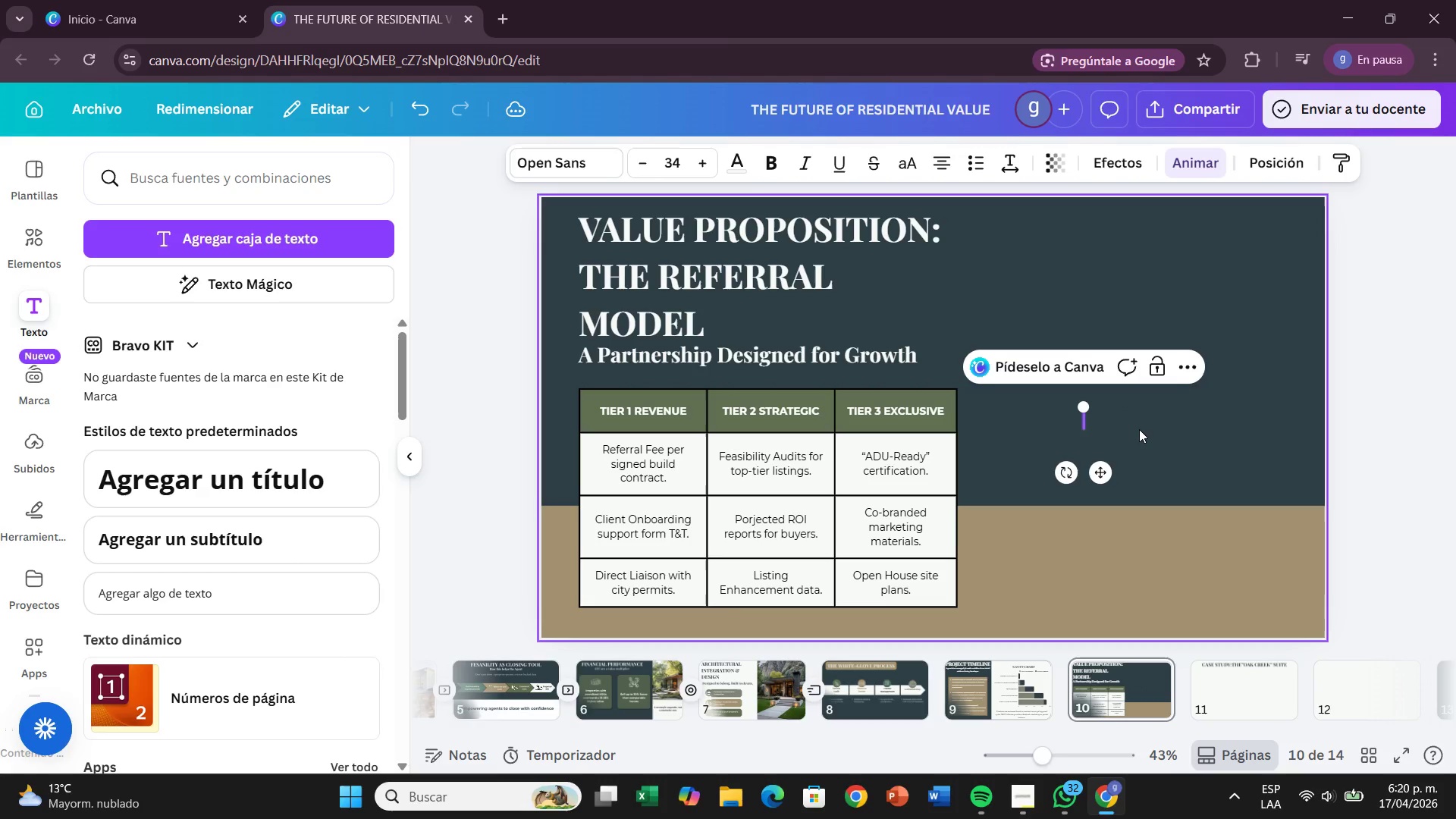 
key(Backspace)
 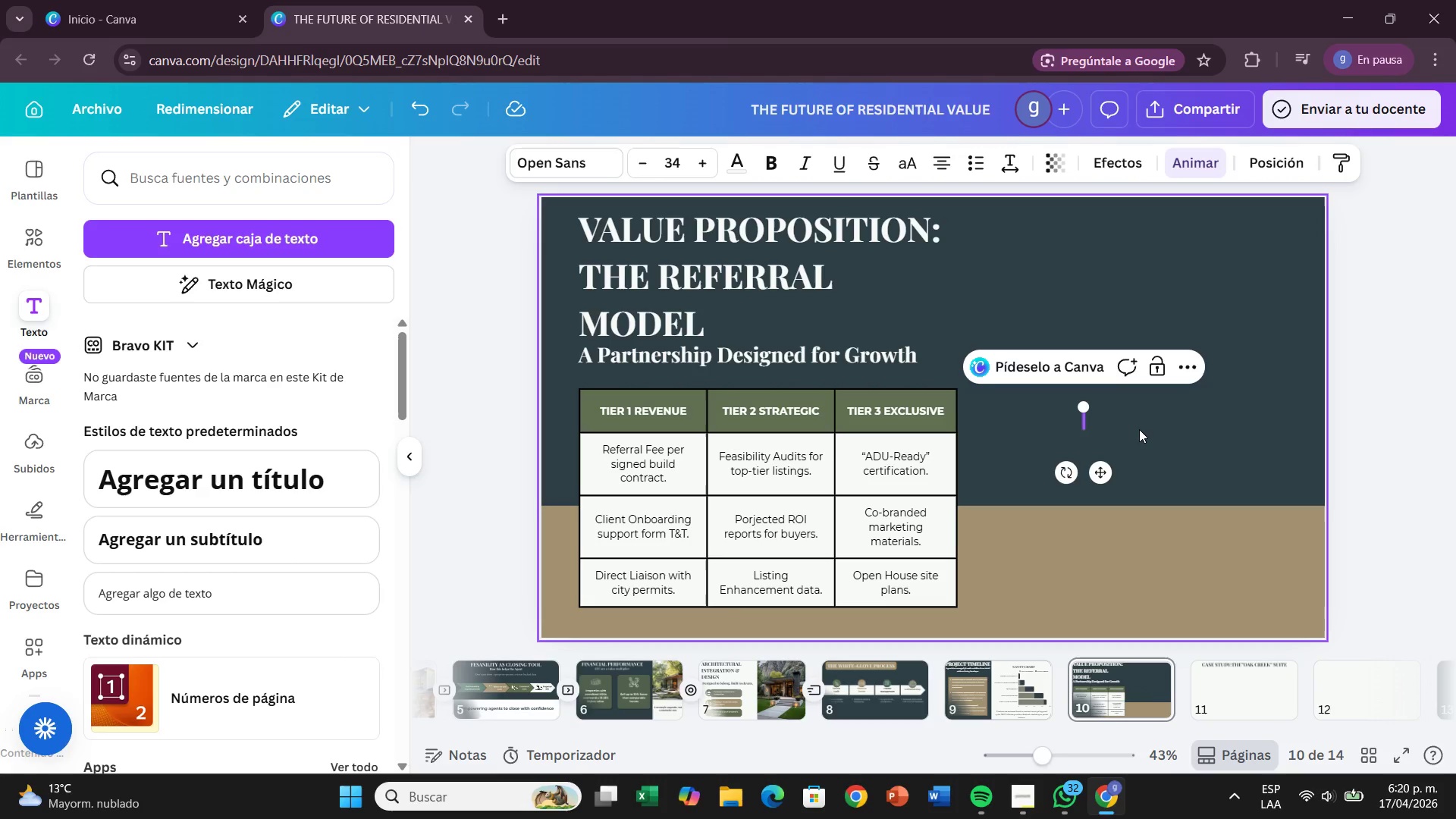 
key(CapsLock)
 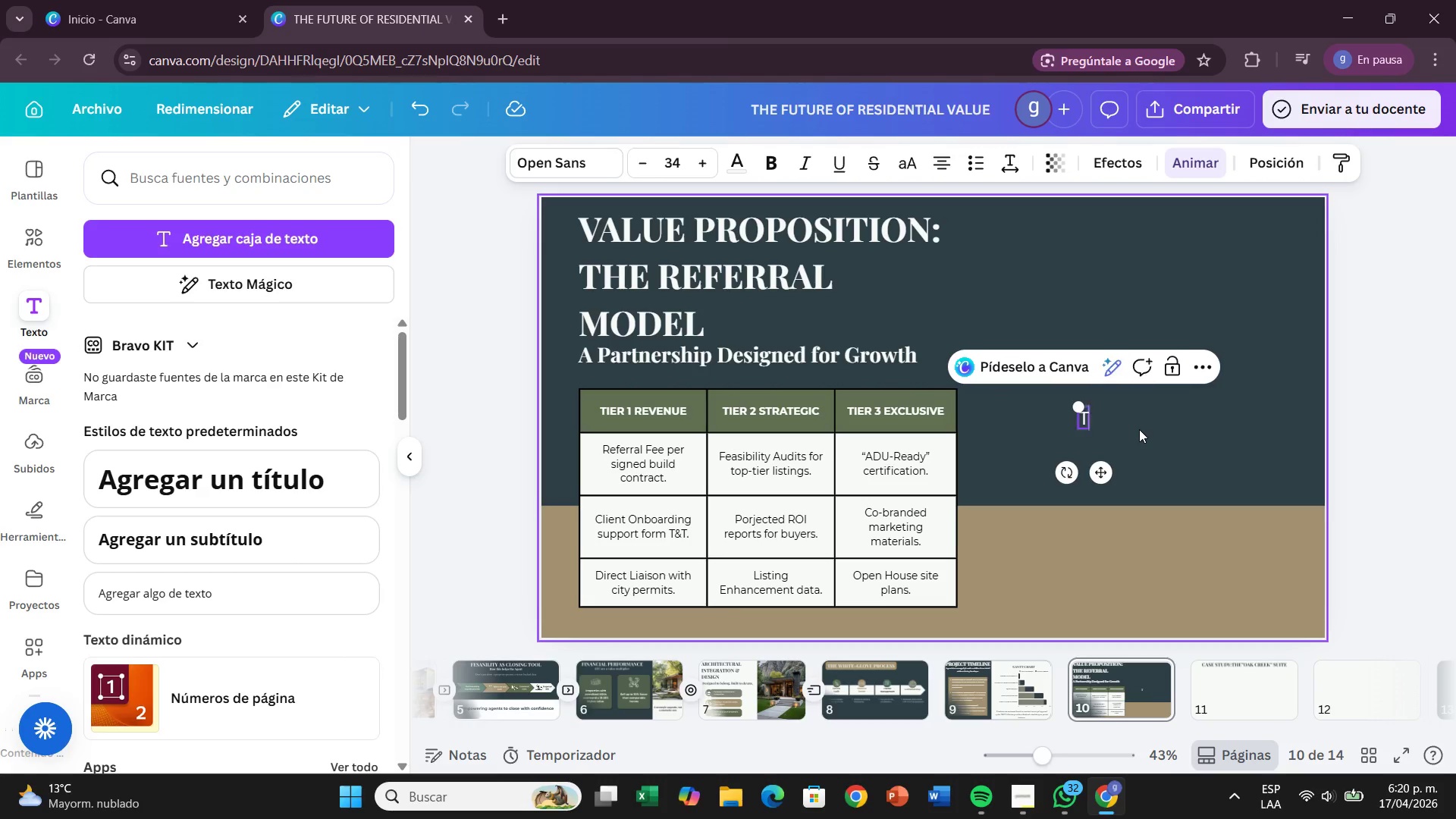 
key(T)
 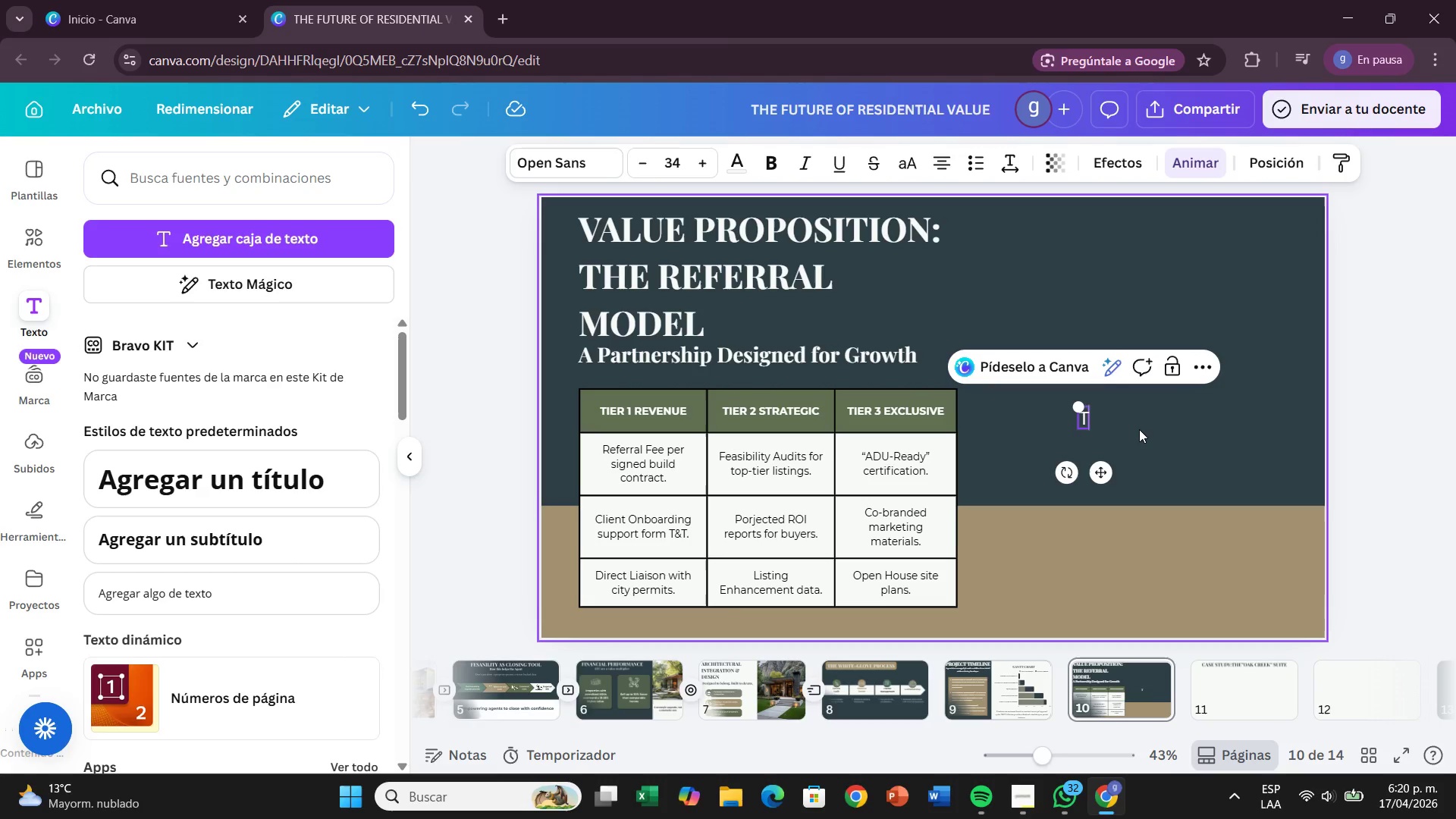 
key(CapsLock)
 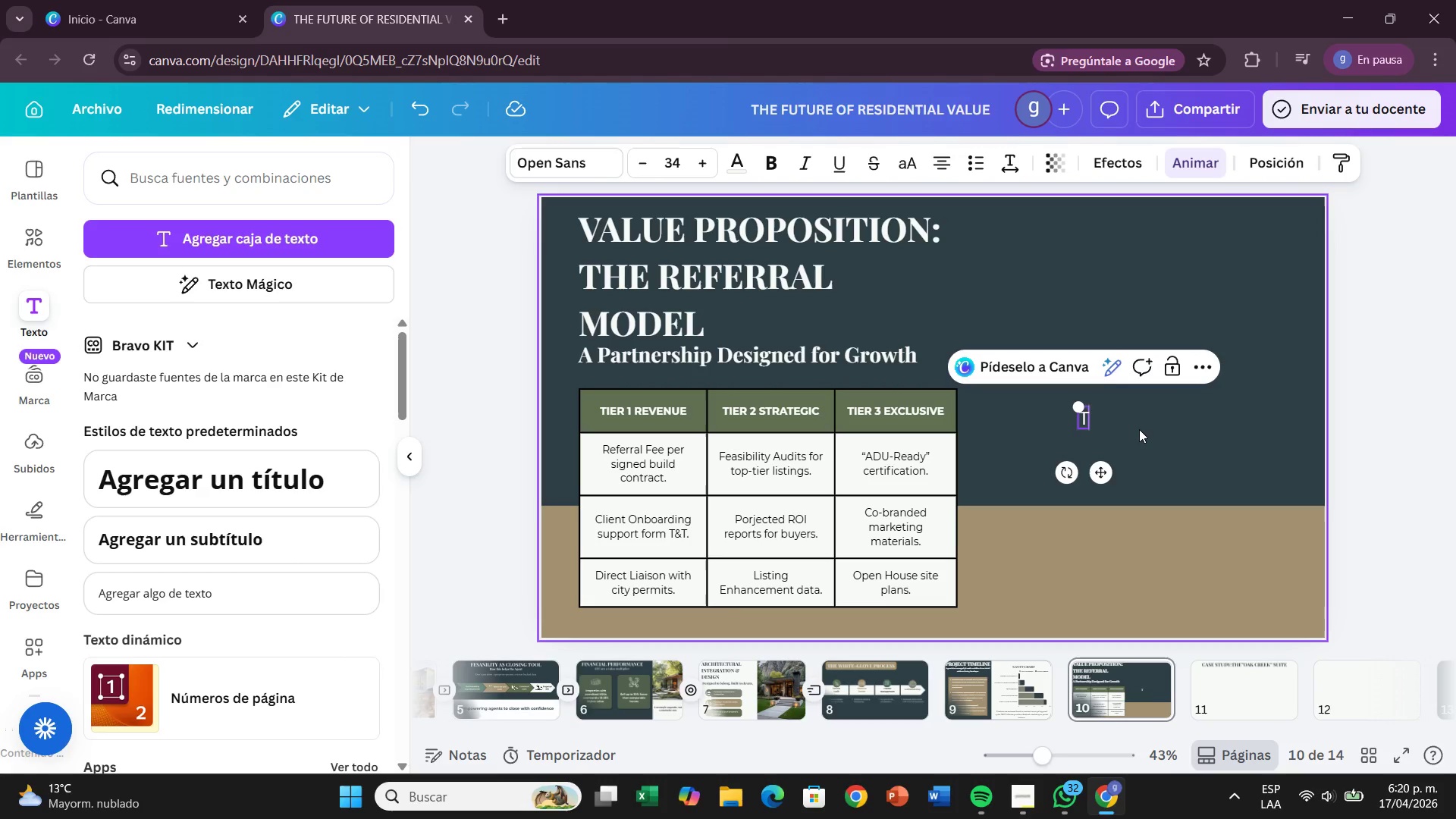 
type(he )
 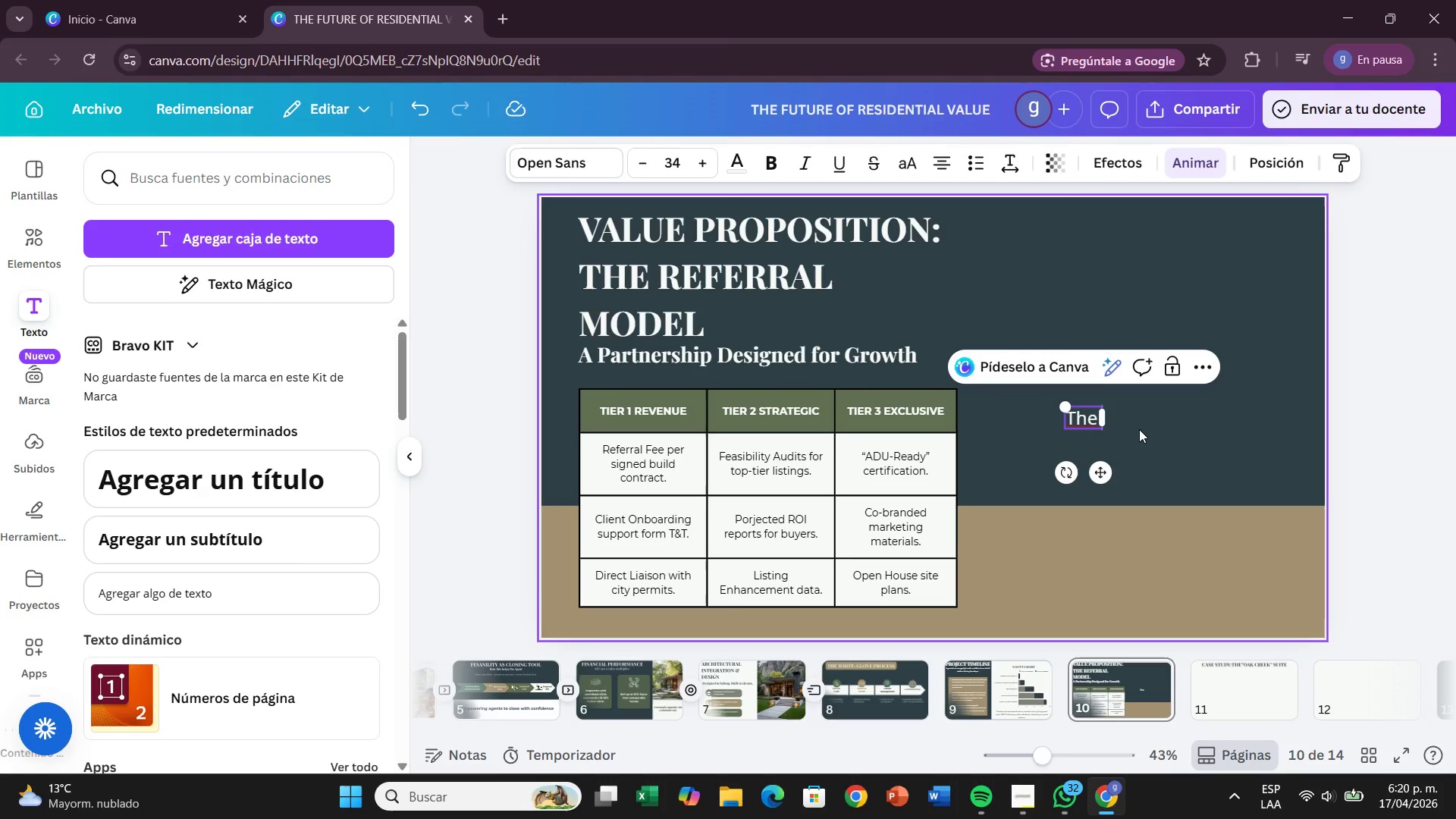 
type(Agg)
key(Backspace)
type(emt)
key(Backspace)
key(Backspace)
type(nt Advantage)
 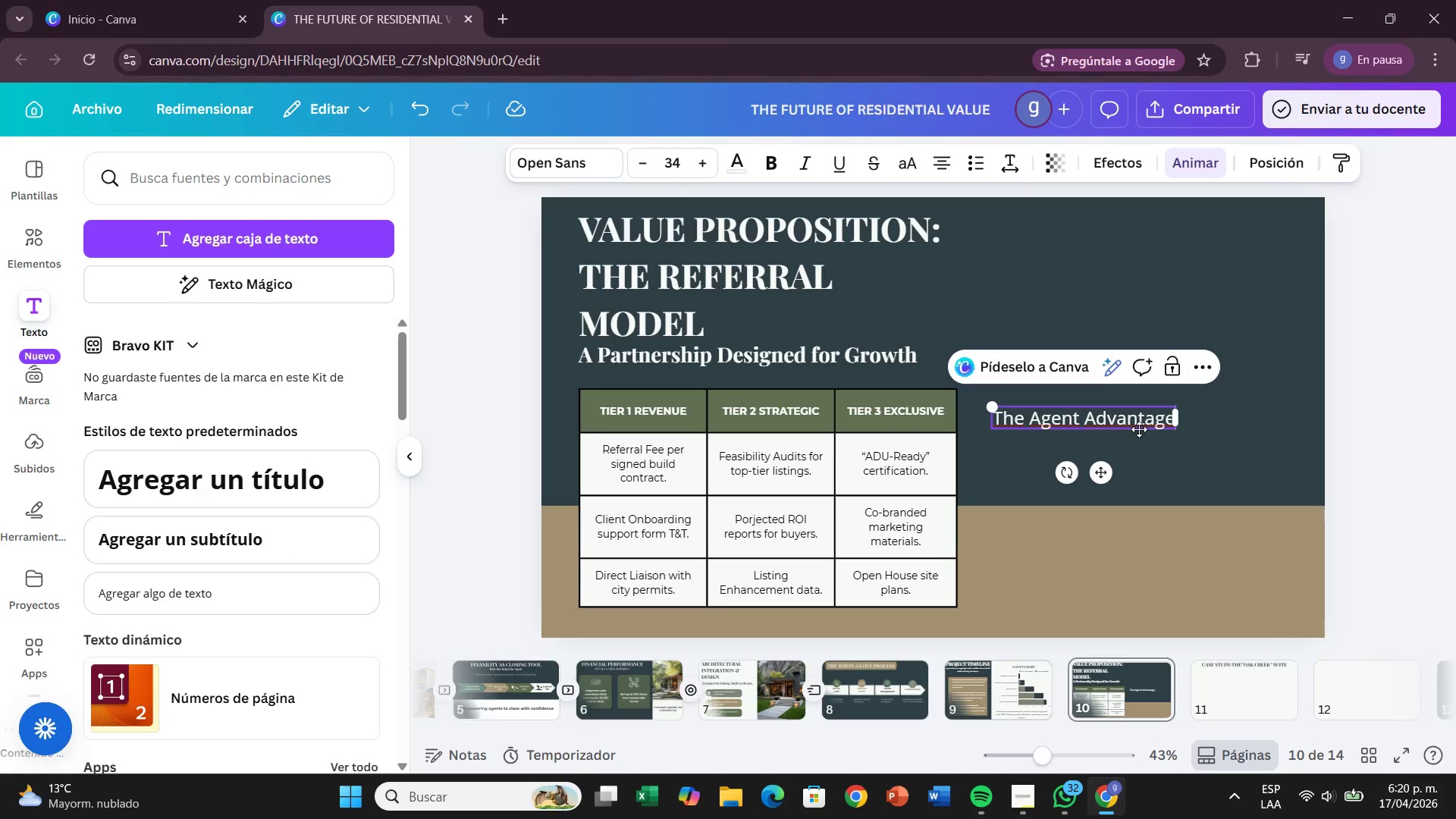 
key(Shift+ShiftRight)
 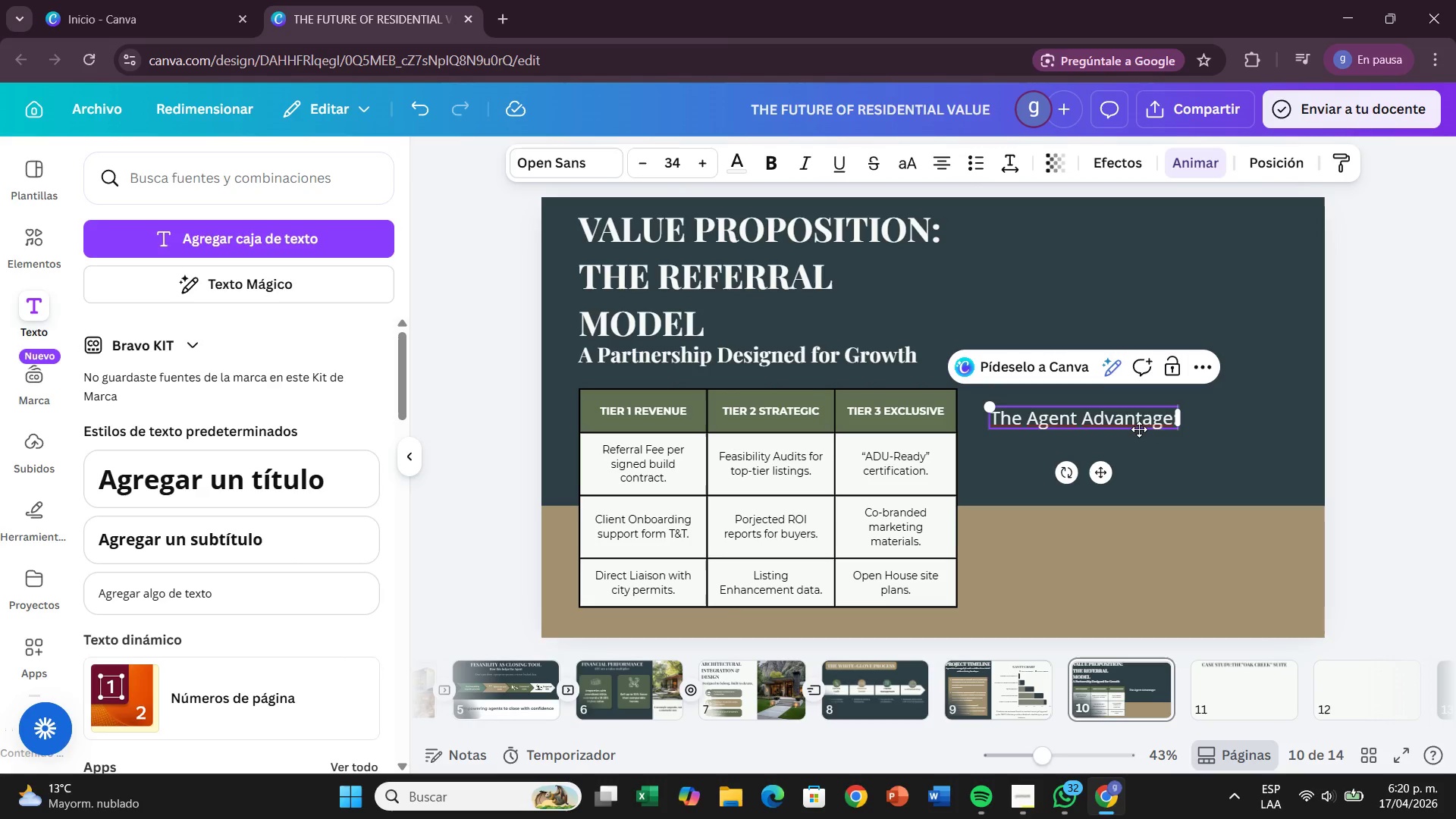 
key(Shift+Period)
 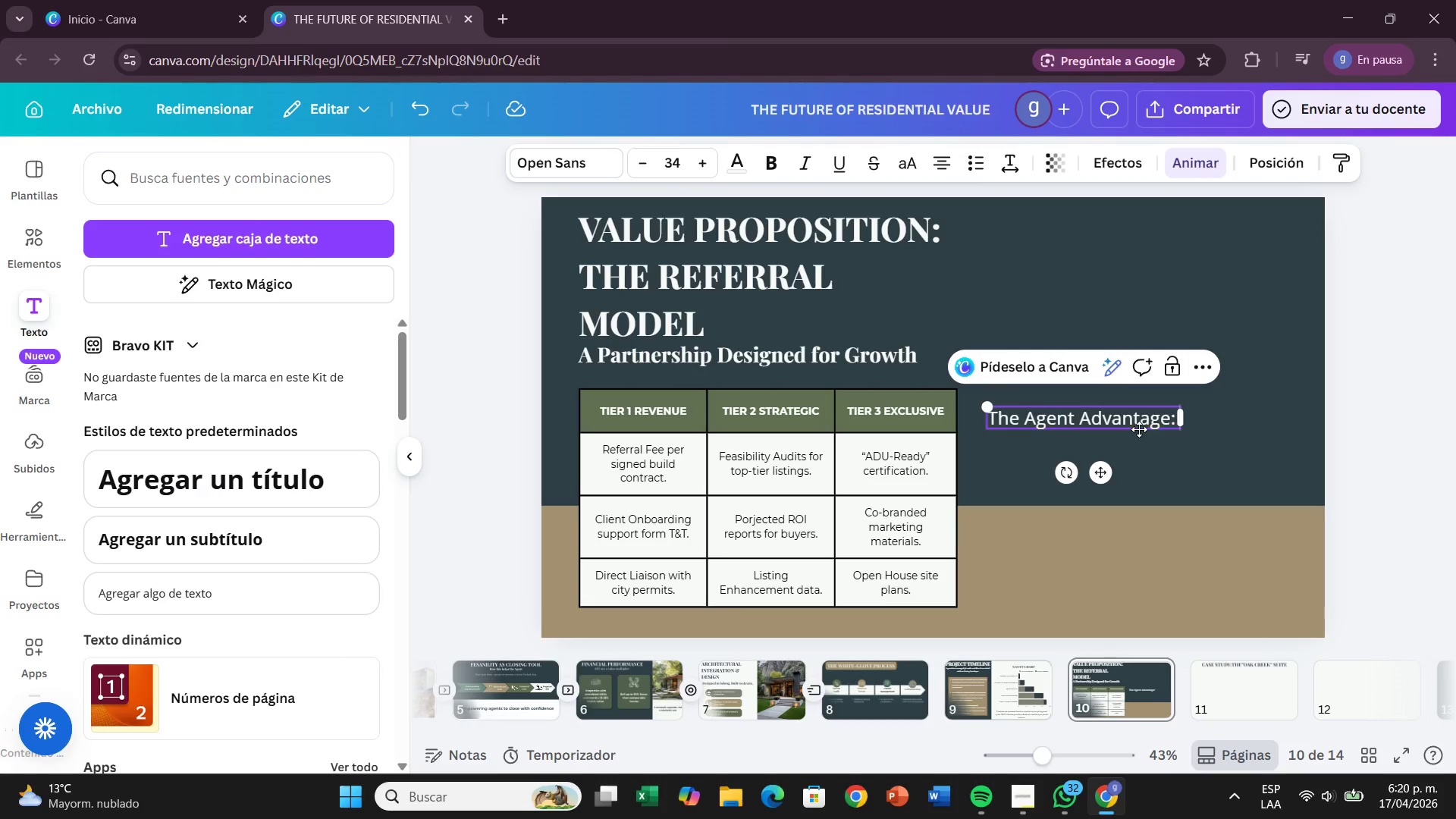 
key(Space)
 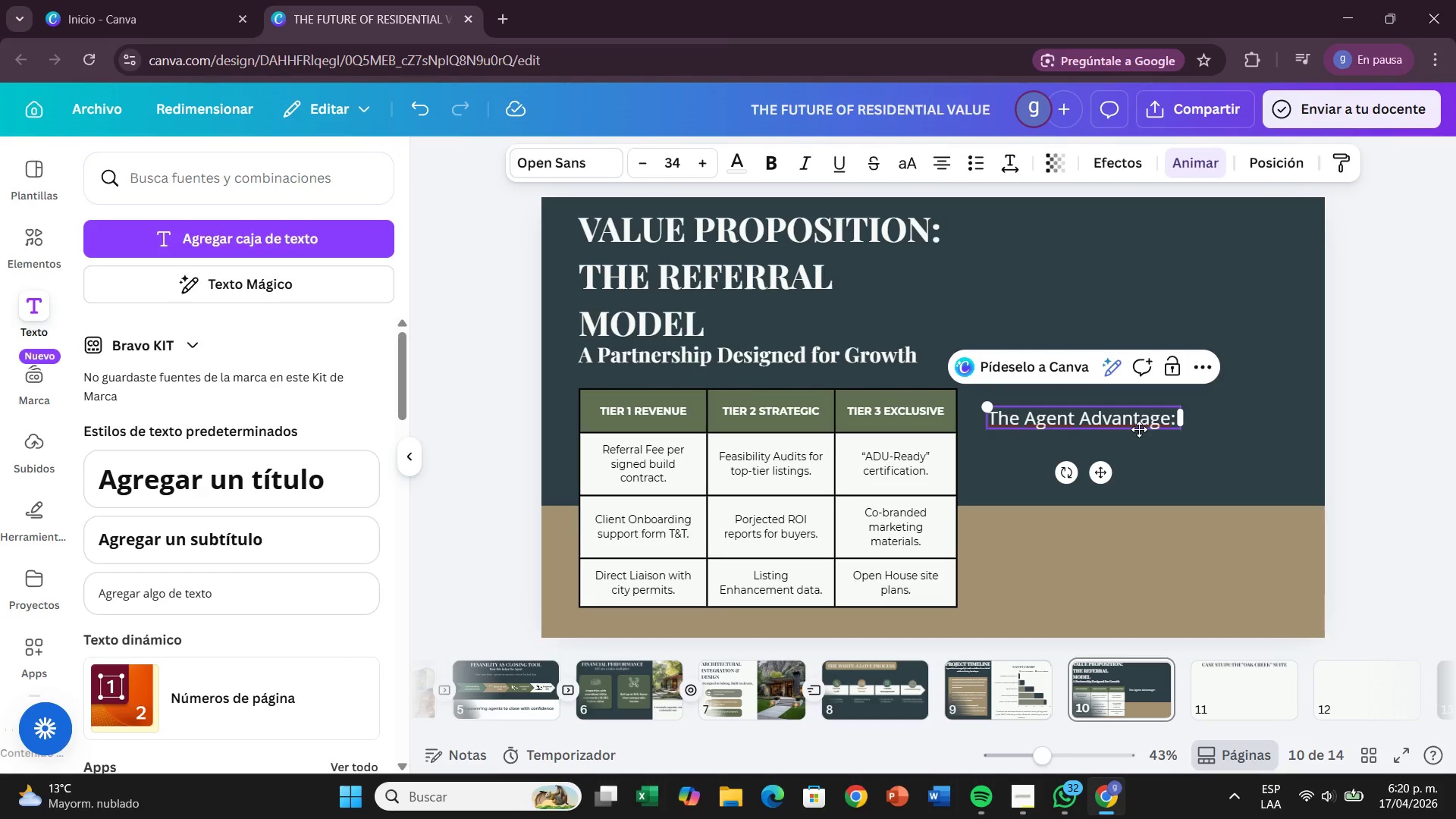 
wait(5.49)
 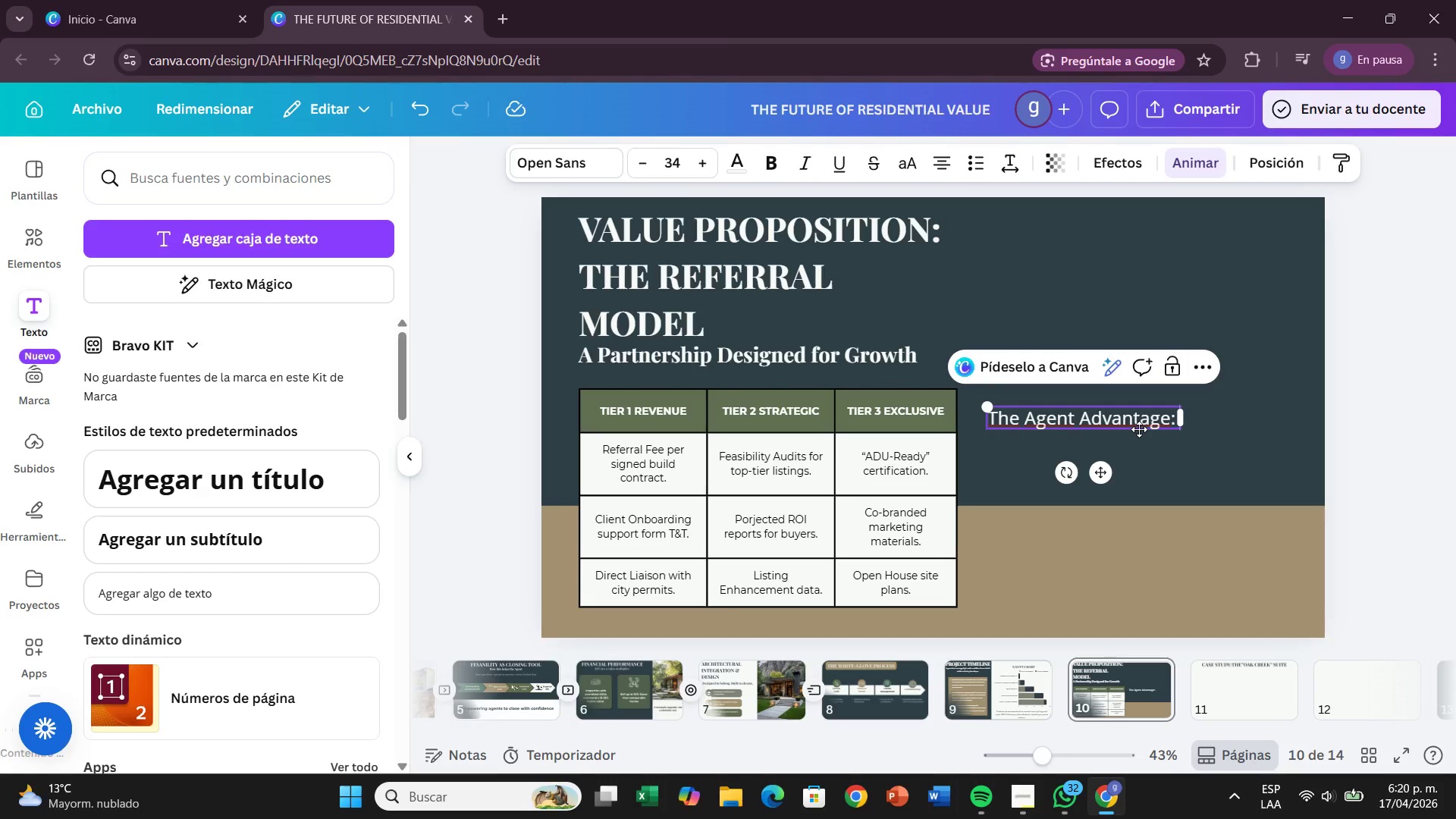 
type(@Our Feasibility Reports give yourc)
key(Backspace)
type( client)
 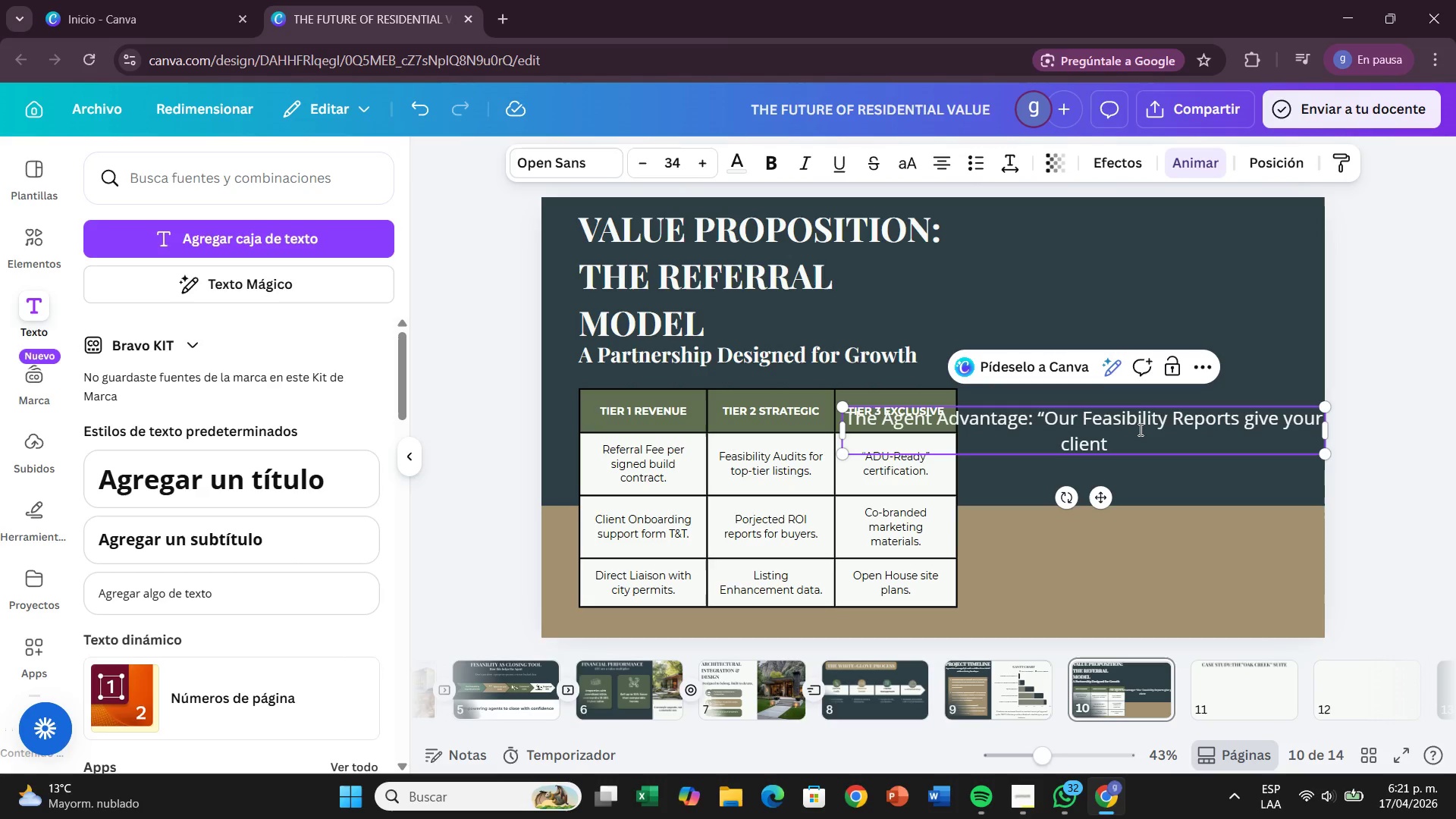 
type(s th )
key(Backspace)
type(e confidence to boy by providing exactly what can be built )
key(Backspace)
type(, thecost, )
 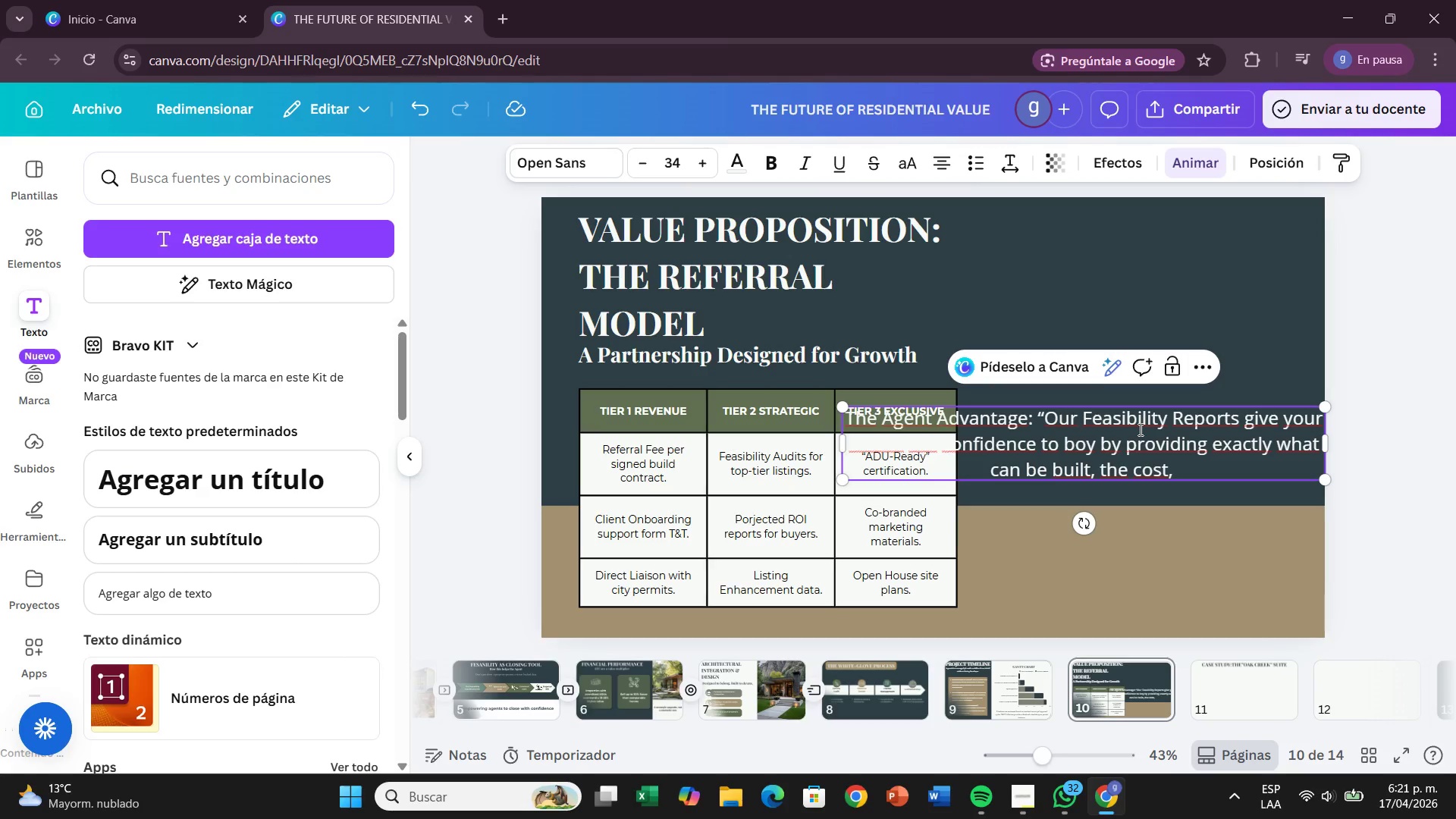 
wait(6.47)
 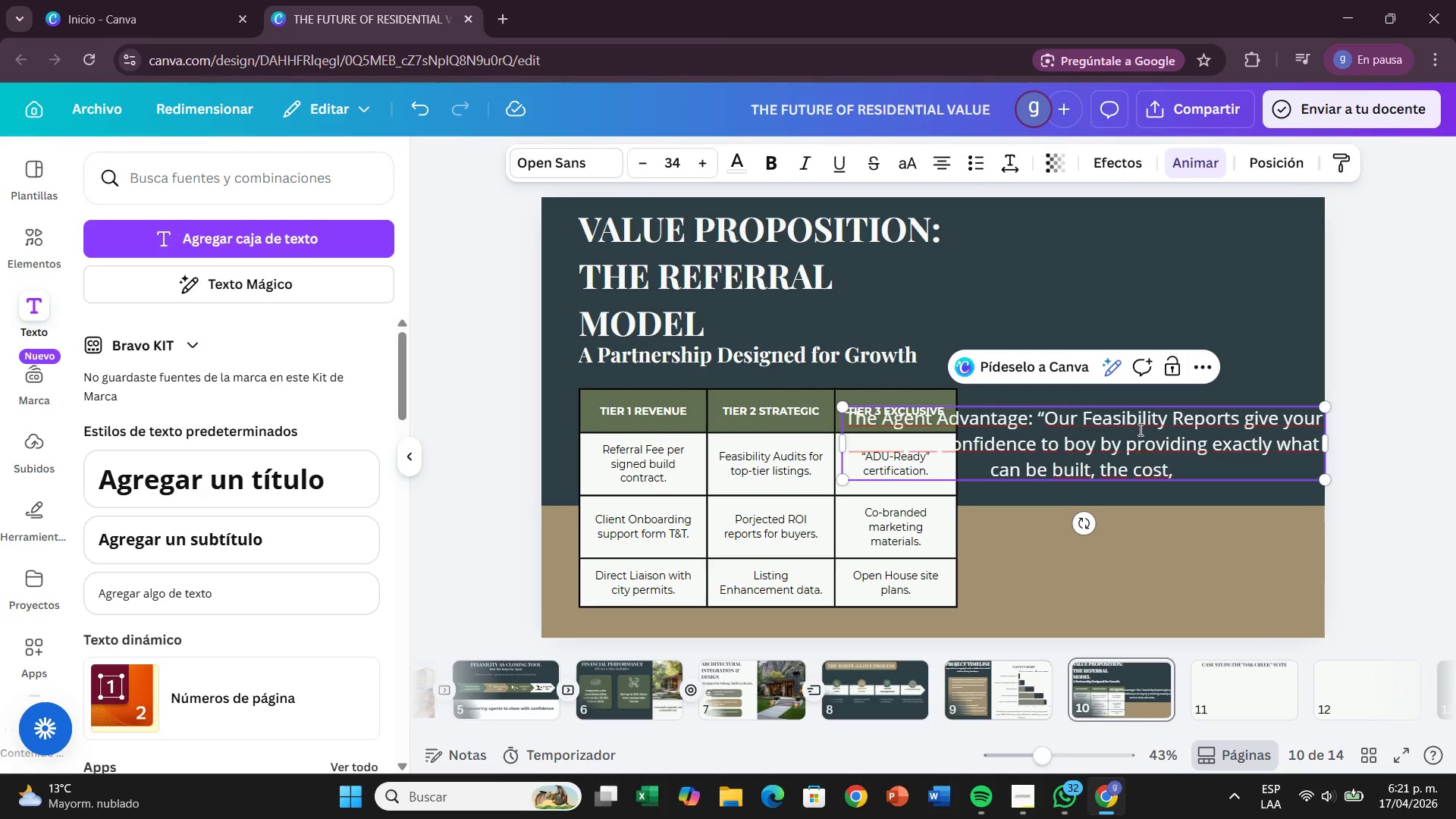 
type(and the projected ROI)
 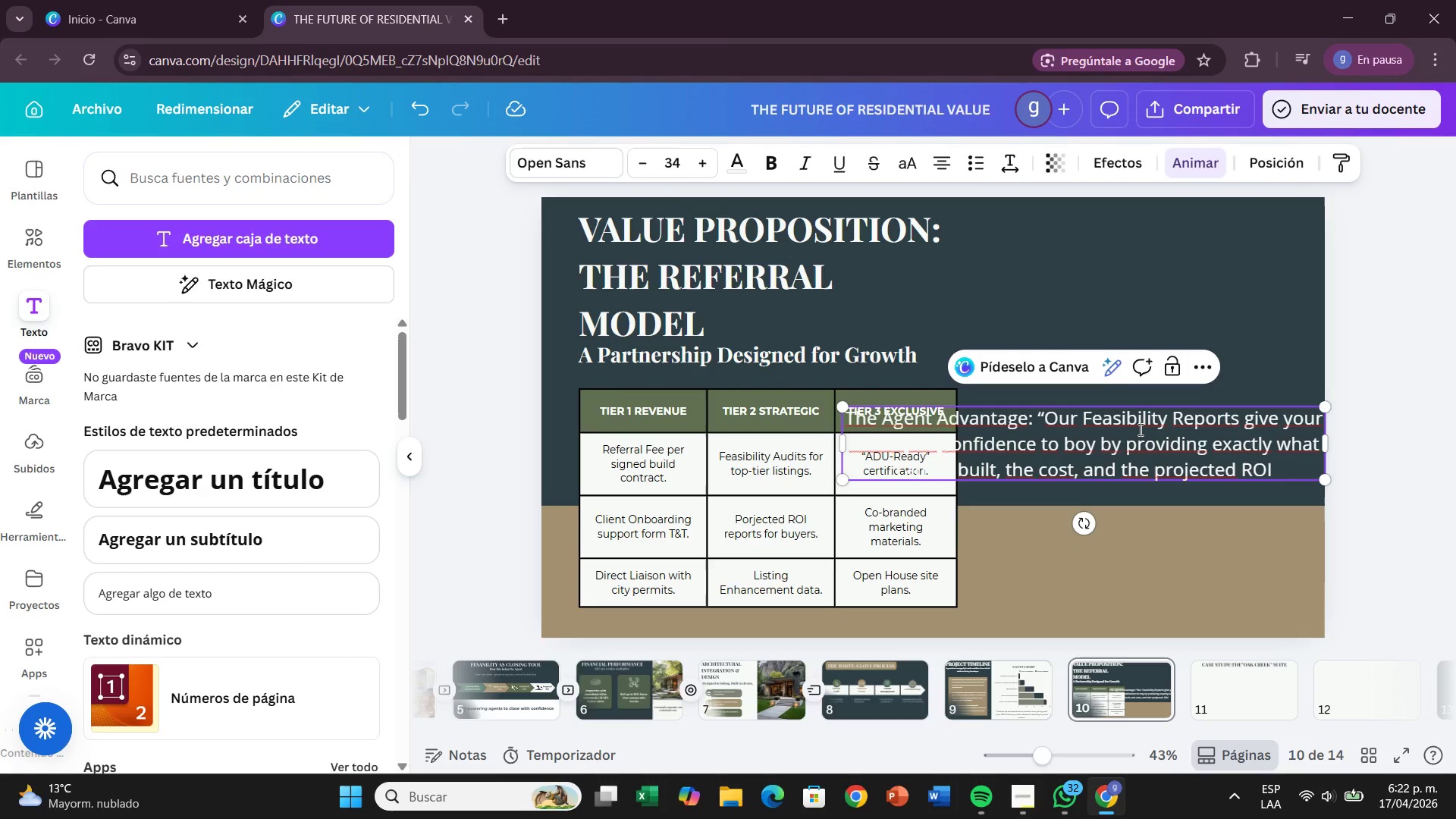 
wait(10.74)
 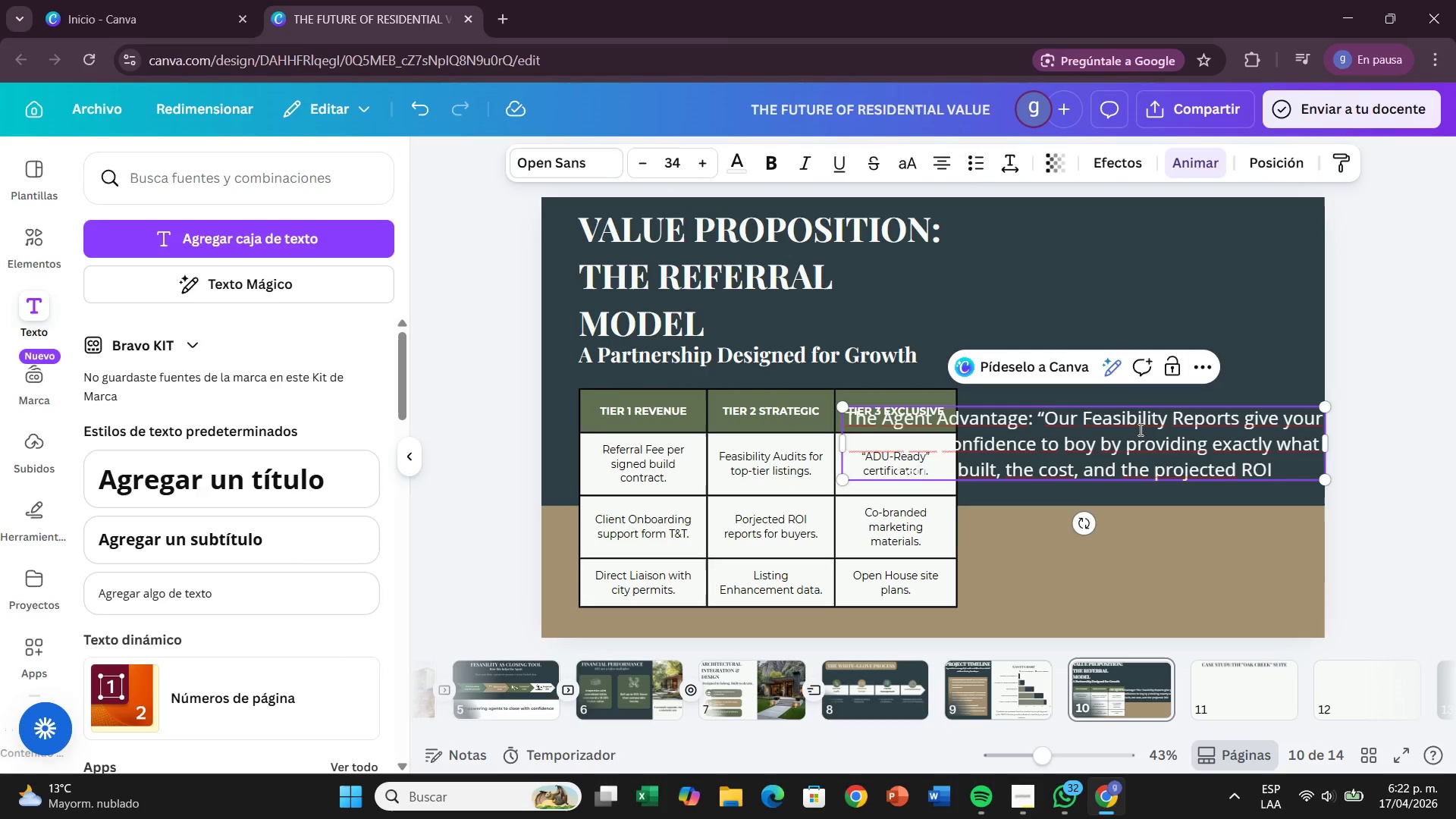 
left_click([1044, 416])
 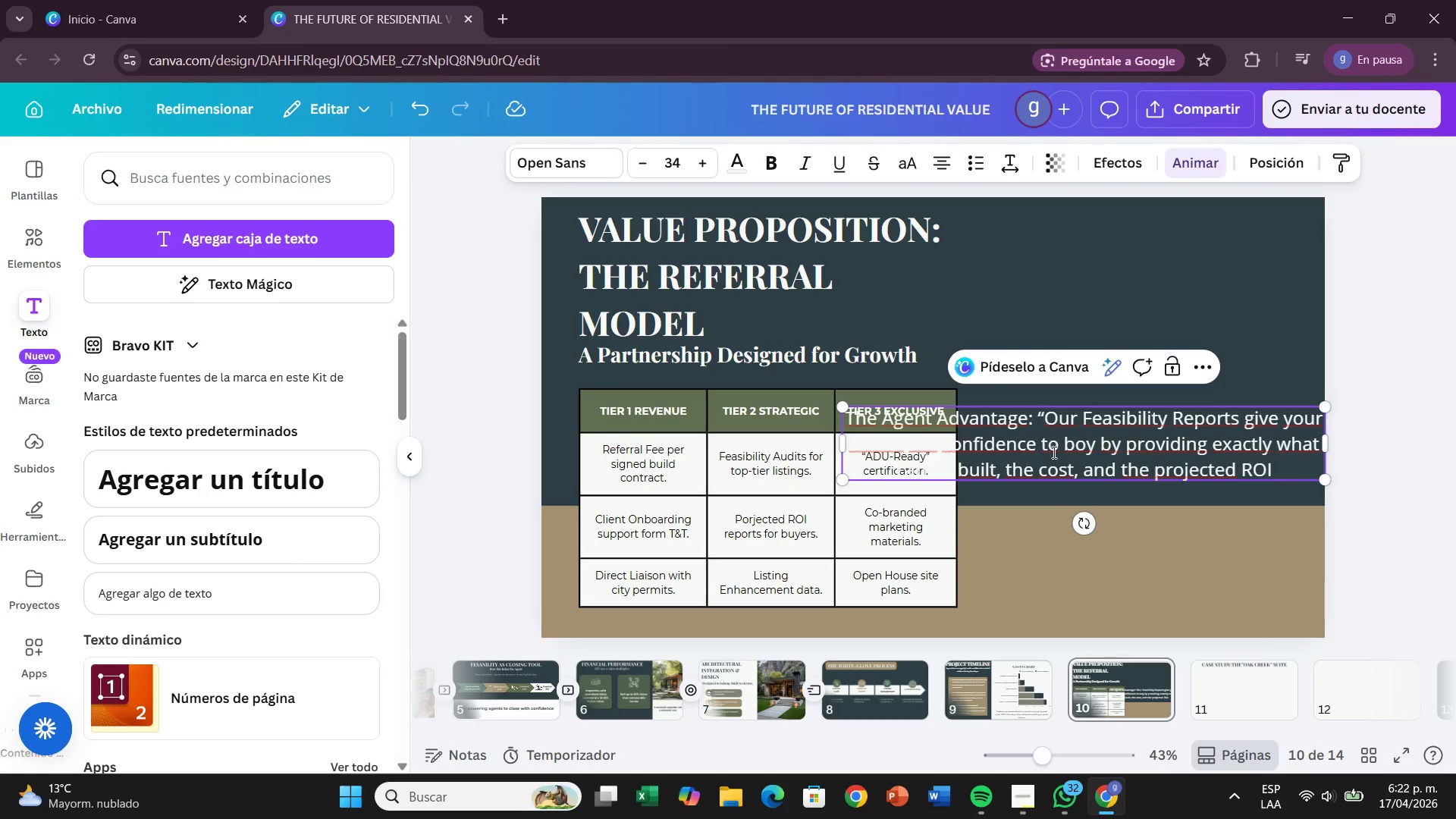 
key(Backspace)
 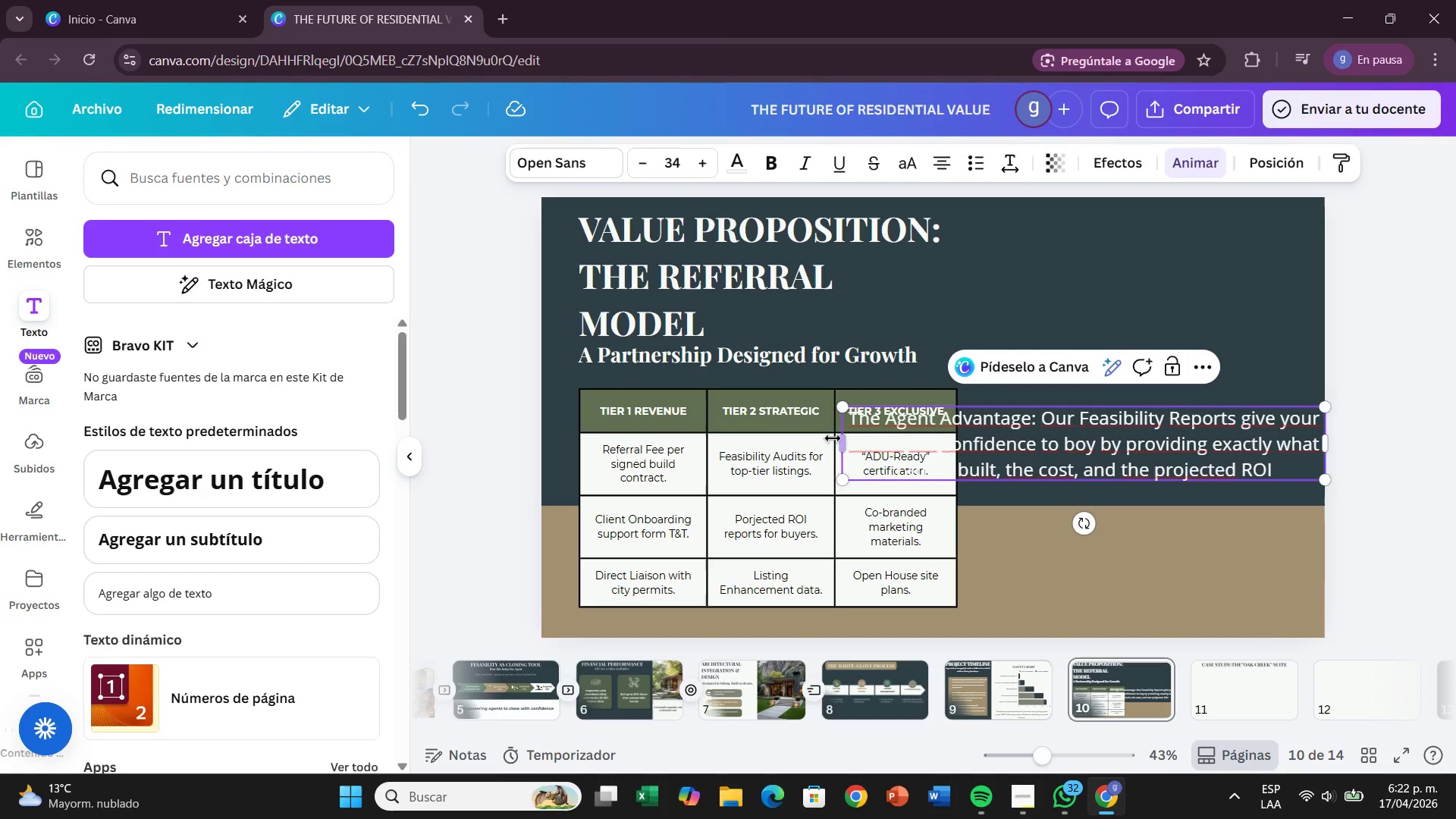 
left_click_drag(start_coordinate=[837, 438], to_coordinate=[974, 429])
 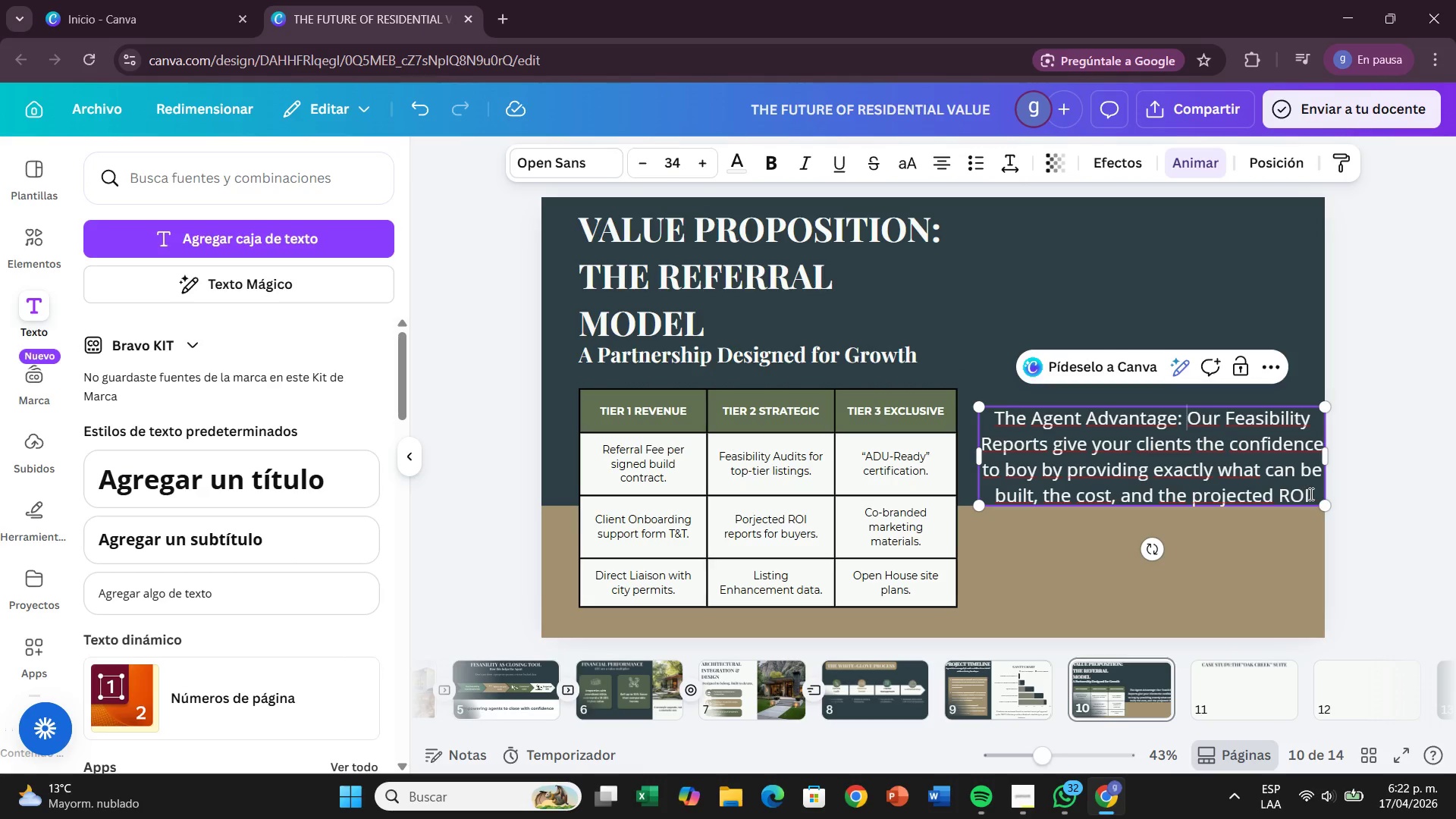 
left_click([1313, 493])
 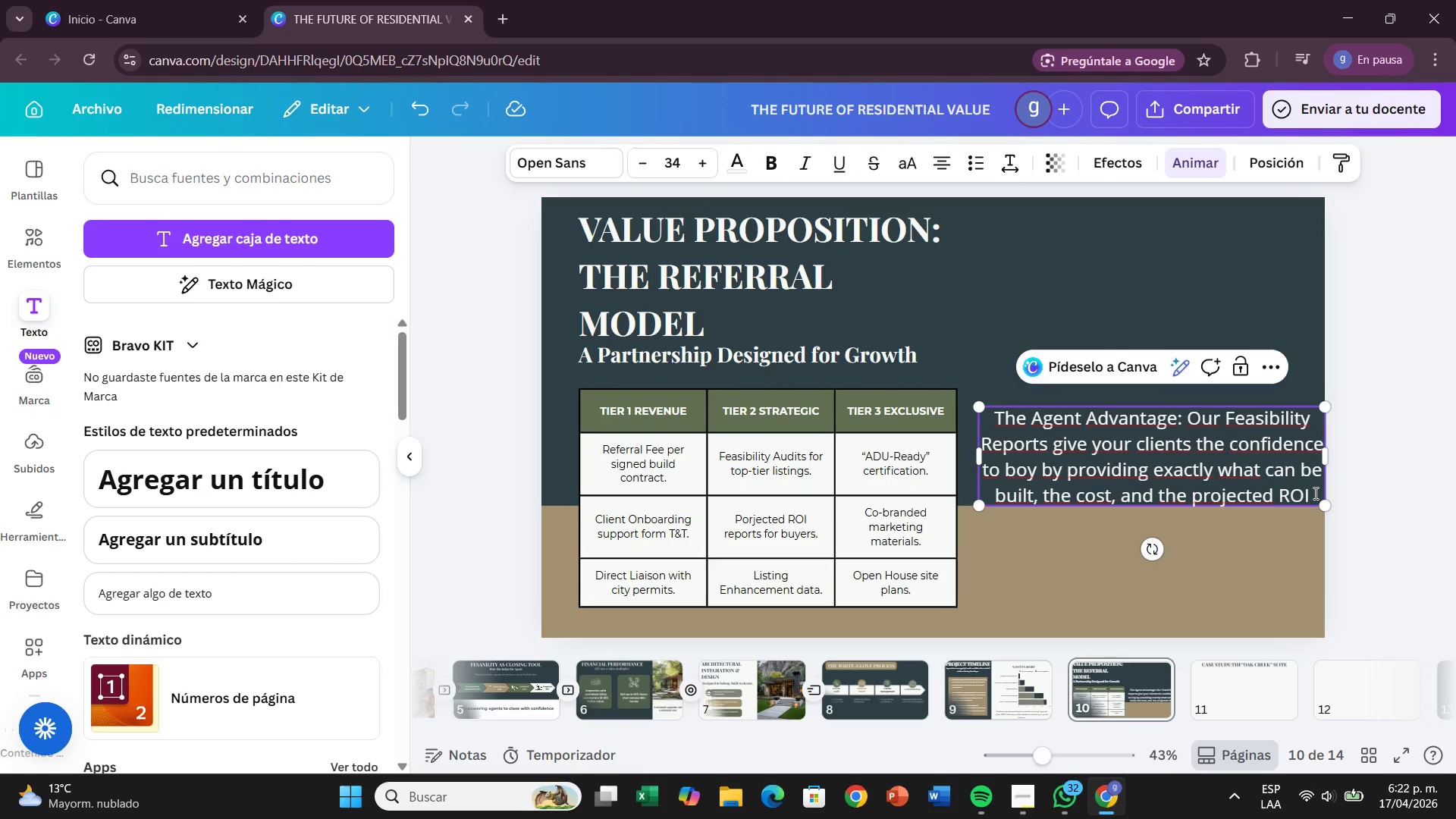 
key(Period)
 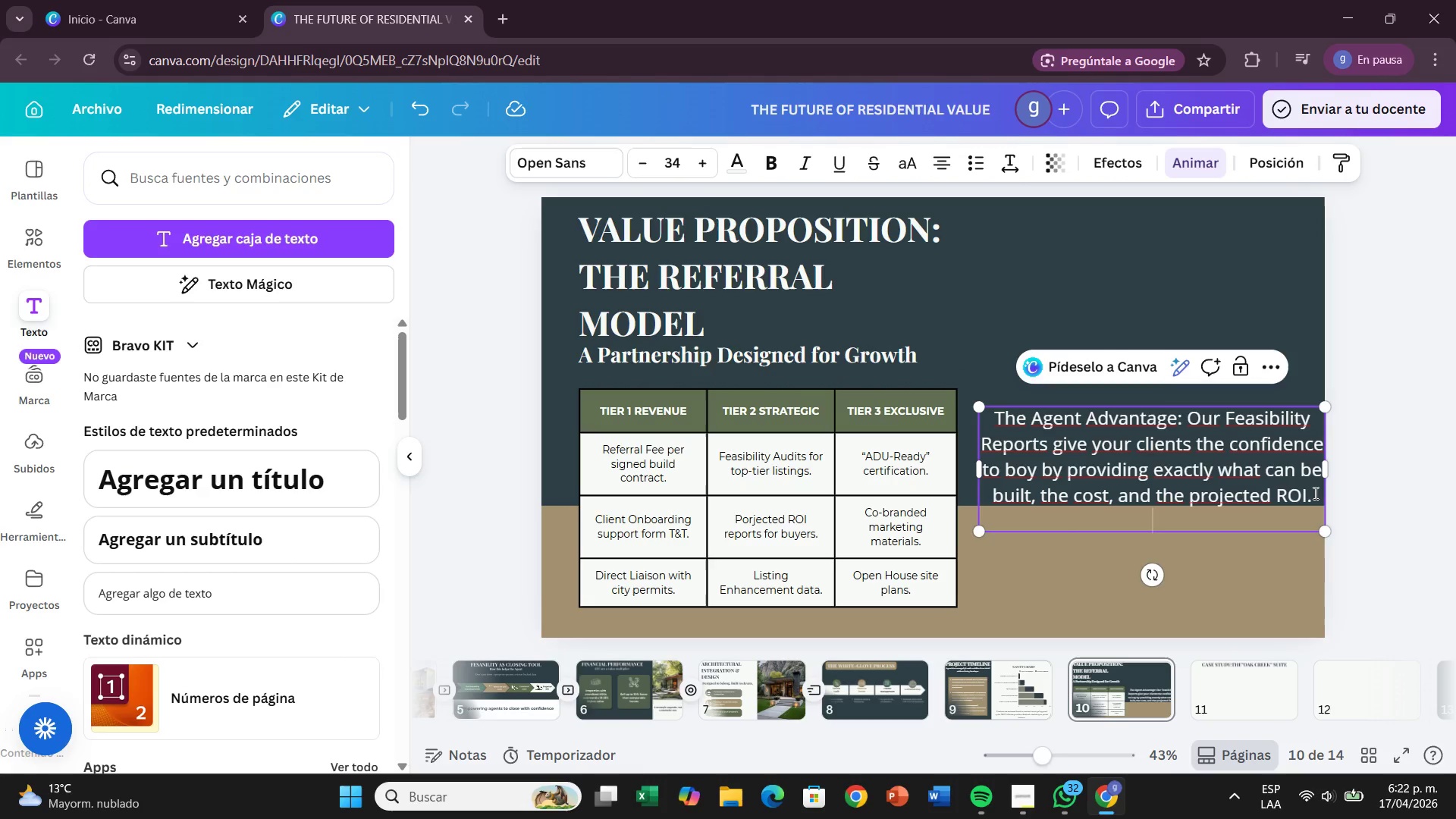 
key(Enter)
 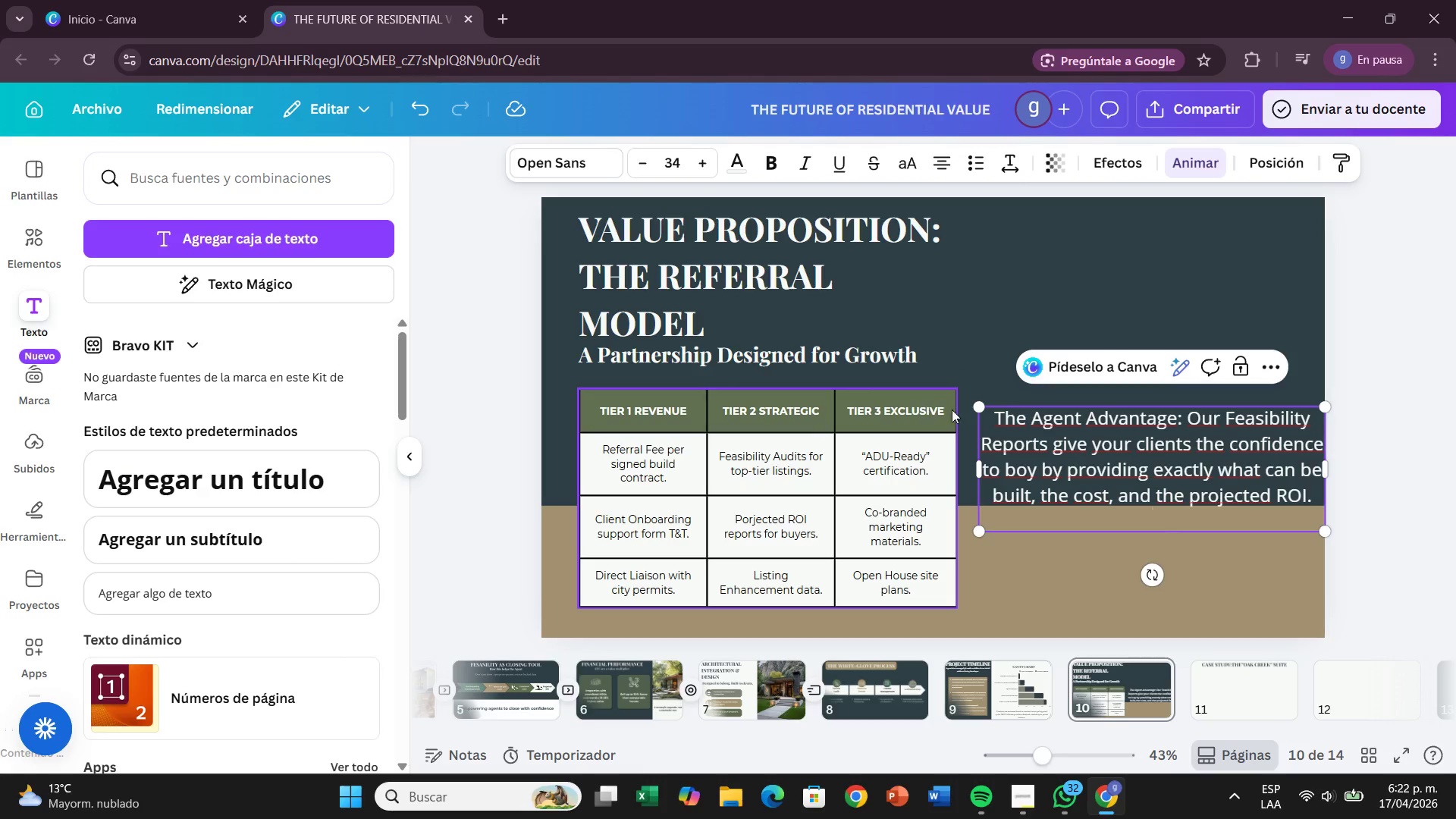 
left_click([993, 410])
 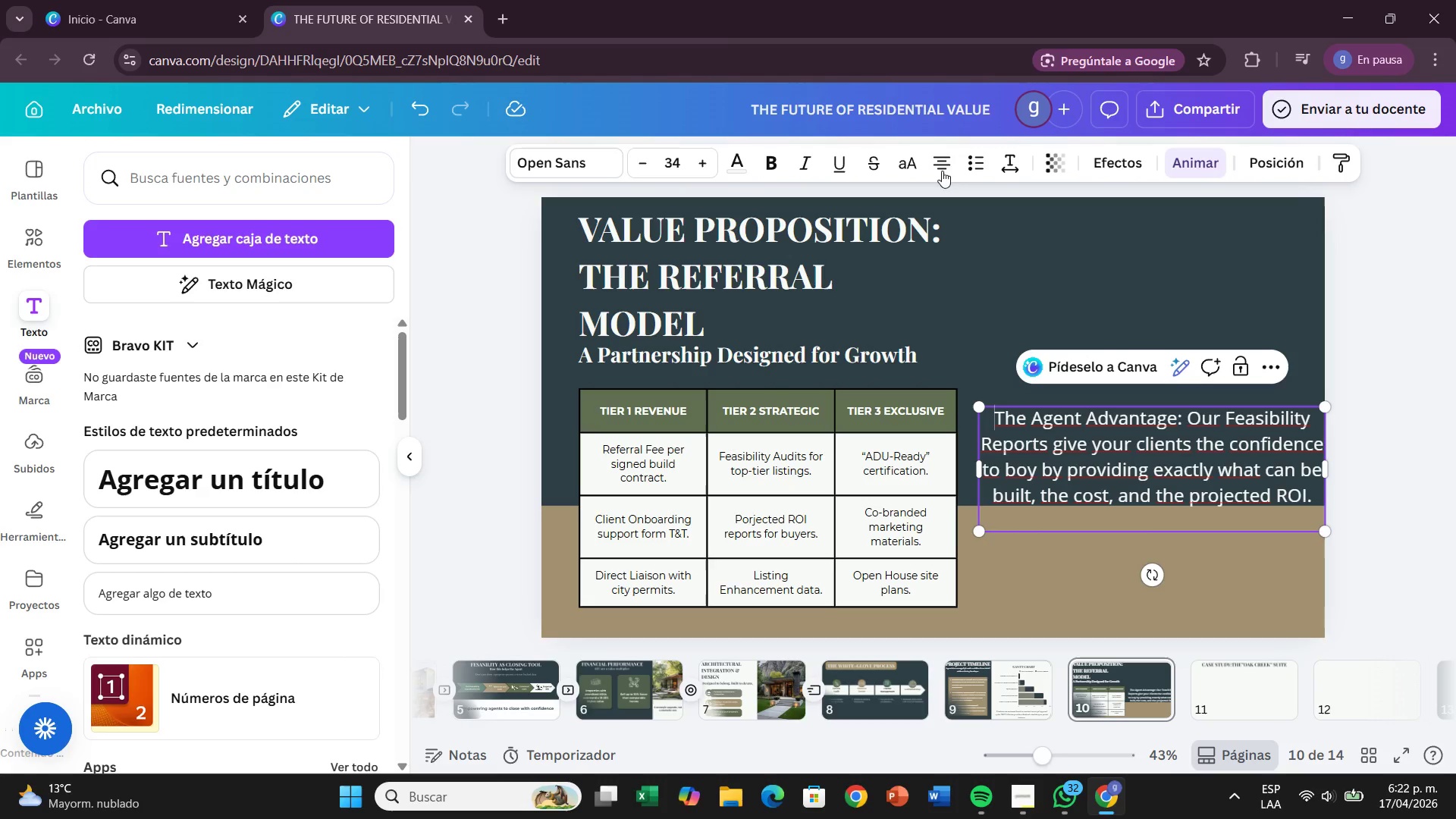 
left_click([974, 156])
 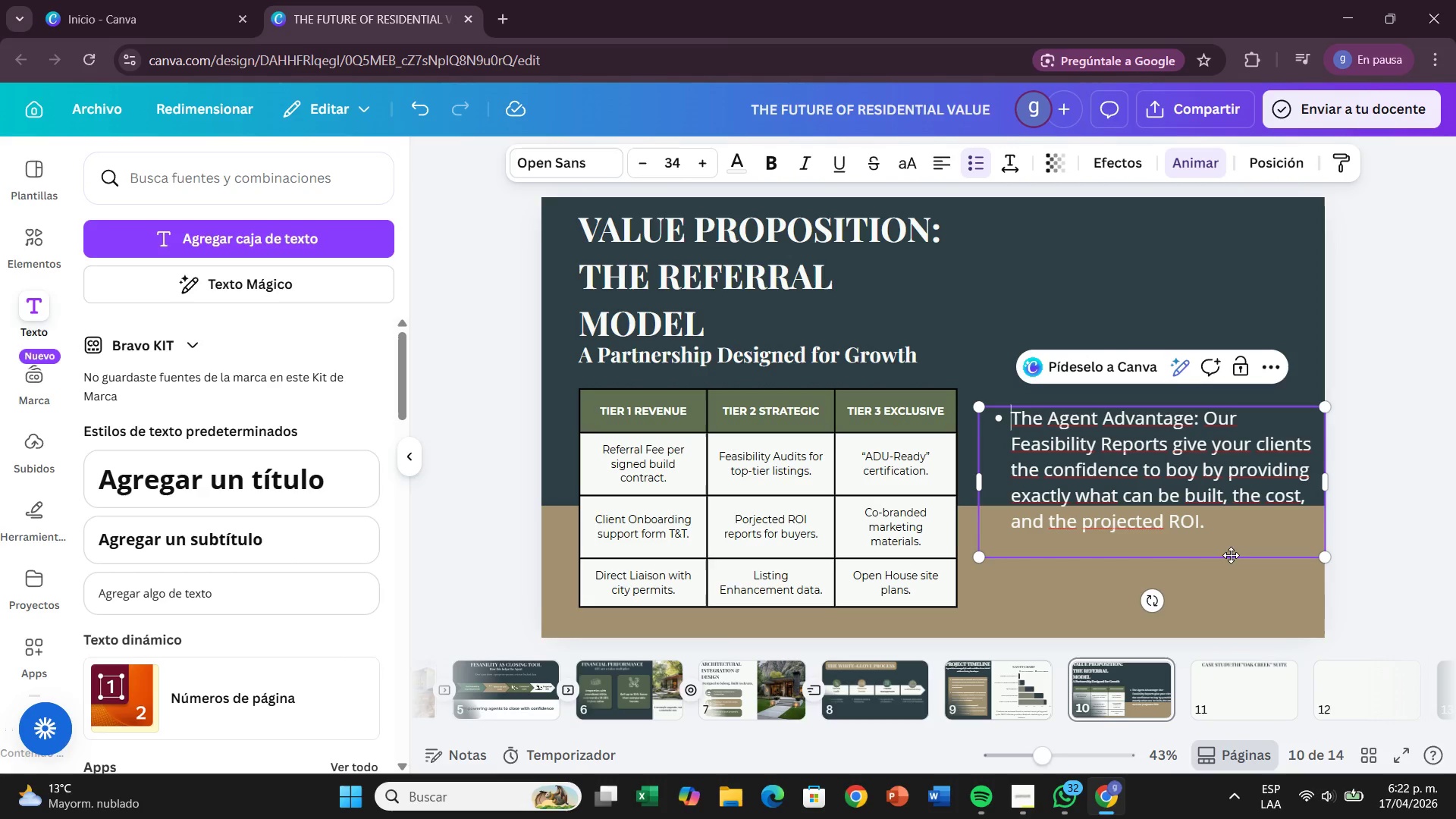 
left_click([1215, 519])
 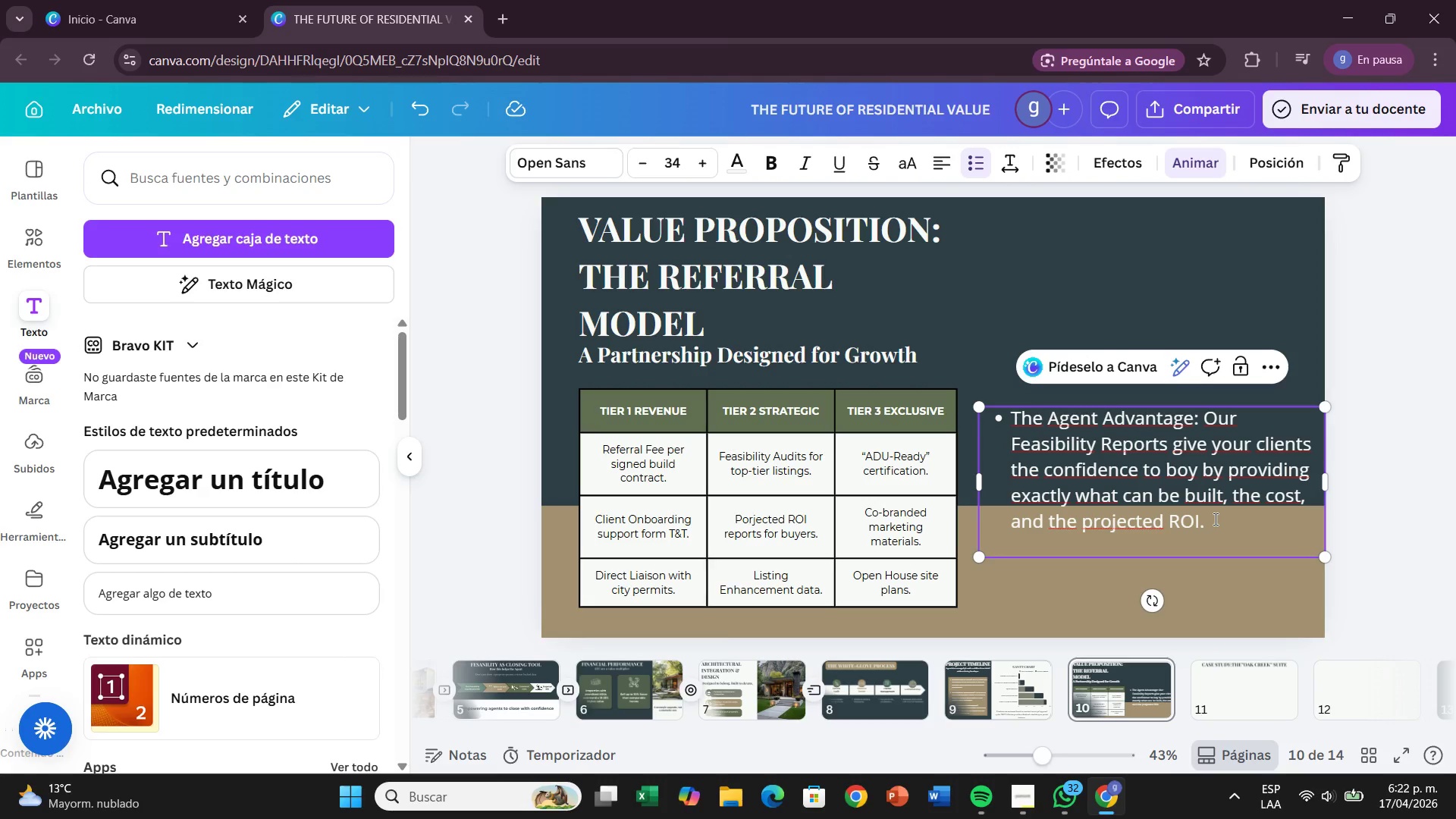 
key(Enter)
 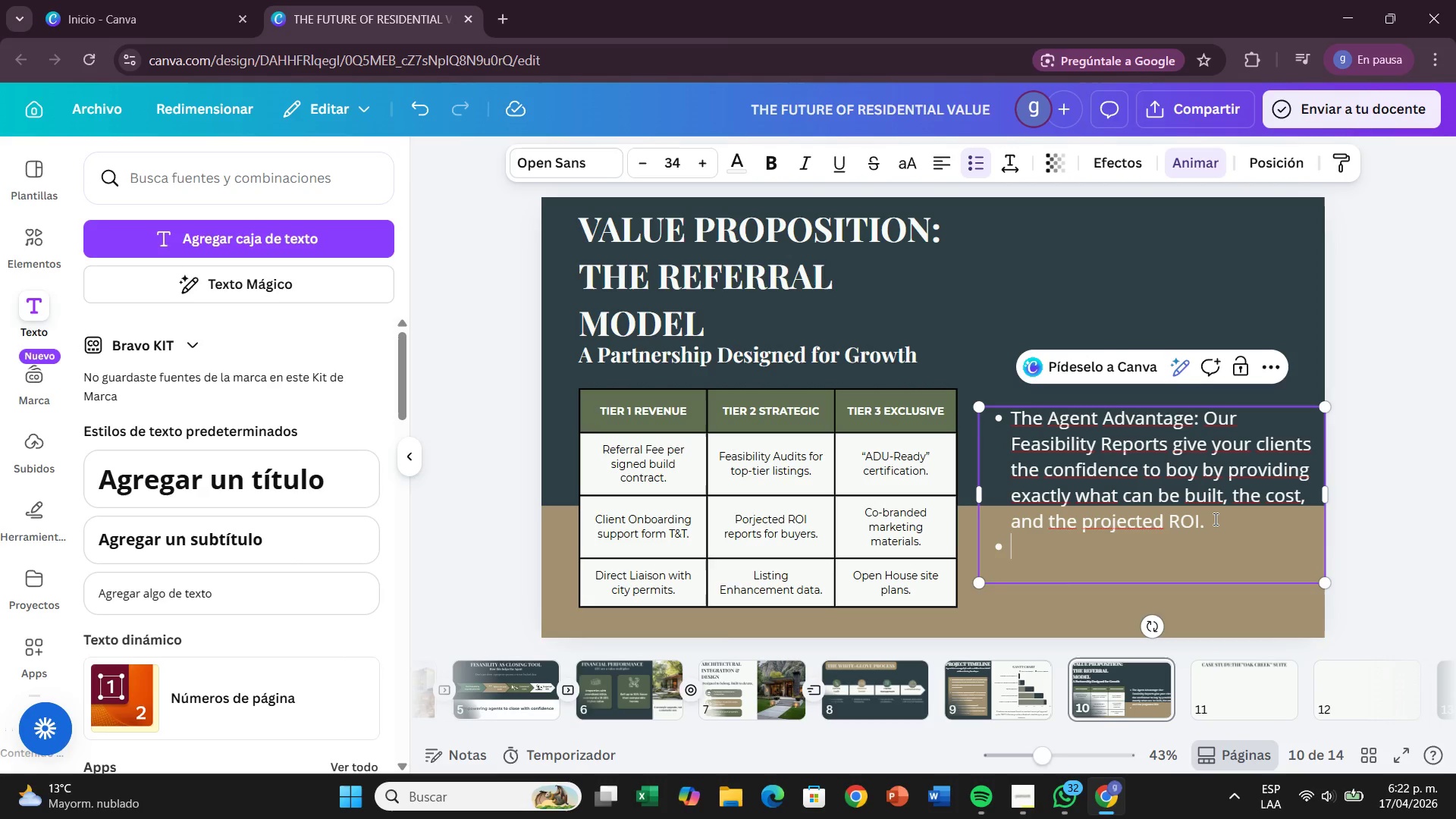 
wait(6.91)
 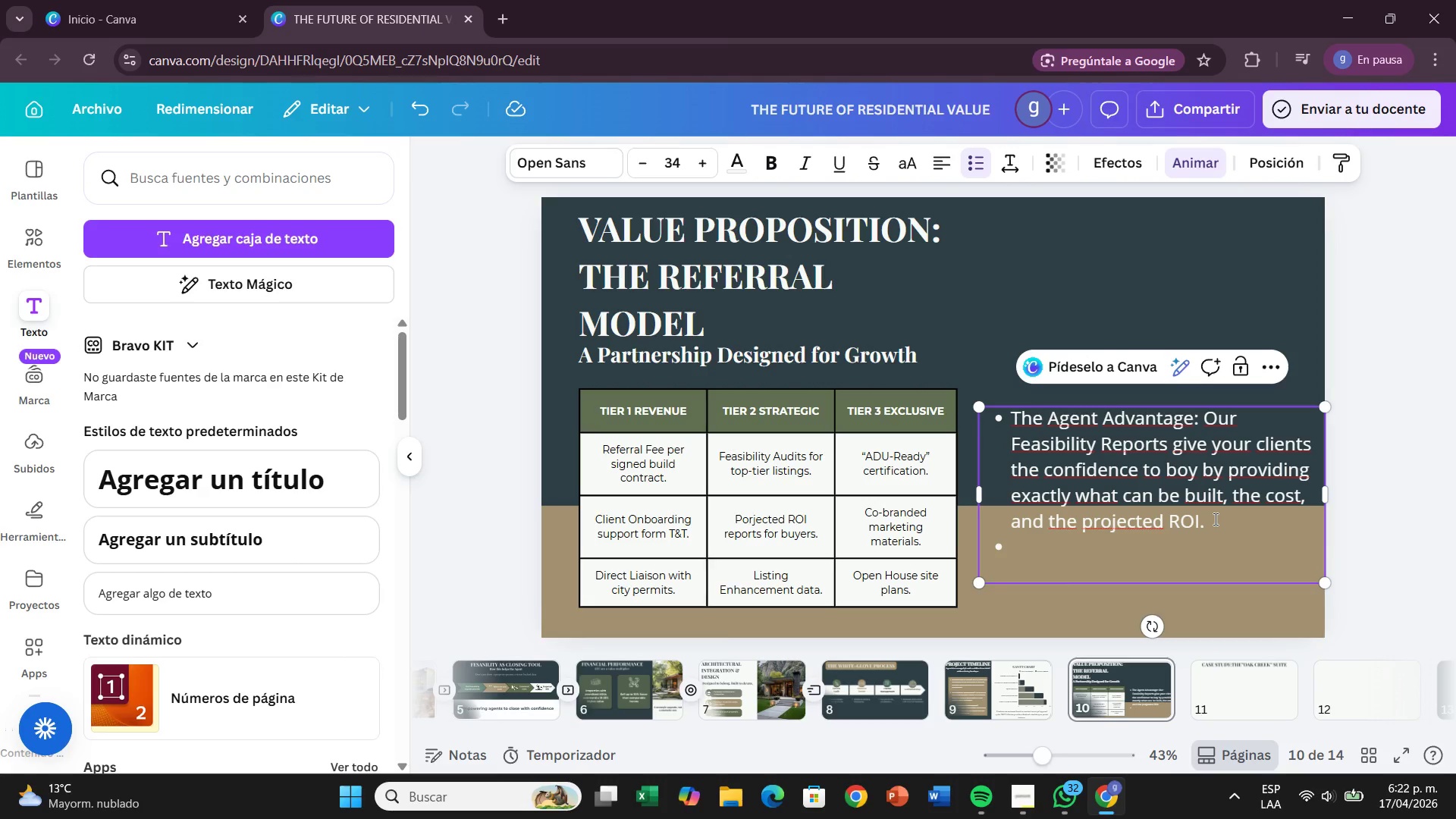 
type(White Glove Integation)
key(Backspace)
key(Backspace)
key(Backspace)
type(tregation<)
key(Backspace)
type(> Wen)
key(Backspace)
type( manage the entire process )
key(Backspace)
type(-from zoning aud)
key(Backspace)
type(dits to managed construction-allowing you to d)
key(Backspace)
type(foci)
key(Backspace)
type(us )
 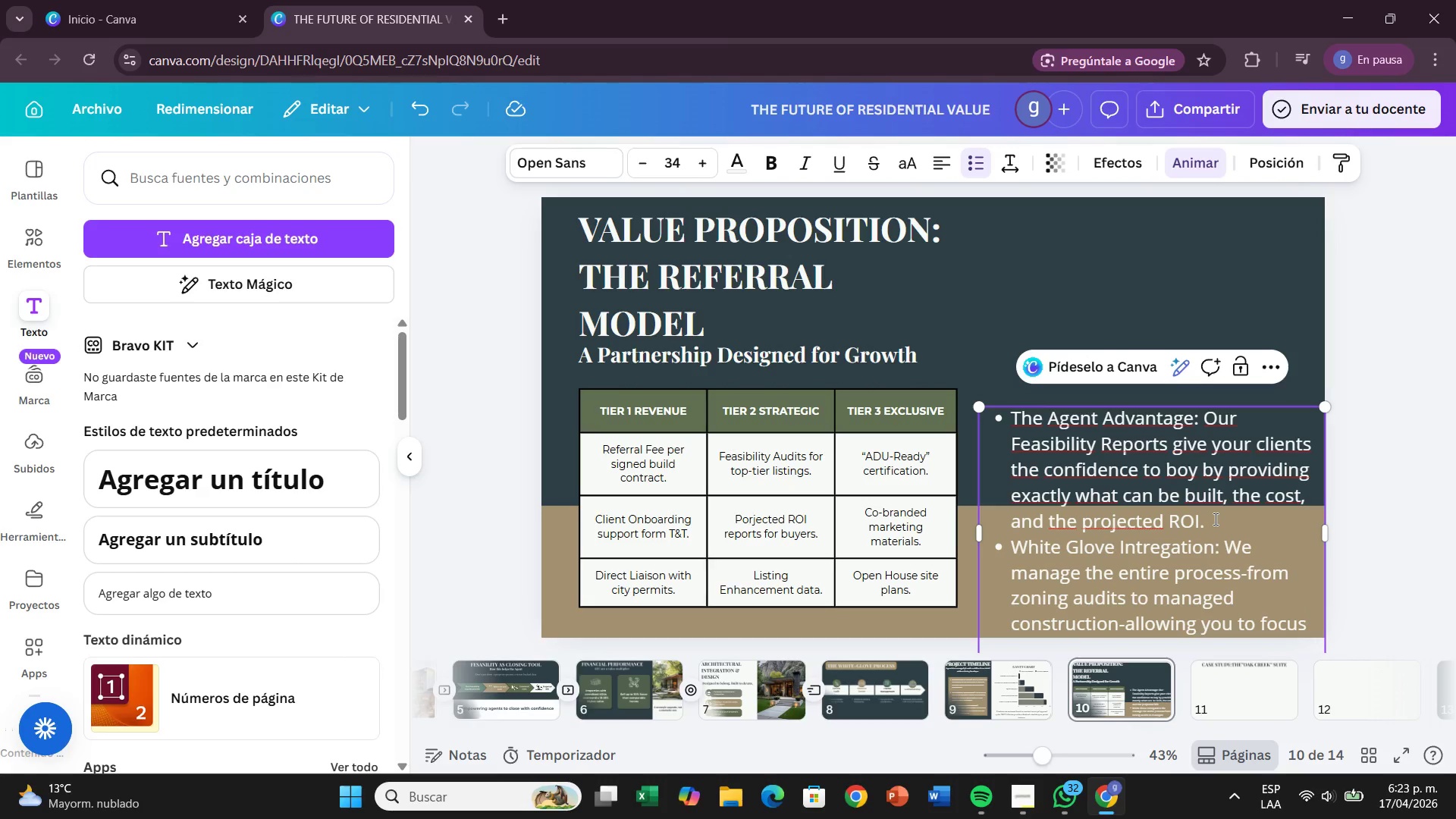 
wait(8.97)
 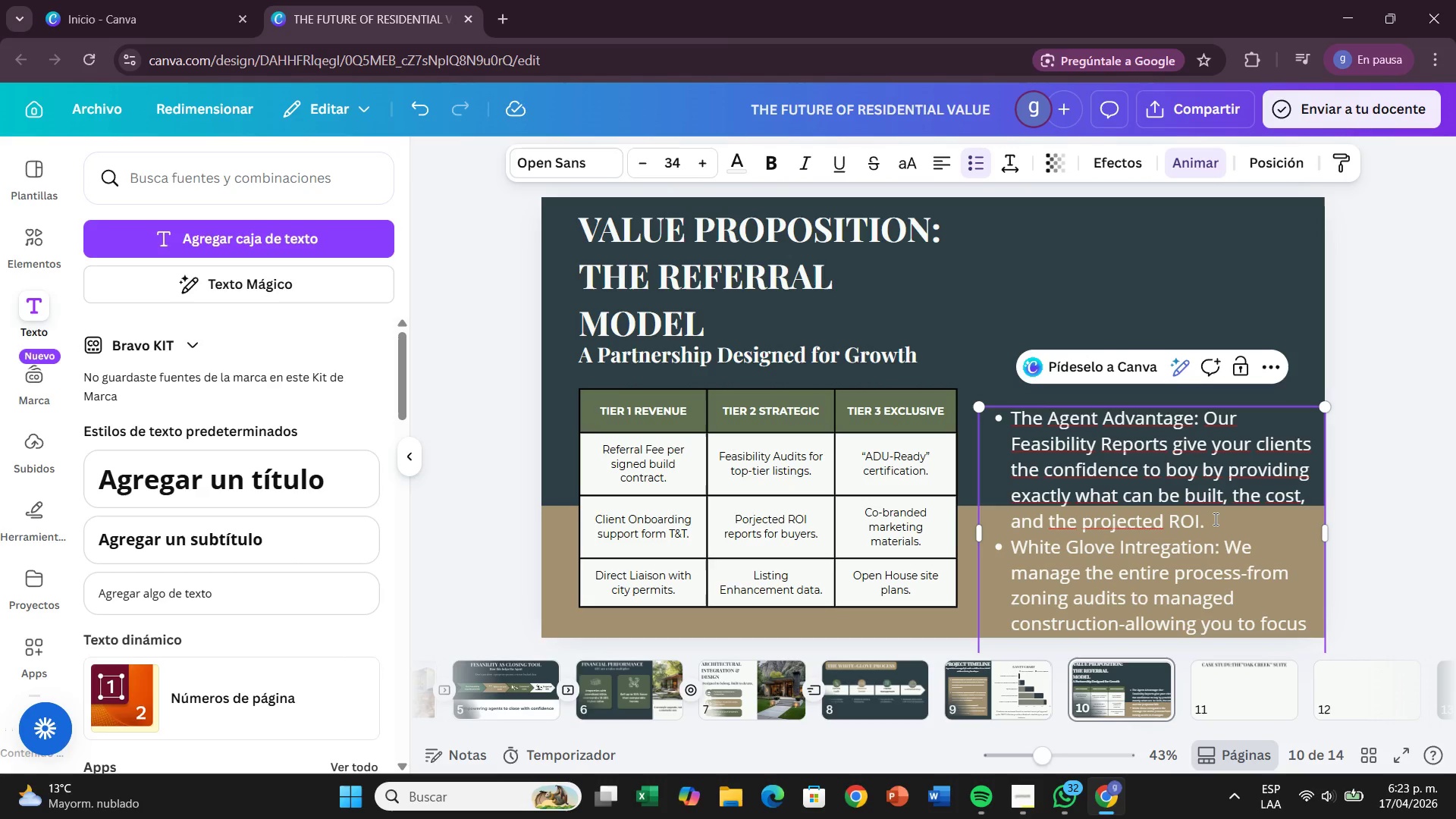 
left_click([1248, 566])
 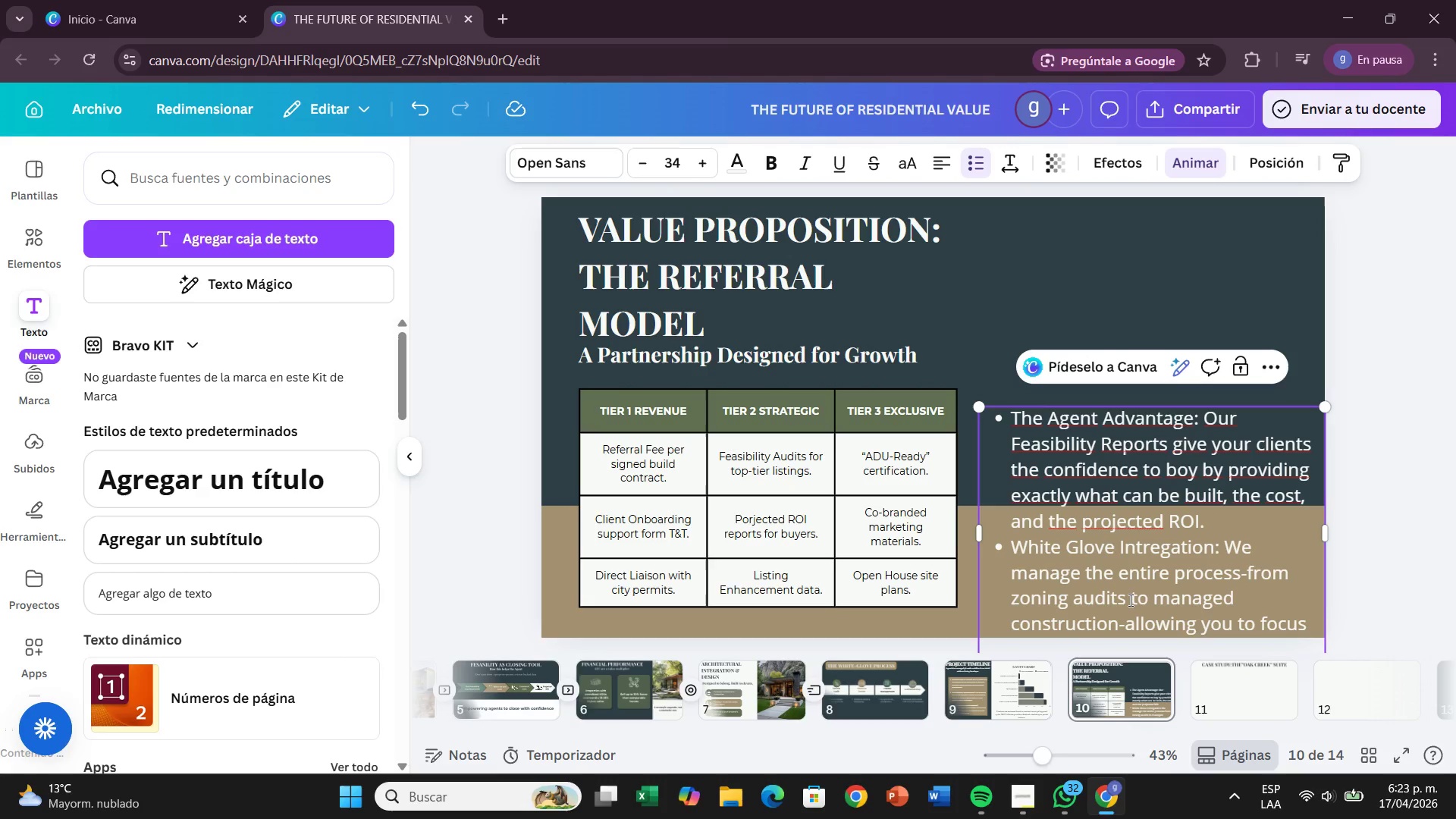 
key(Backspace)
 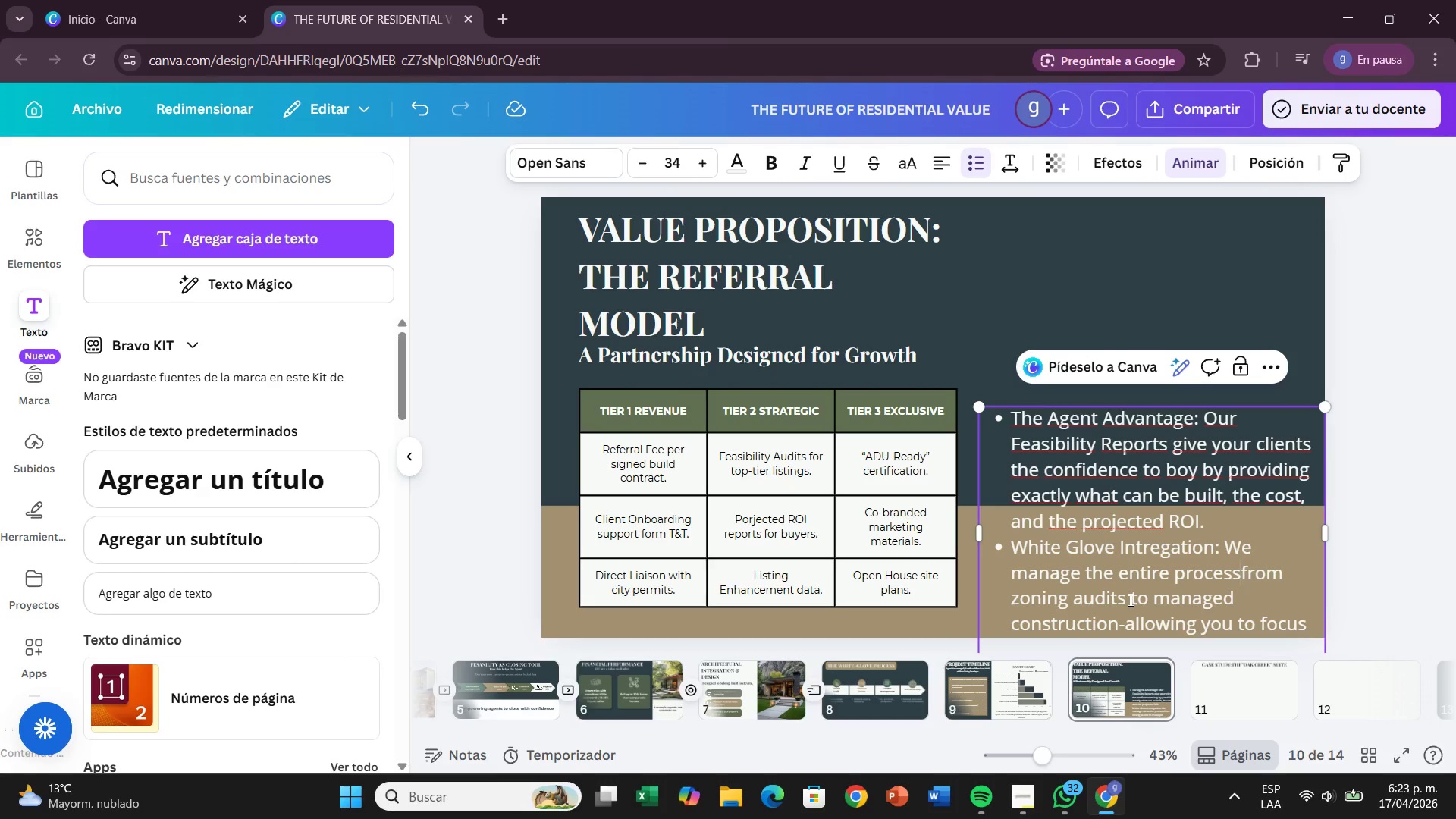 
key(Space)
 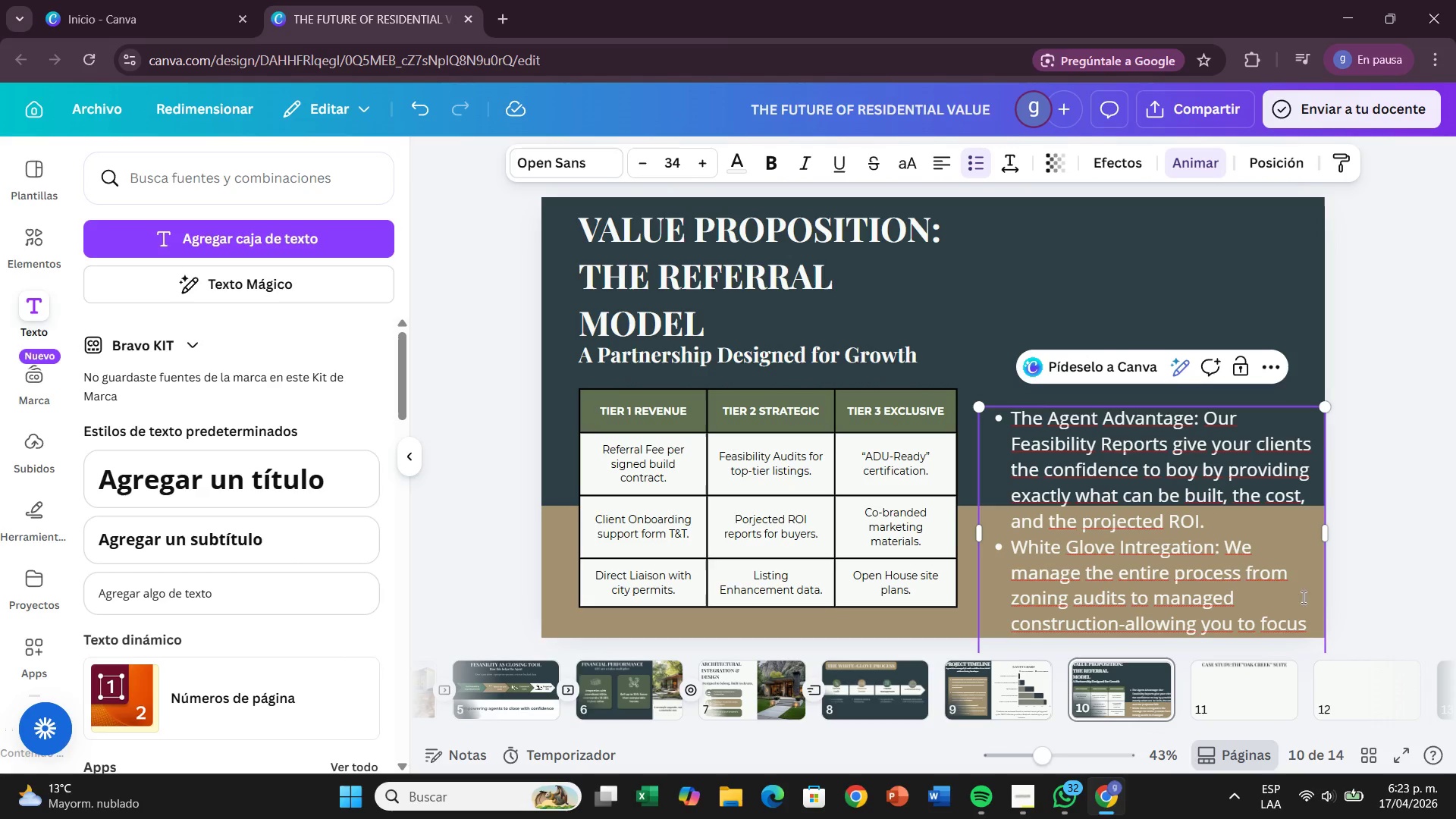 
left_click([1310, 626])
 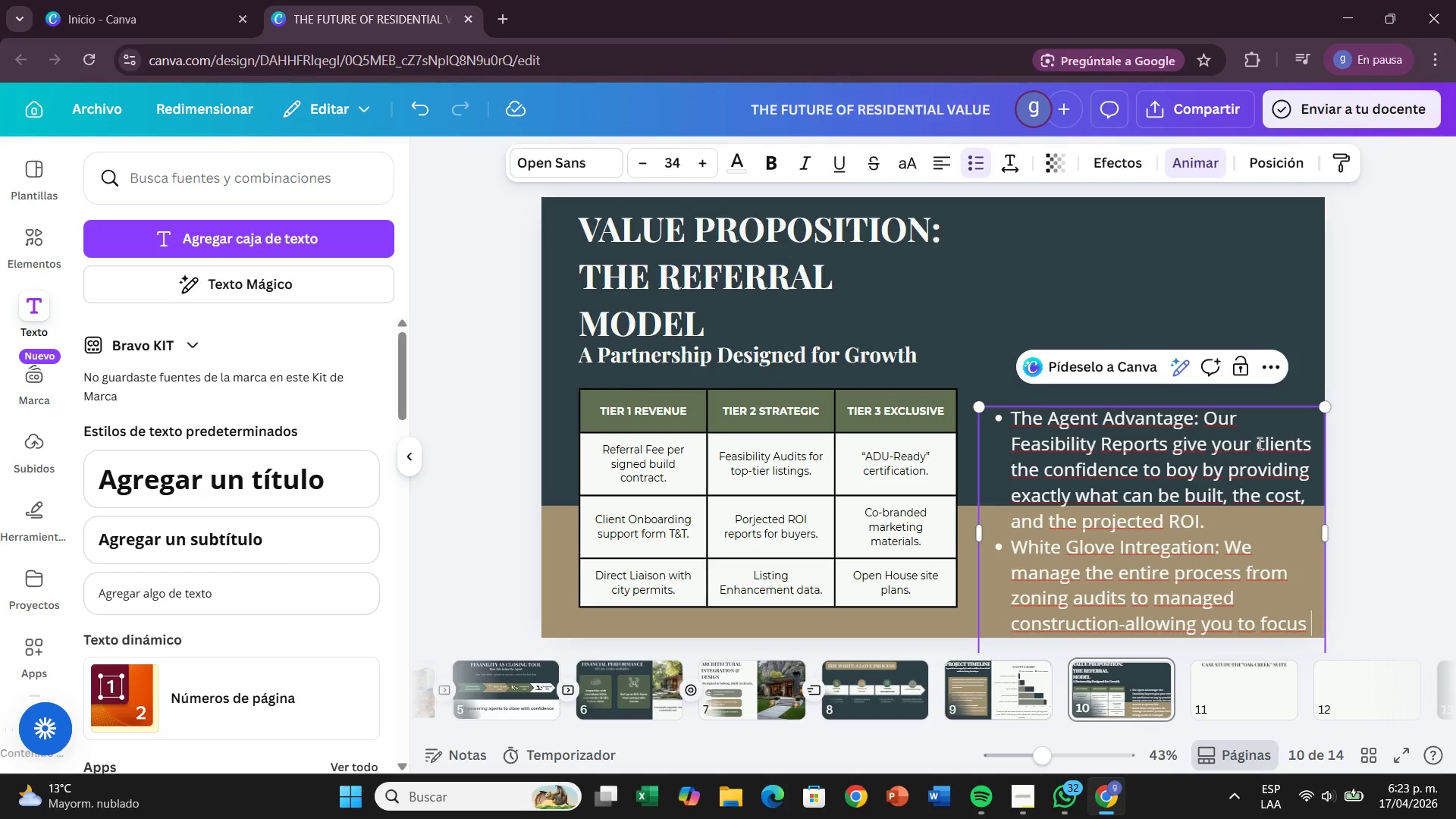 
left_click([1354, 461])
 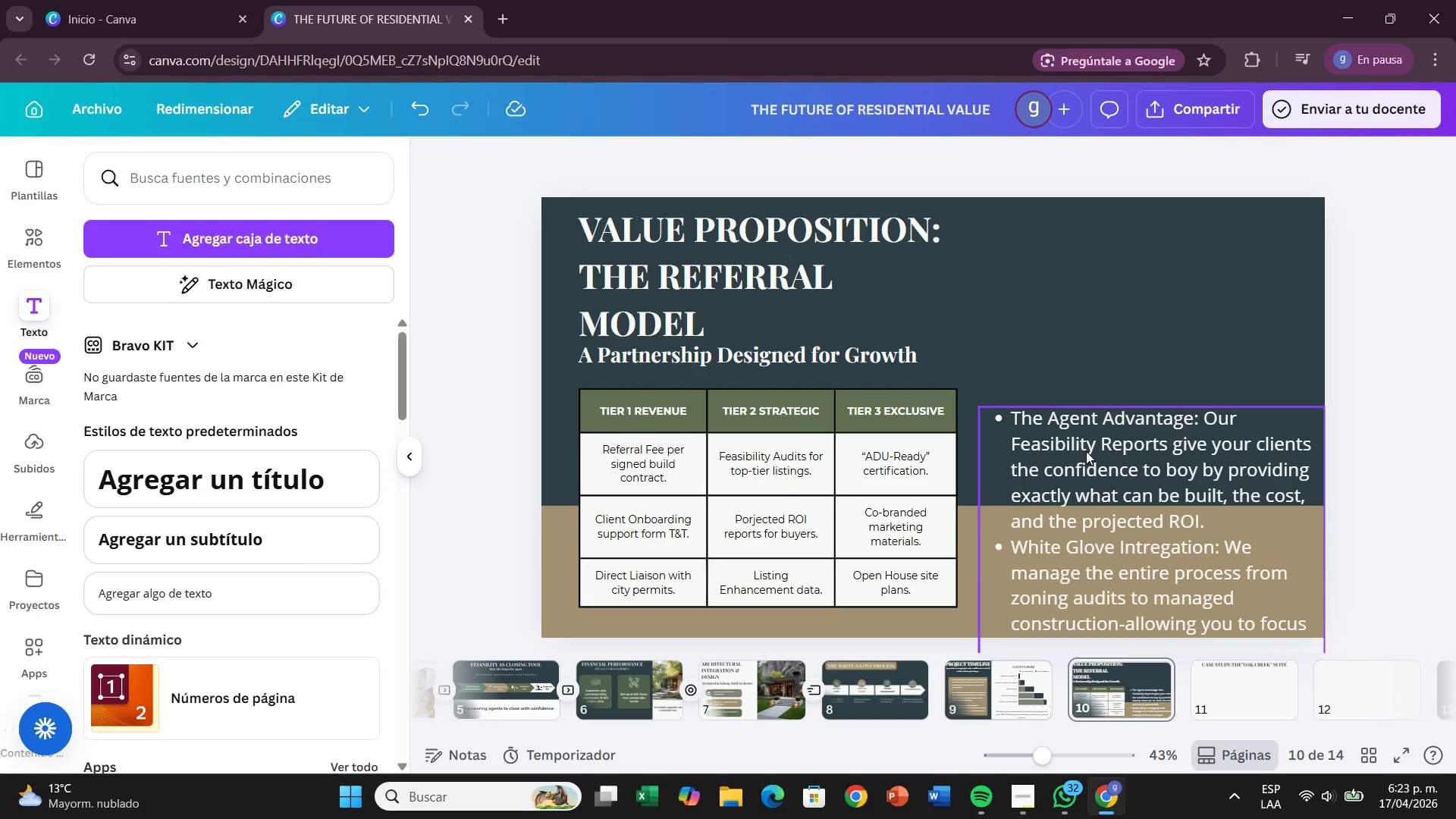 
left_click([1085, 451])
 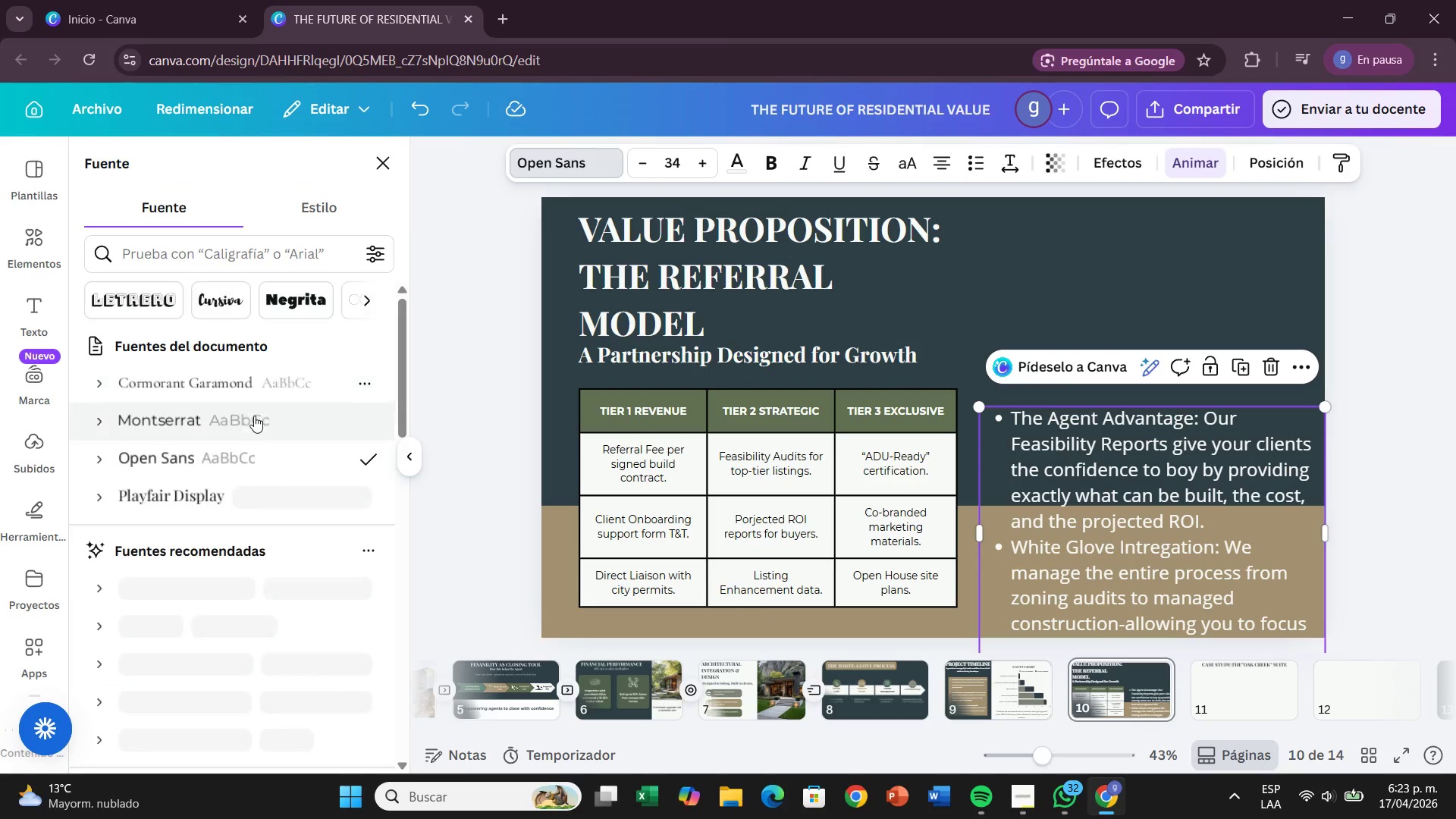 
left_click([251, 410])
 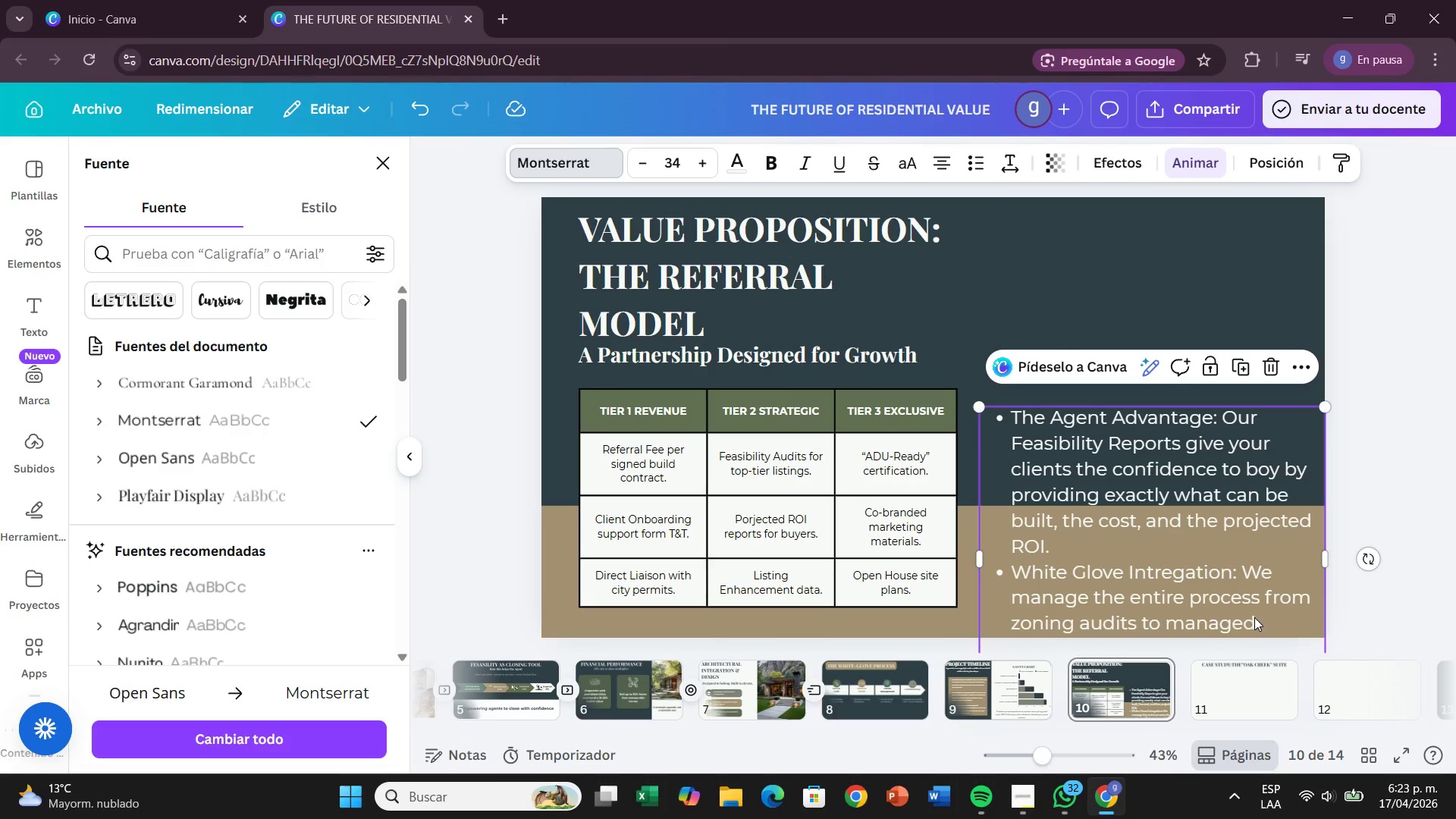 
left_click([1254, 617])
 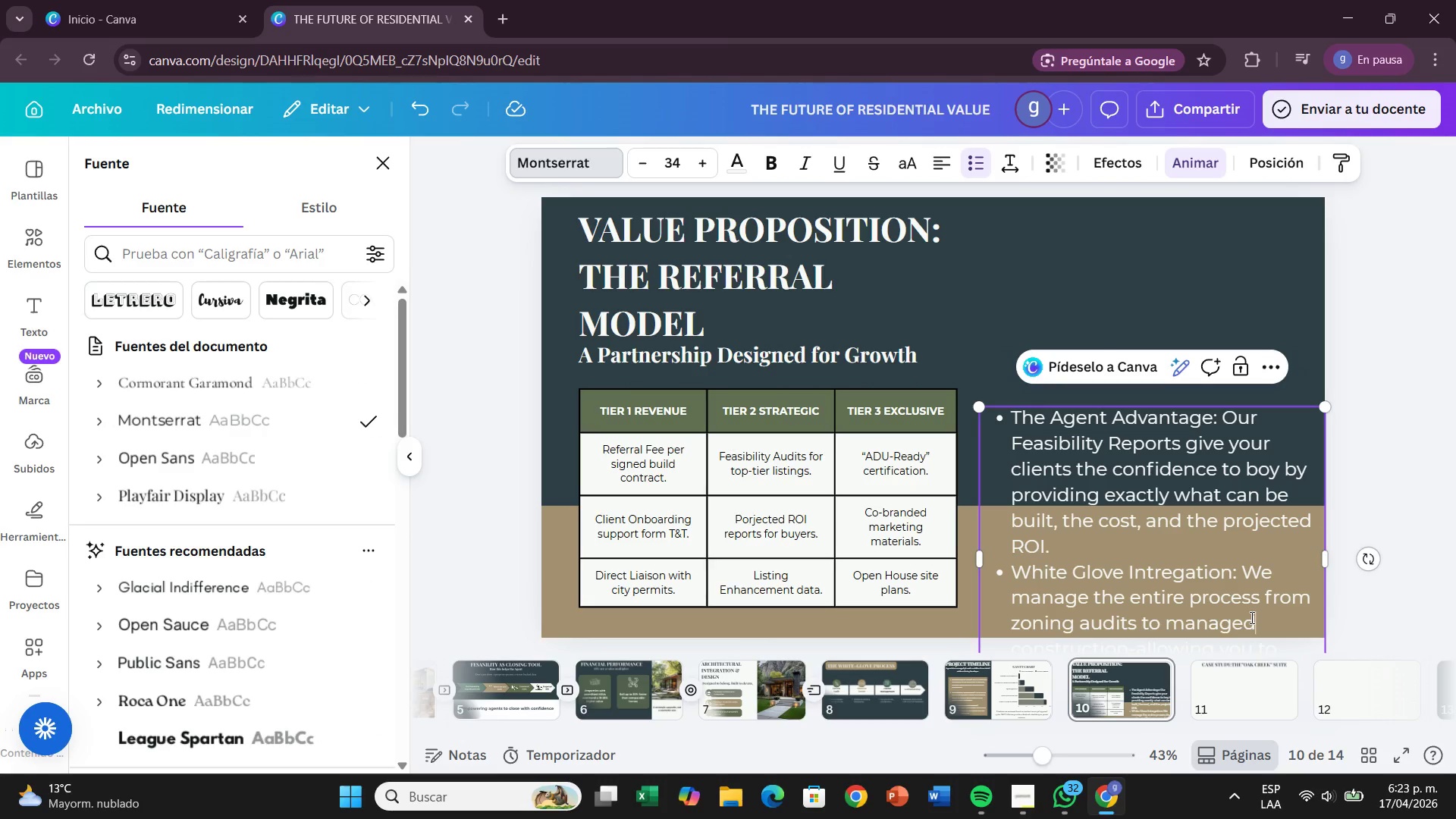 
scroll: coordinate [1250, 617], scroll_direction: down, amount: 2.0
 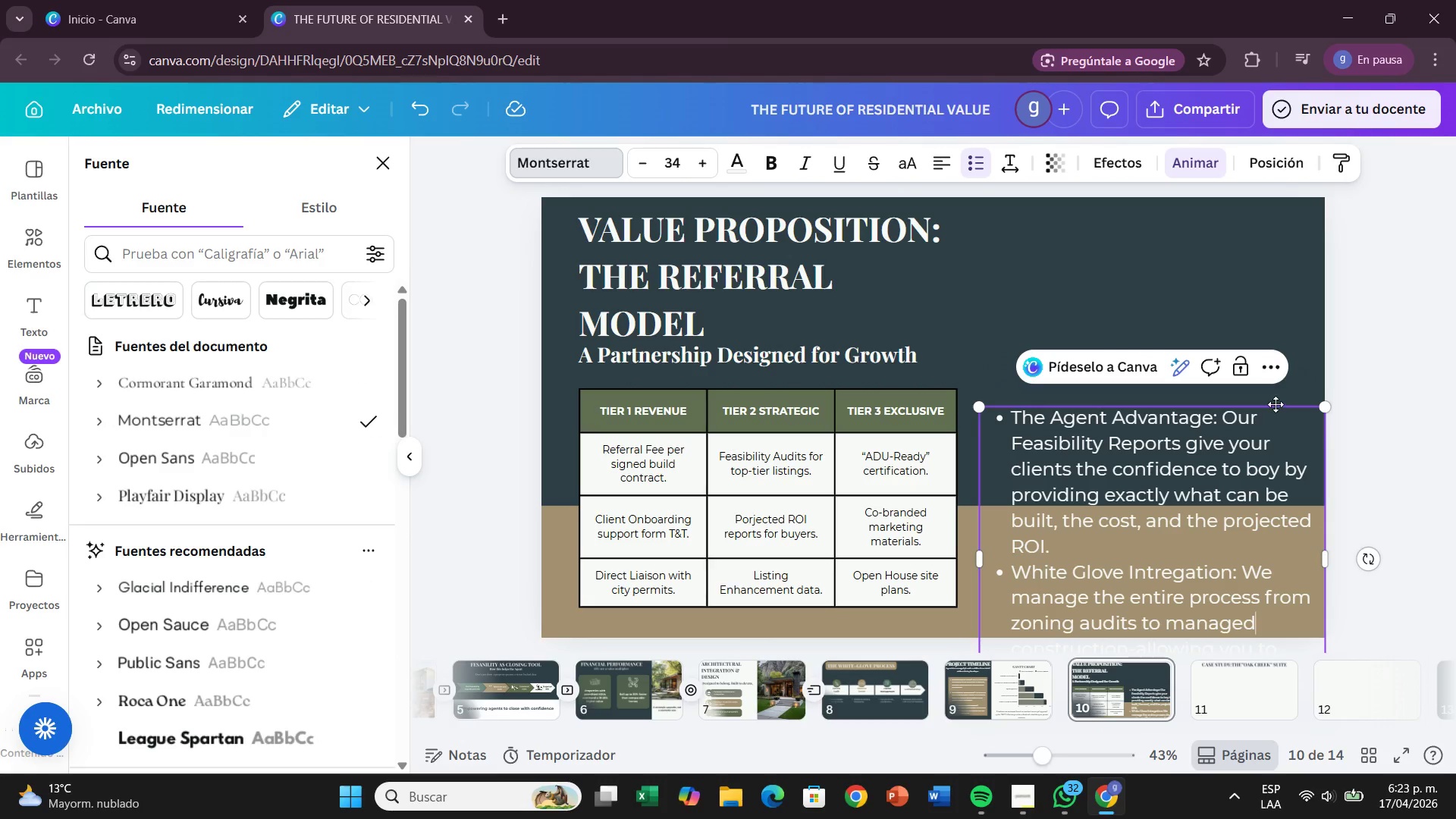 
left_click_drag(start_coordinate=[1275, 404], to_coordinate=[1262, 312])
 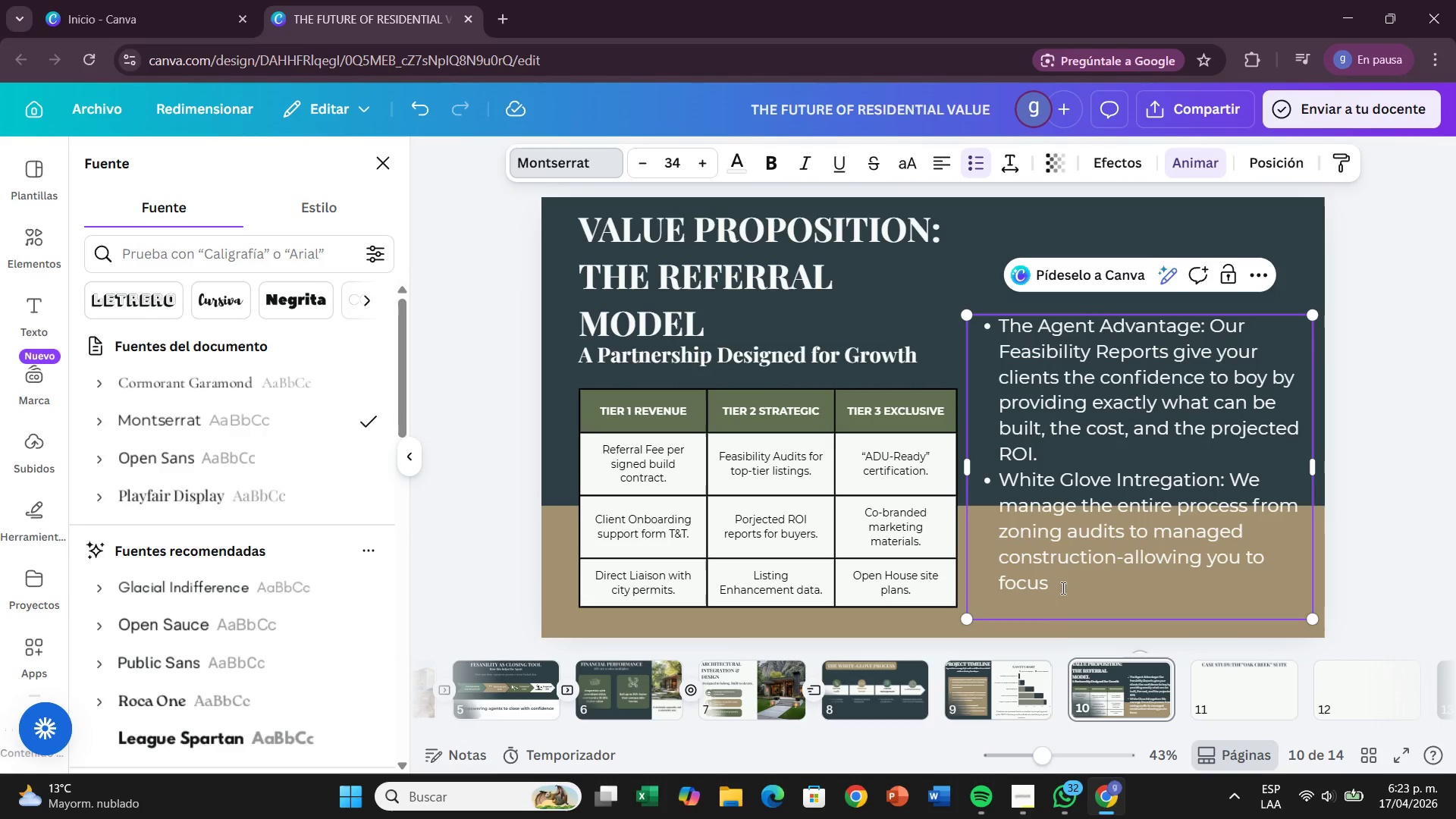 
left_click([1063, 582])
 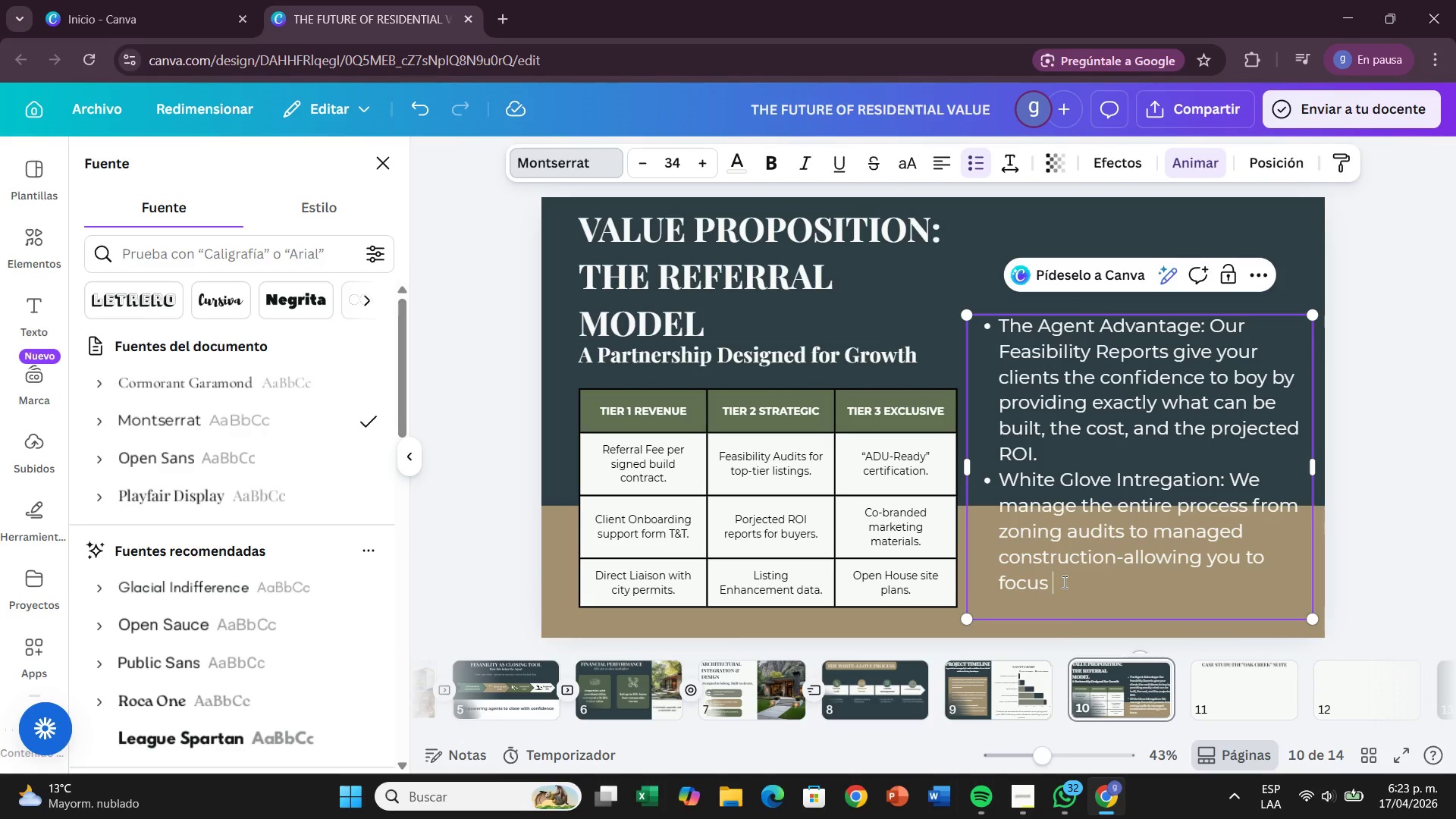 
type(on the sale while we handle the build)
 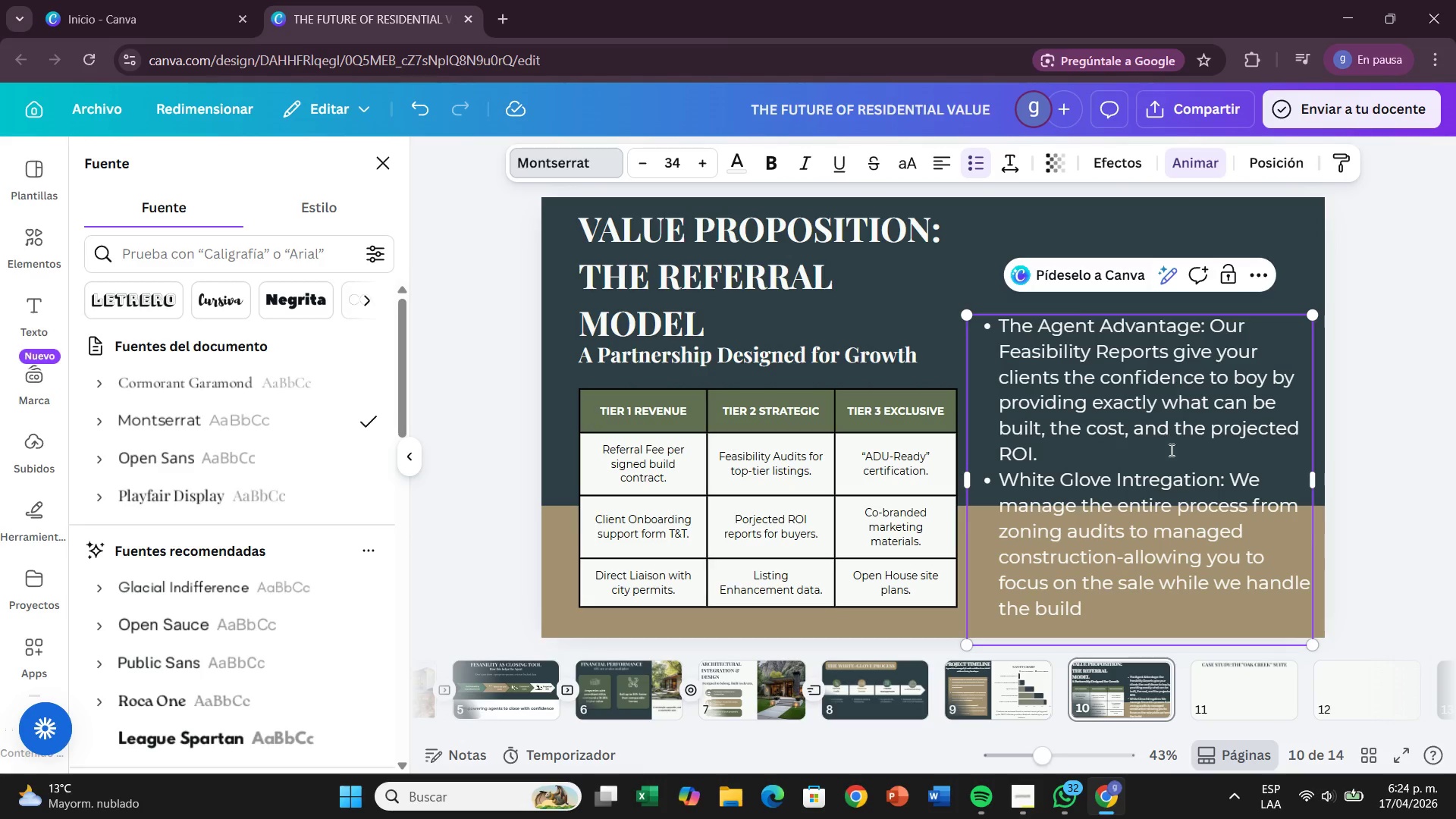 
left_click_drag(start_coordinate=[1227, 479], to_coordinate=[993, 490])
 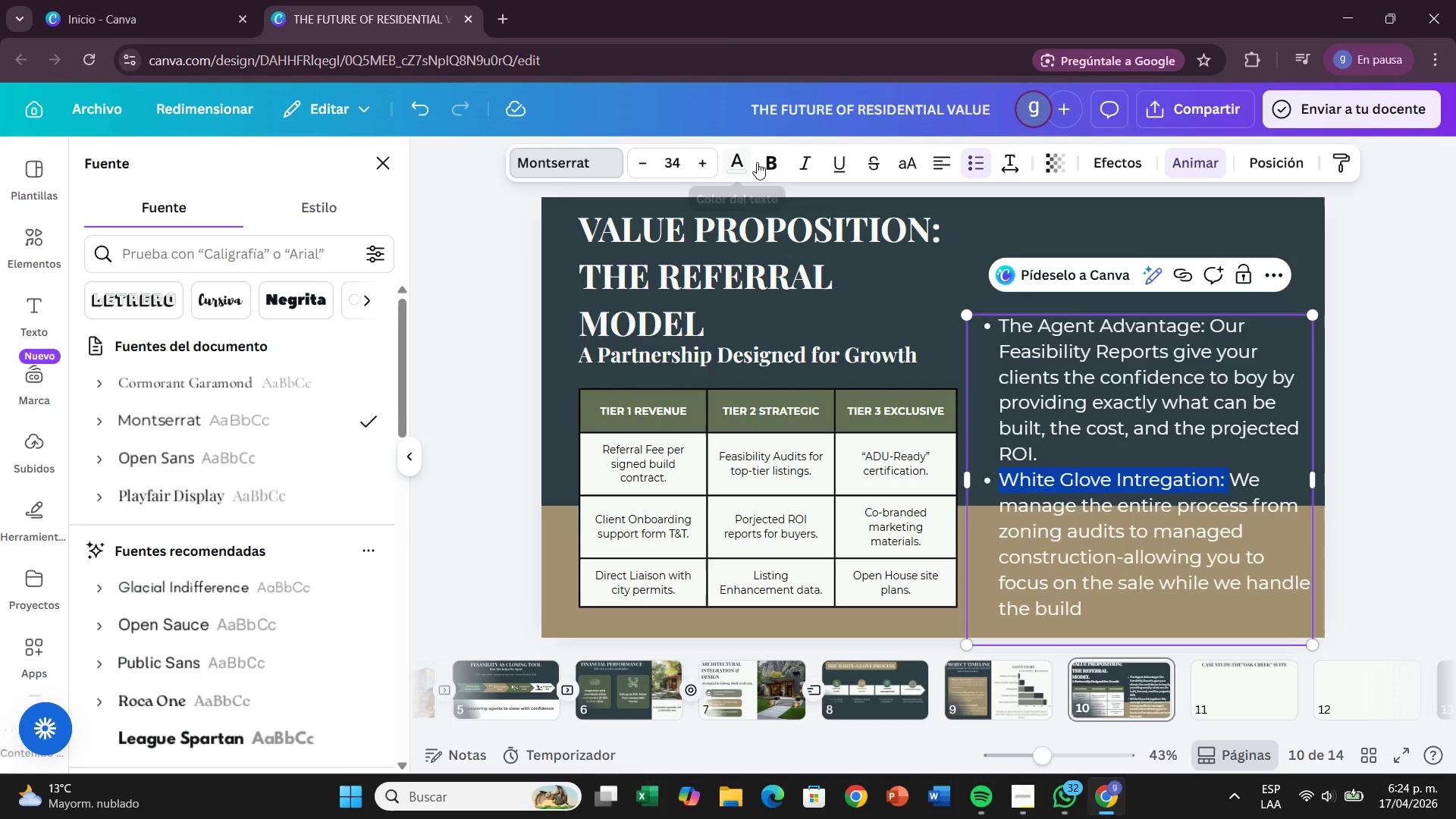 
left_click([760, 162])
 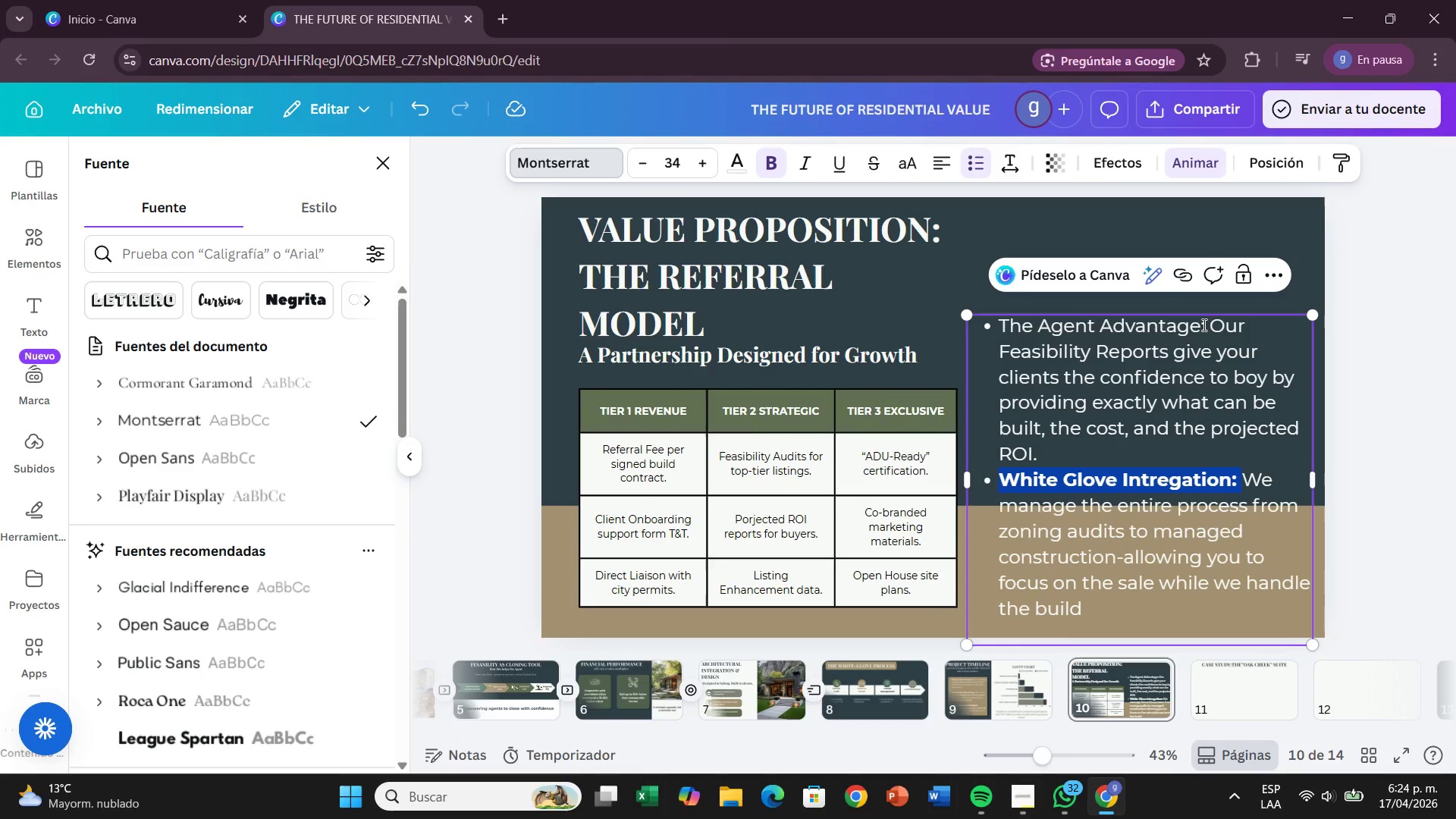 
left_click_drag(start_coordinate=[1205, 325], to_coordinate=[997, 332])
 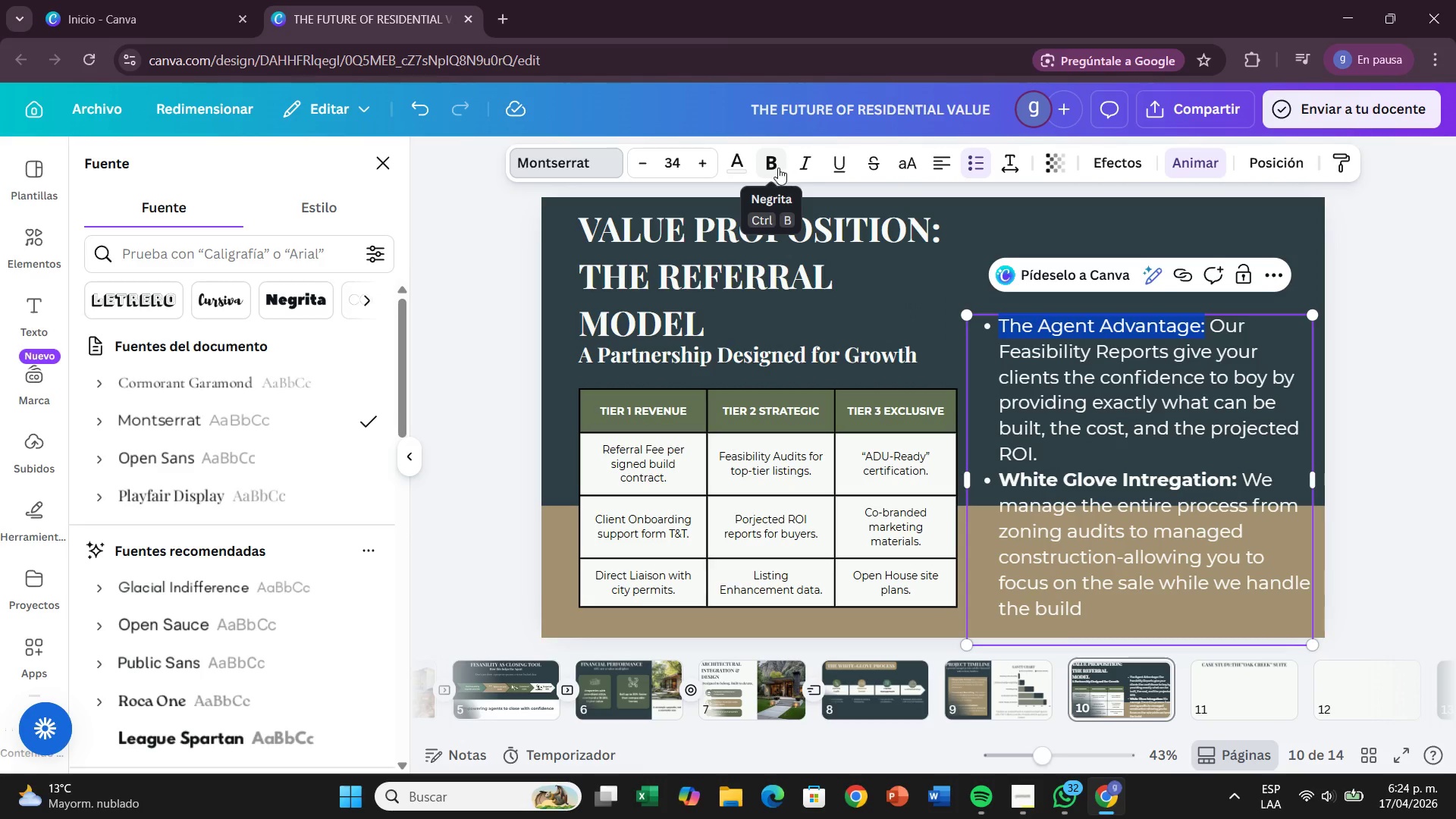 
left_click([766, 168])
 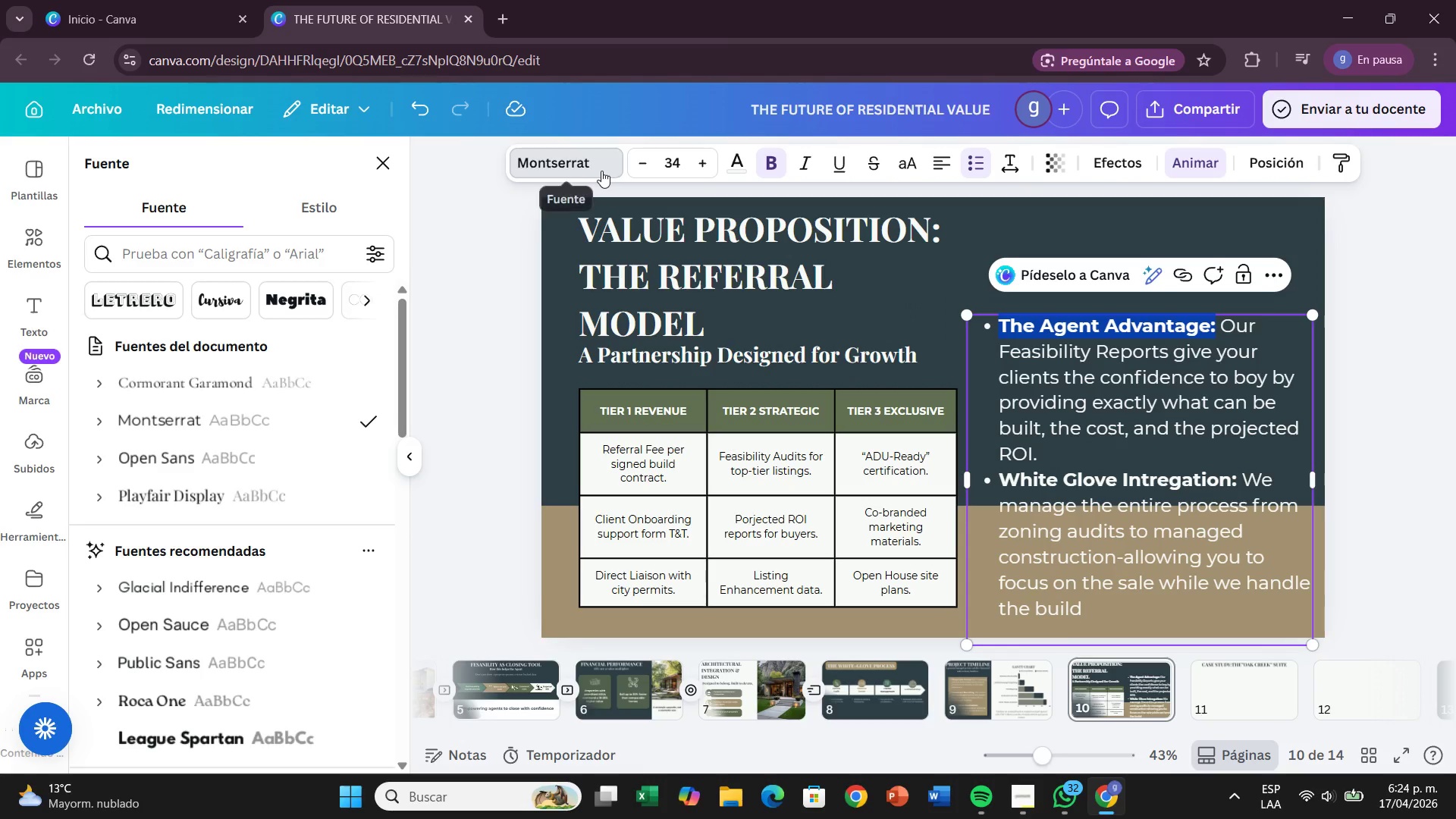 
left_click([598, 171])
 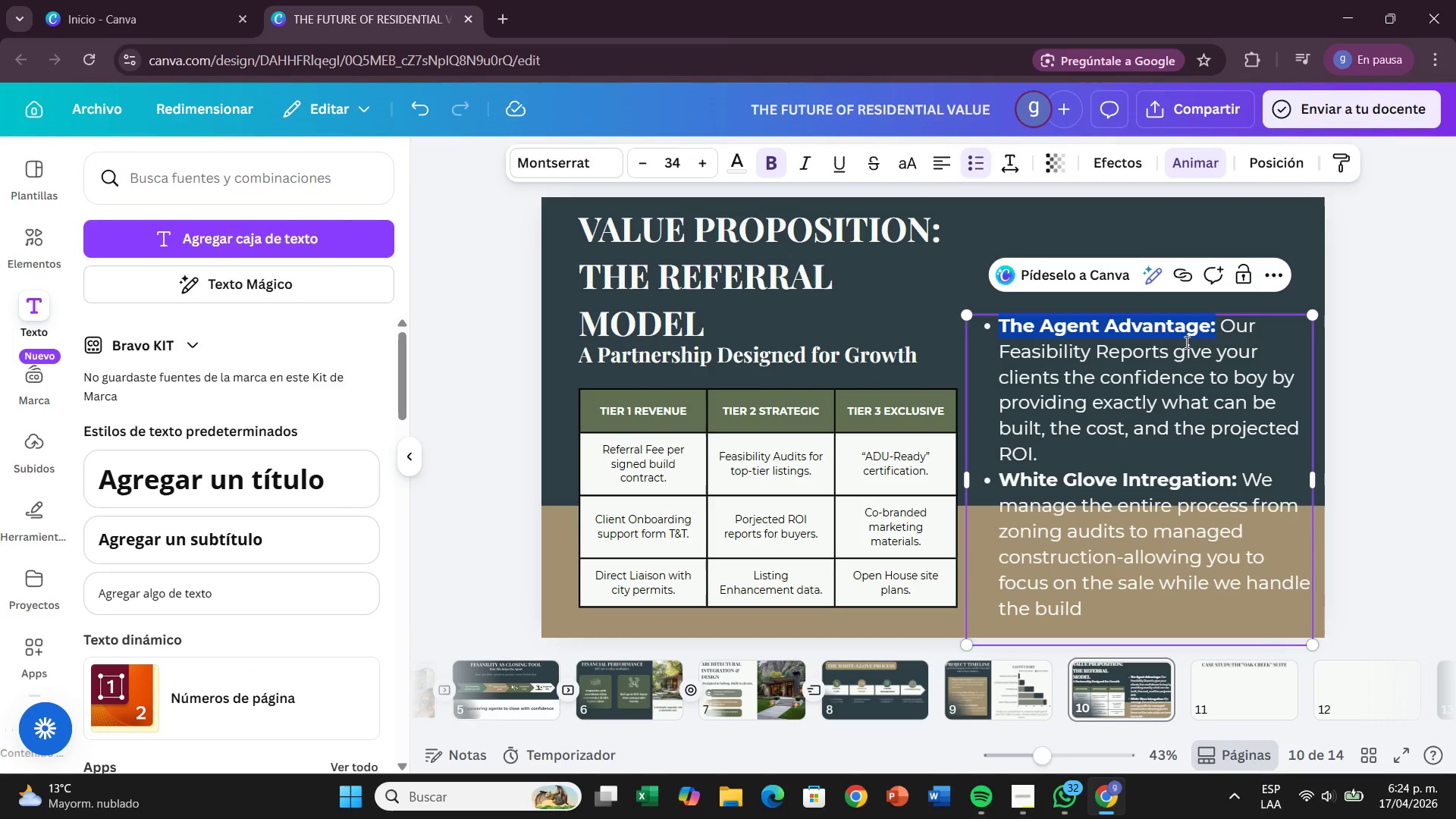 
left_click([1266, 335])
 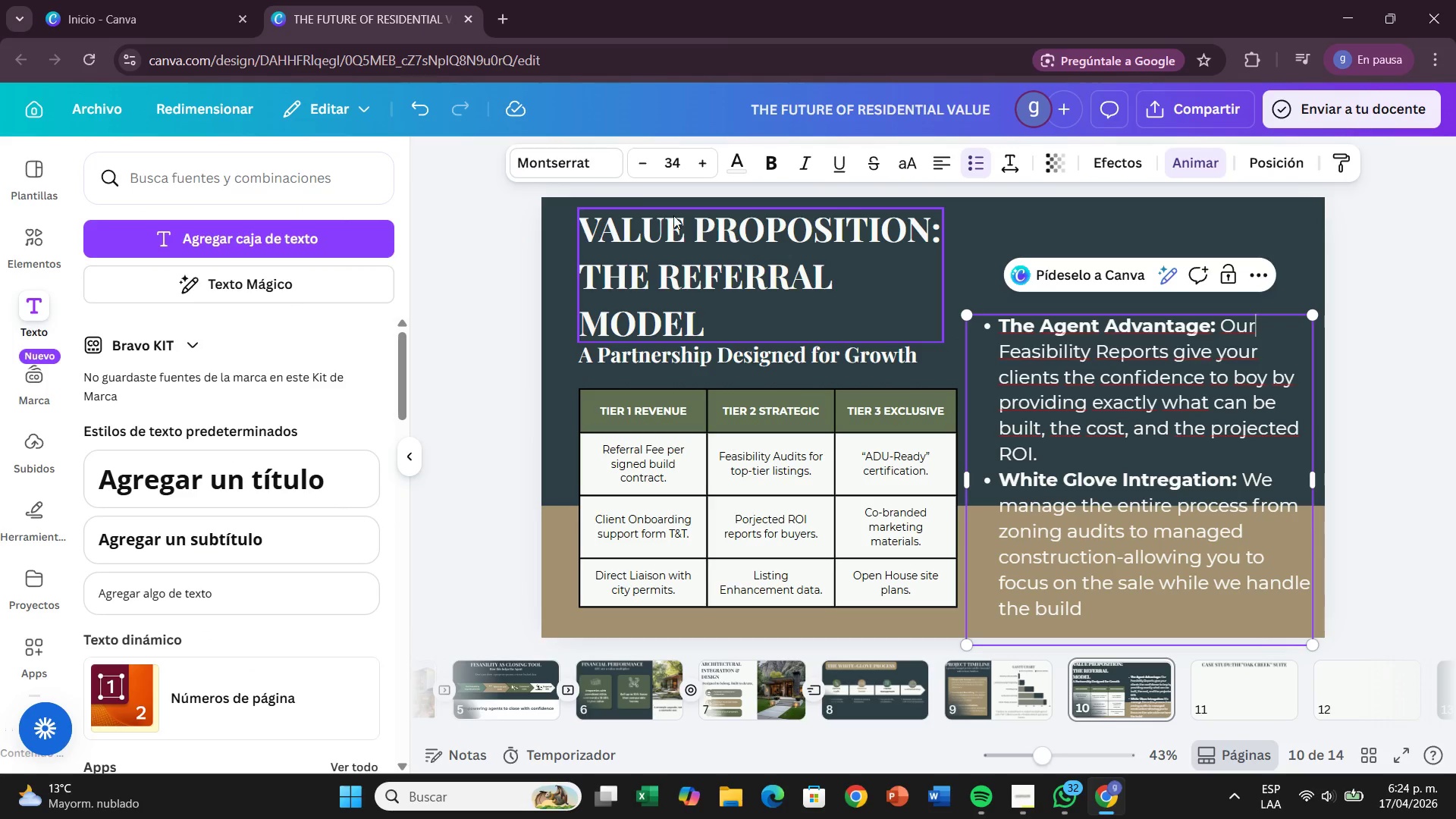 
left_click([585, 161])
 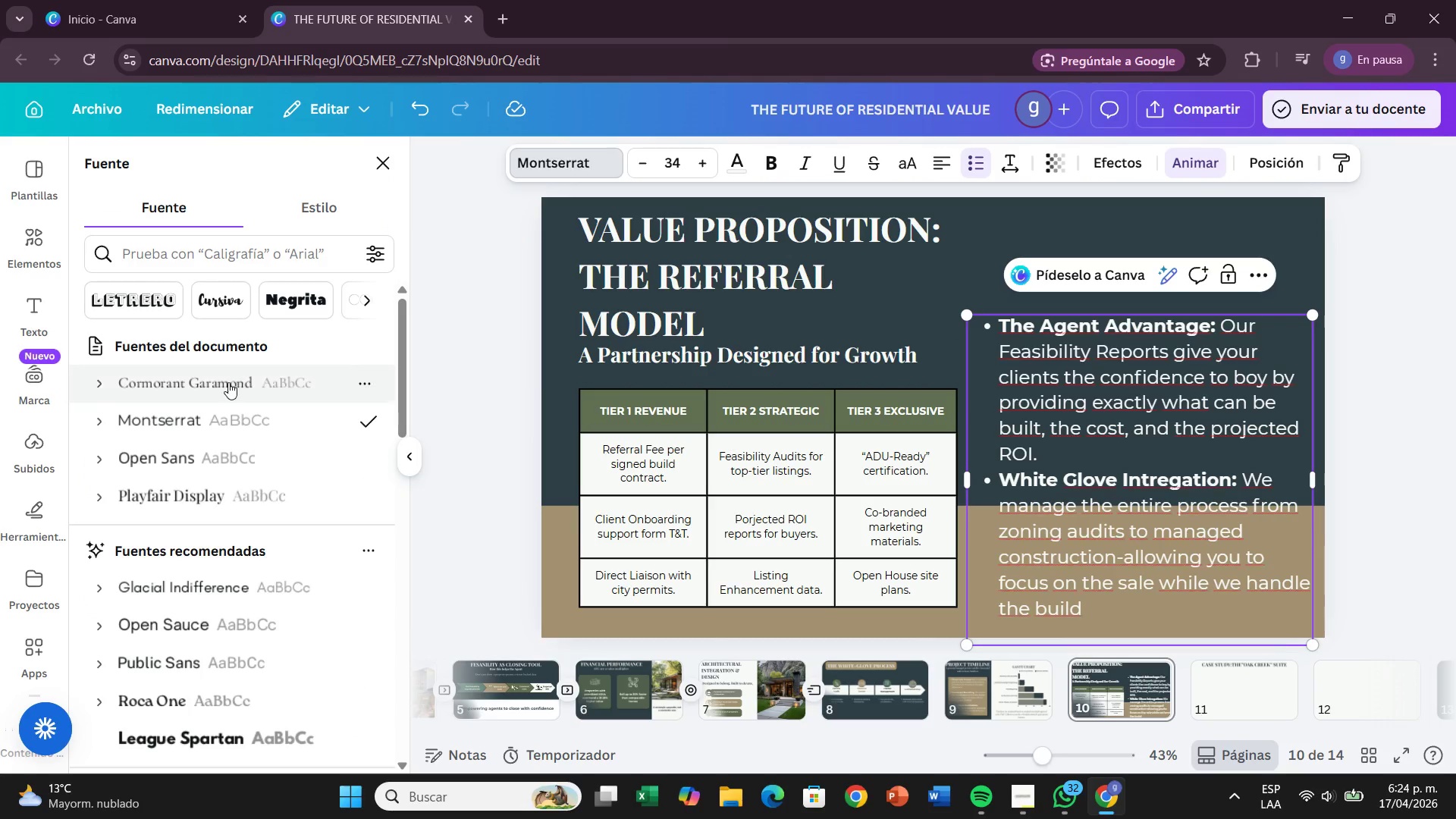 
left_click([228, 382])
 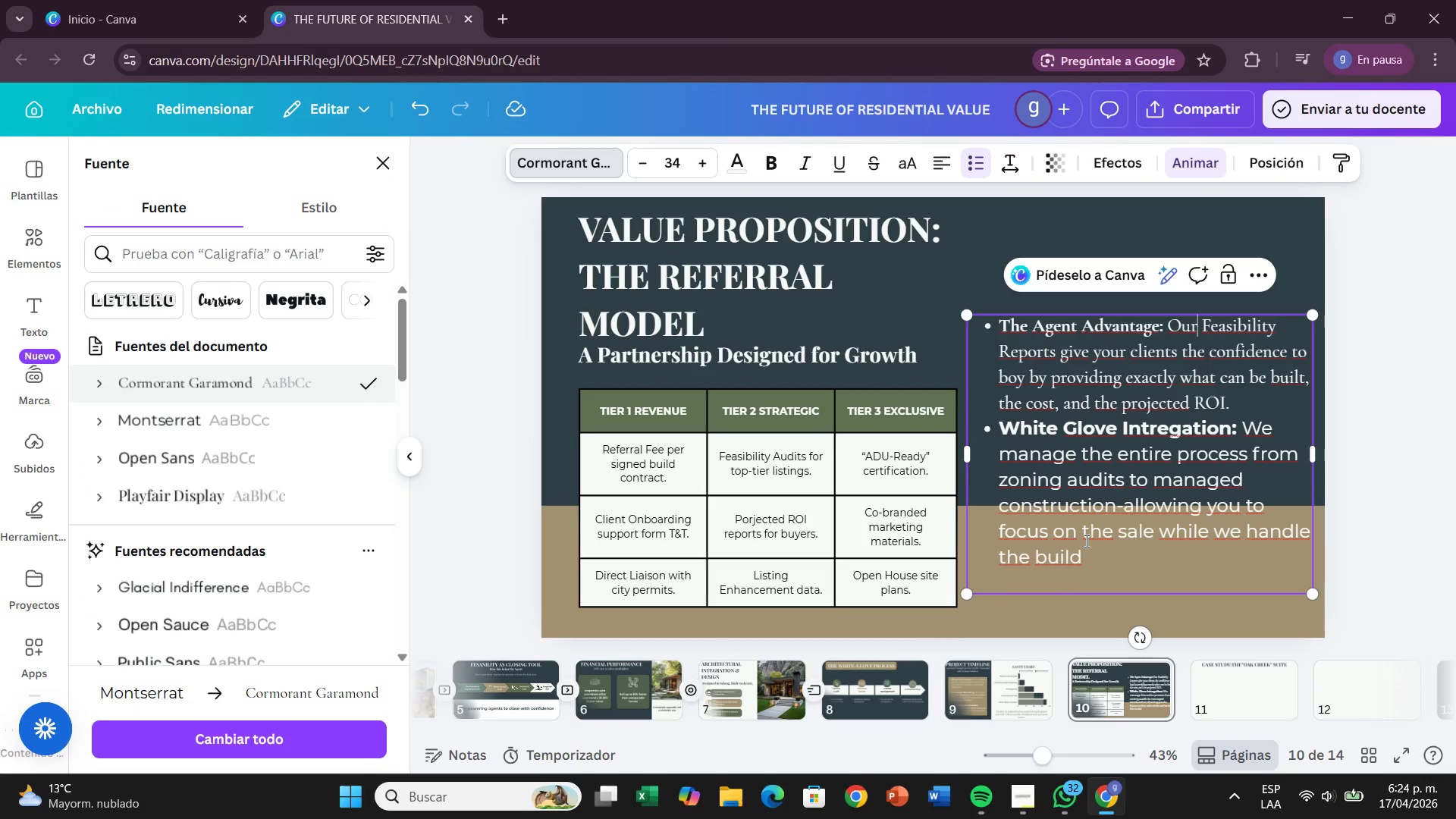 
left_click_drag(start_coordinate=[1087, 557], to_coordinate=[987, 320])
 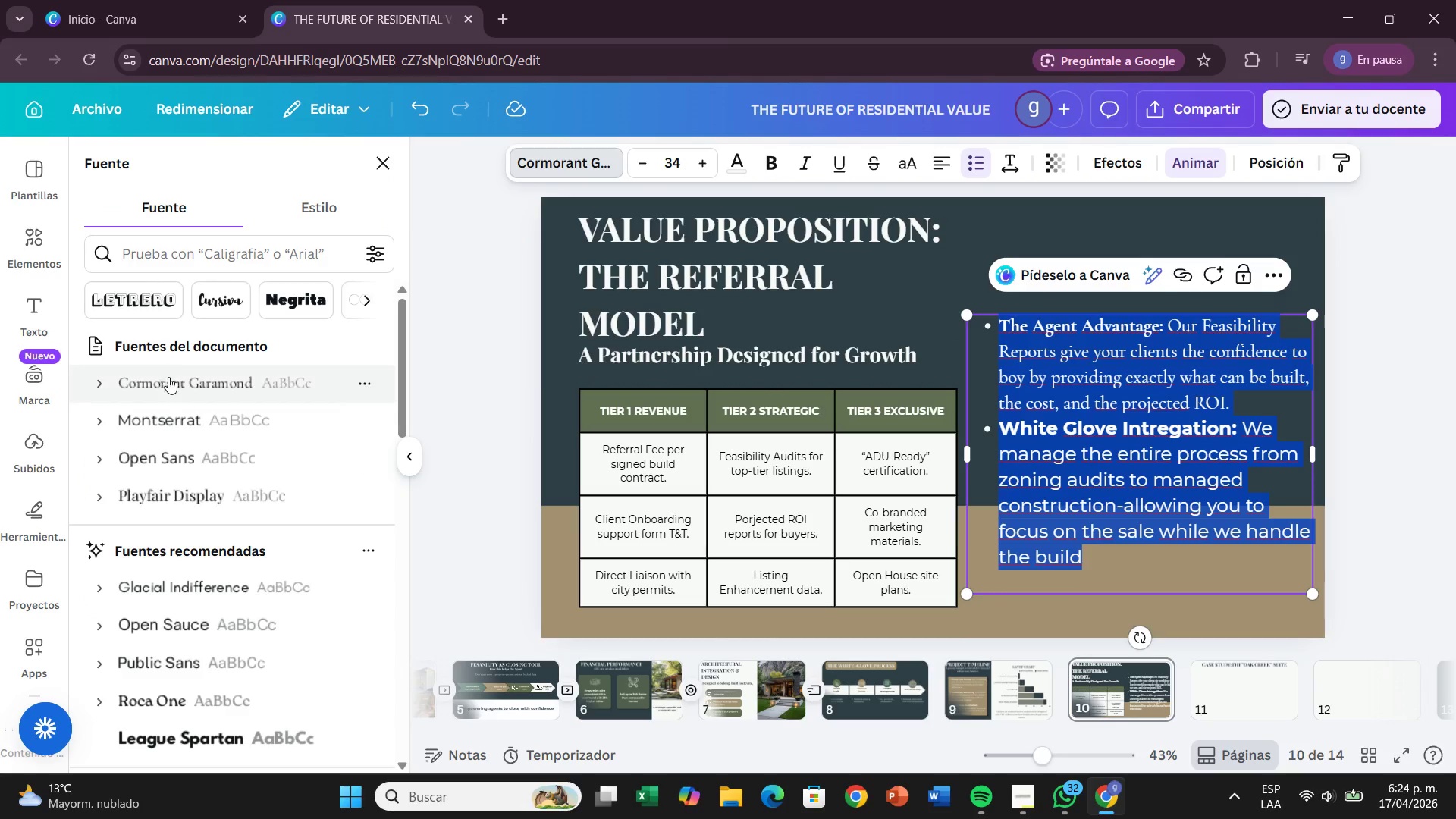 
left_click([171, 383])
 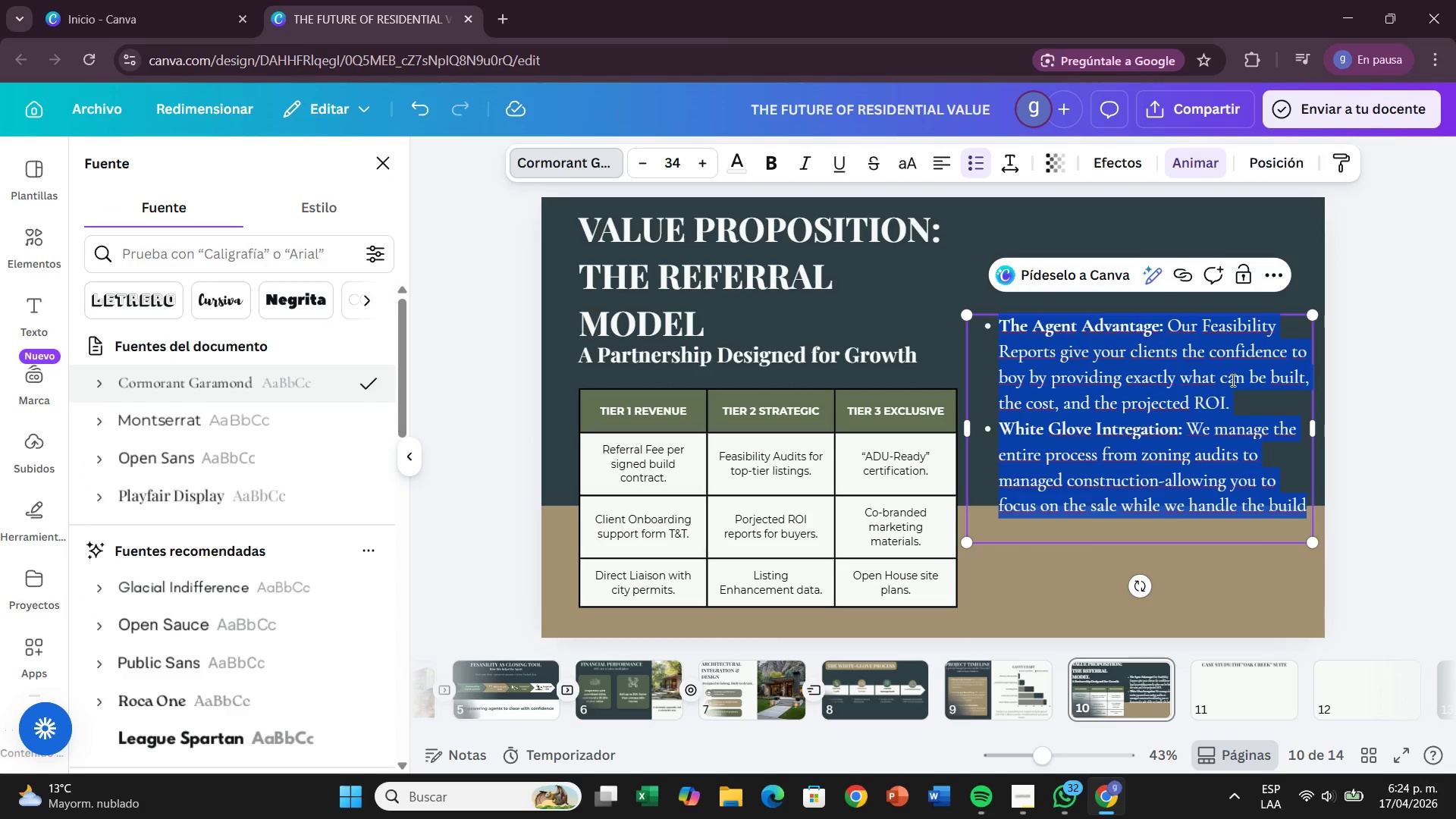 
left_click([1233, 405])
 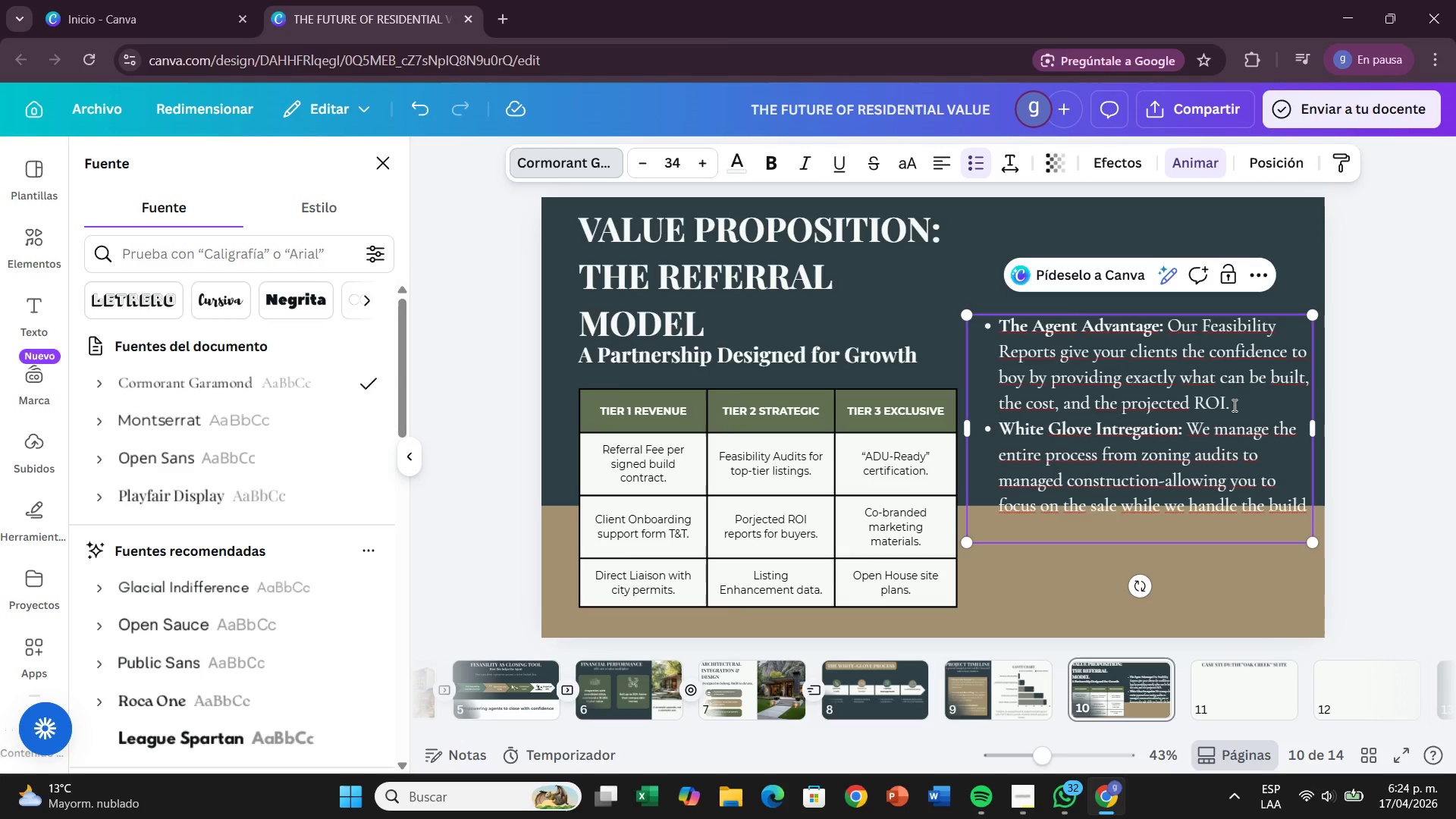 
key(Enter)
 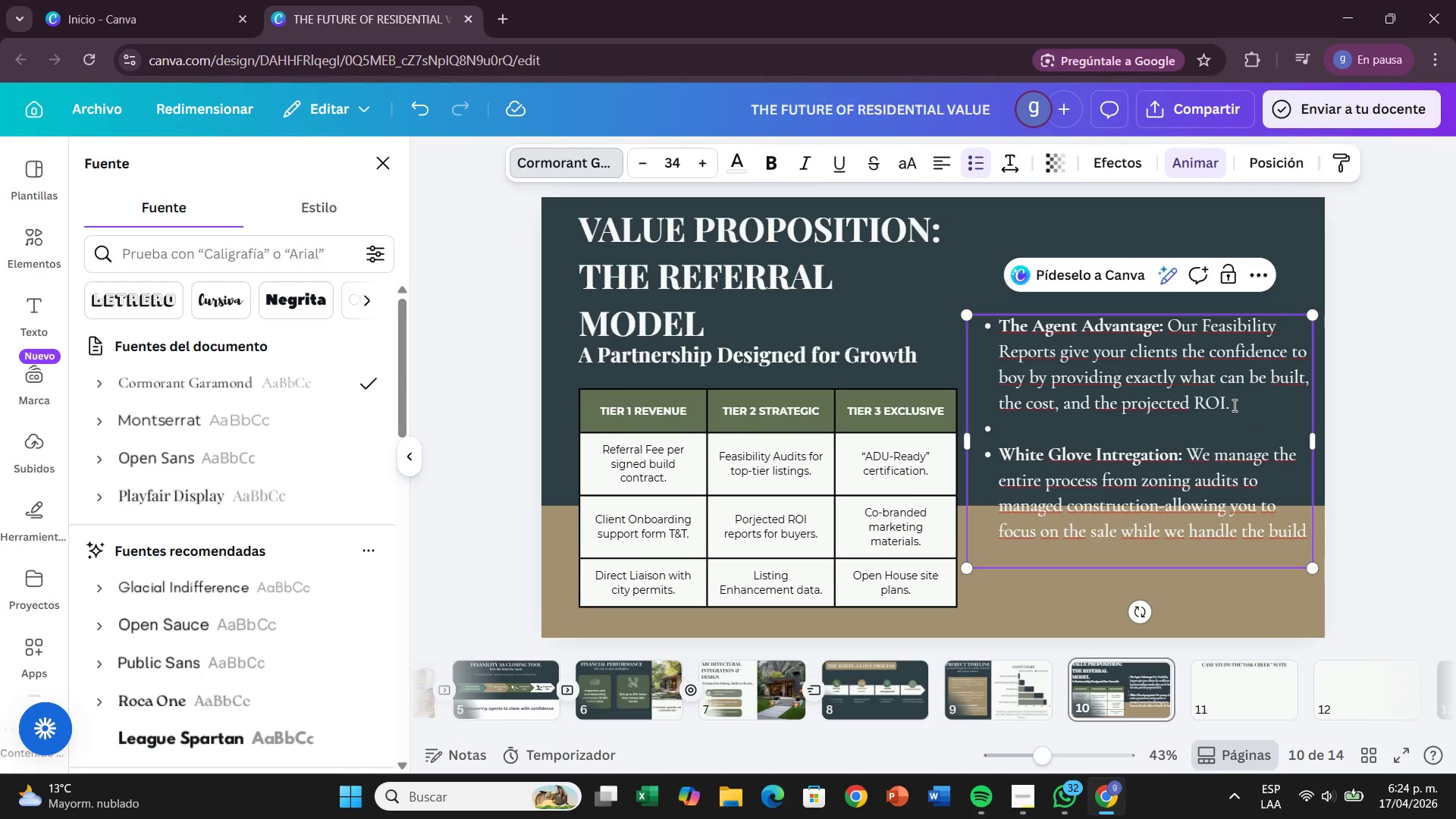 
key(Backspace)
 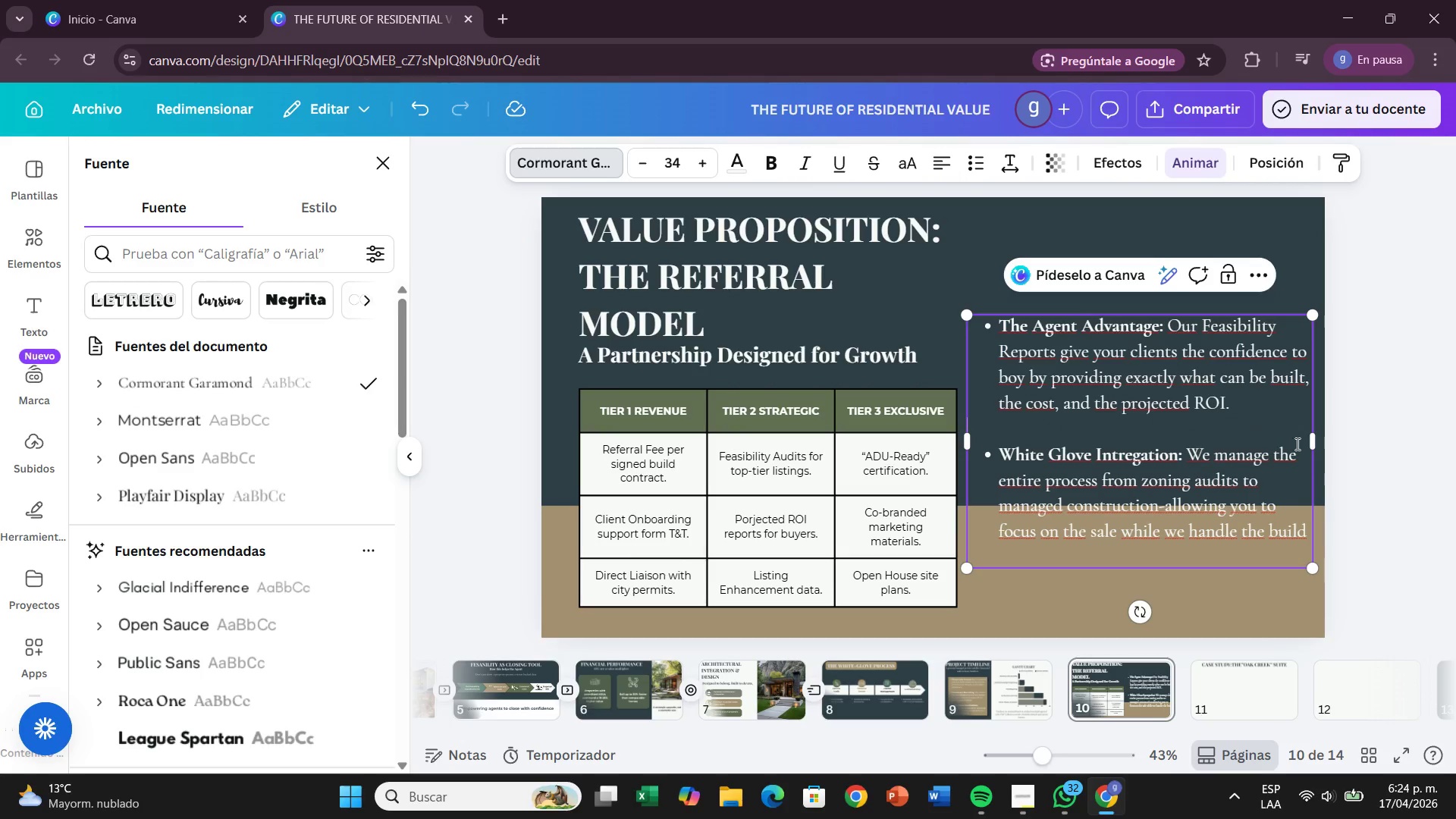 
left_click([1389, 492])
 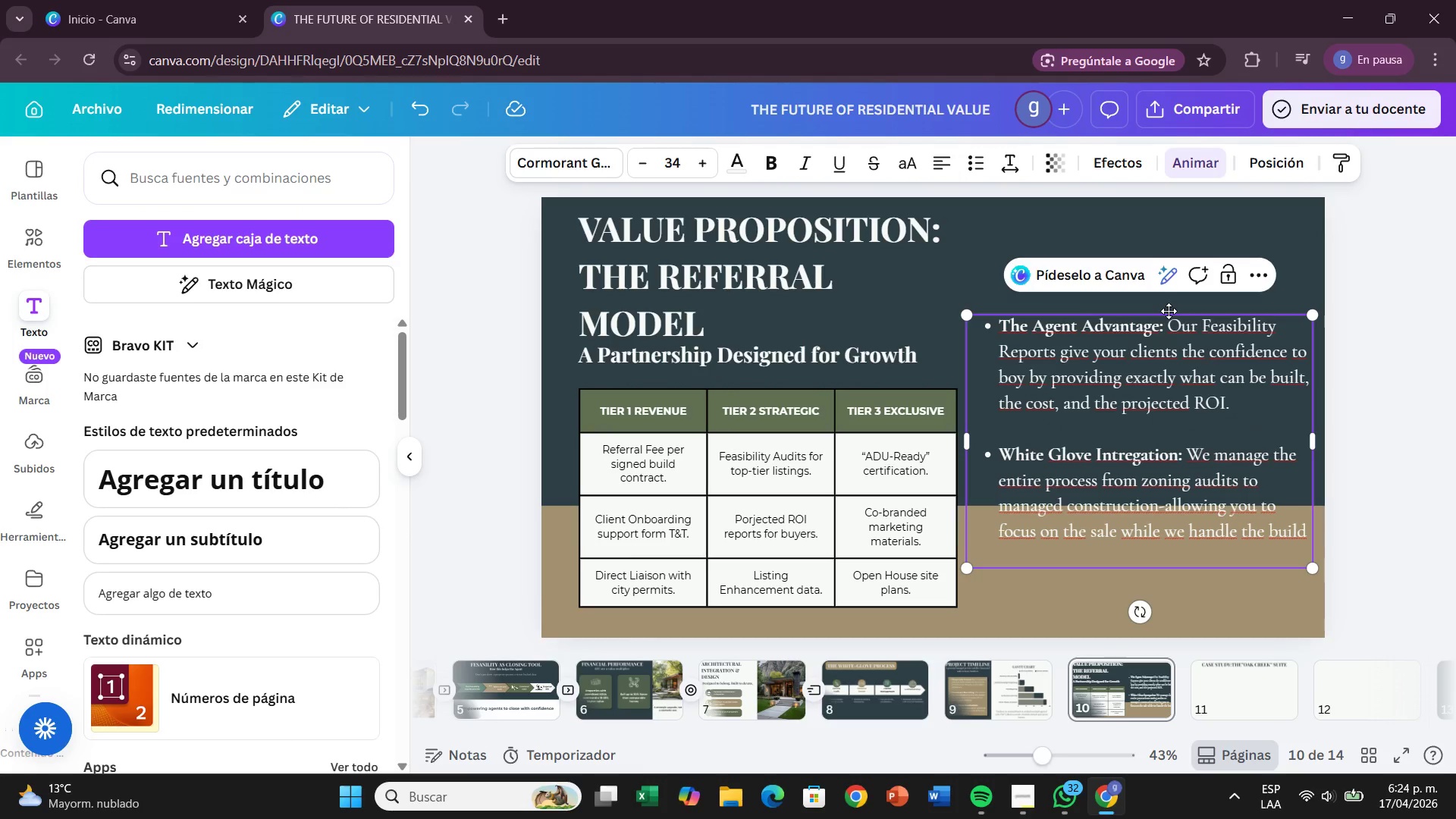 
left_click_drag(start_coordinate=[1169, 311], to_coordinate=[1168, 230])
 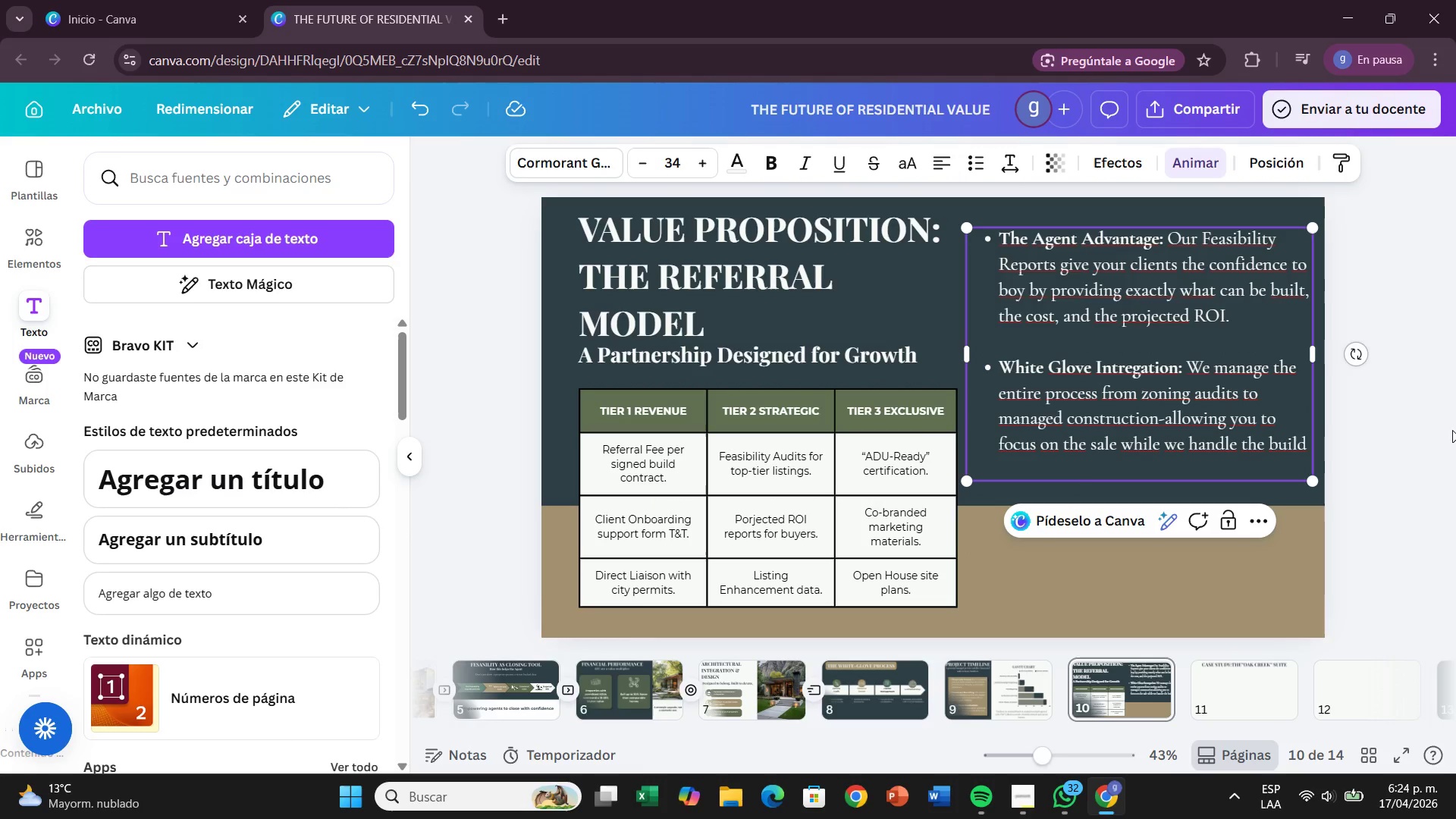 
left_click([1451, 422])
 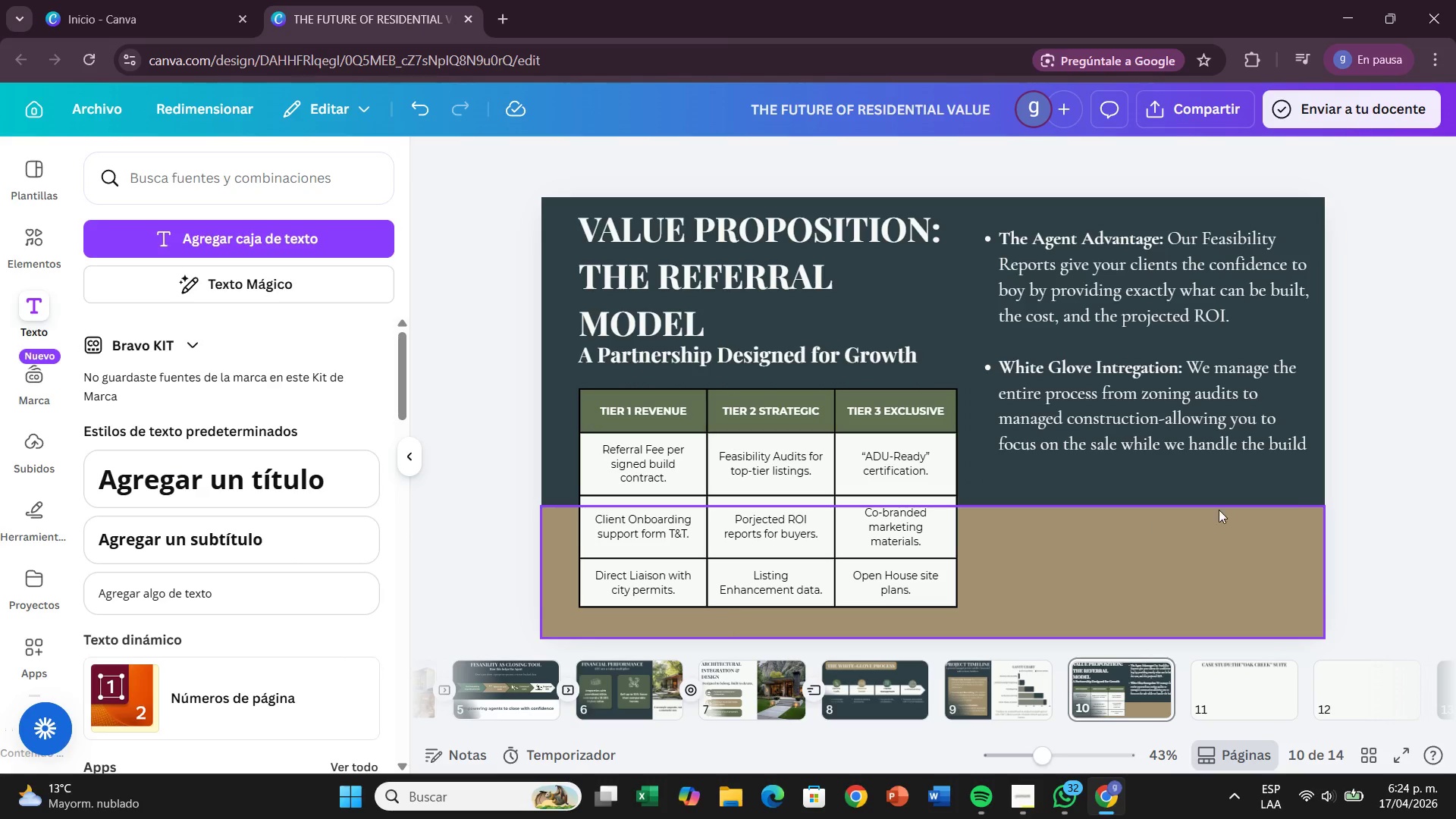 
wait(6.86)
 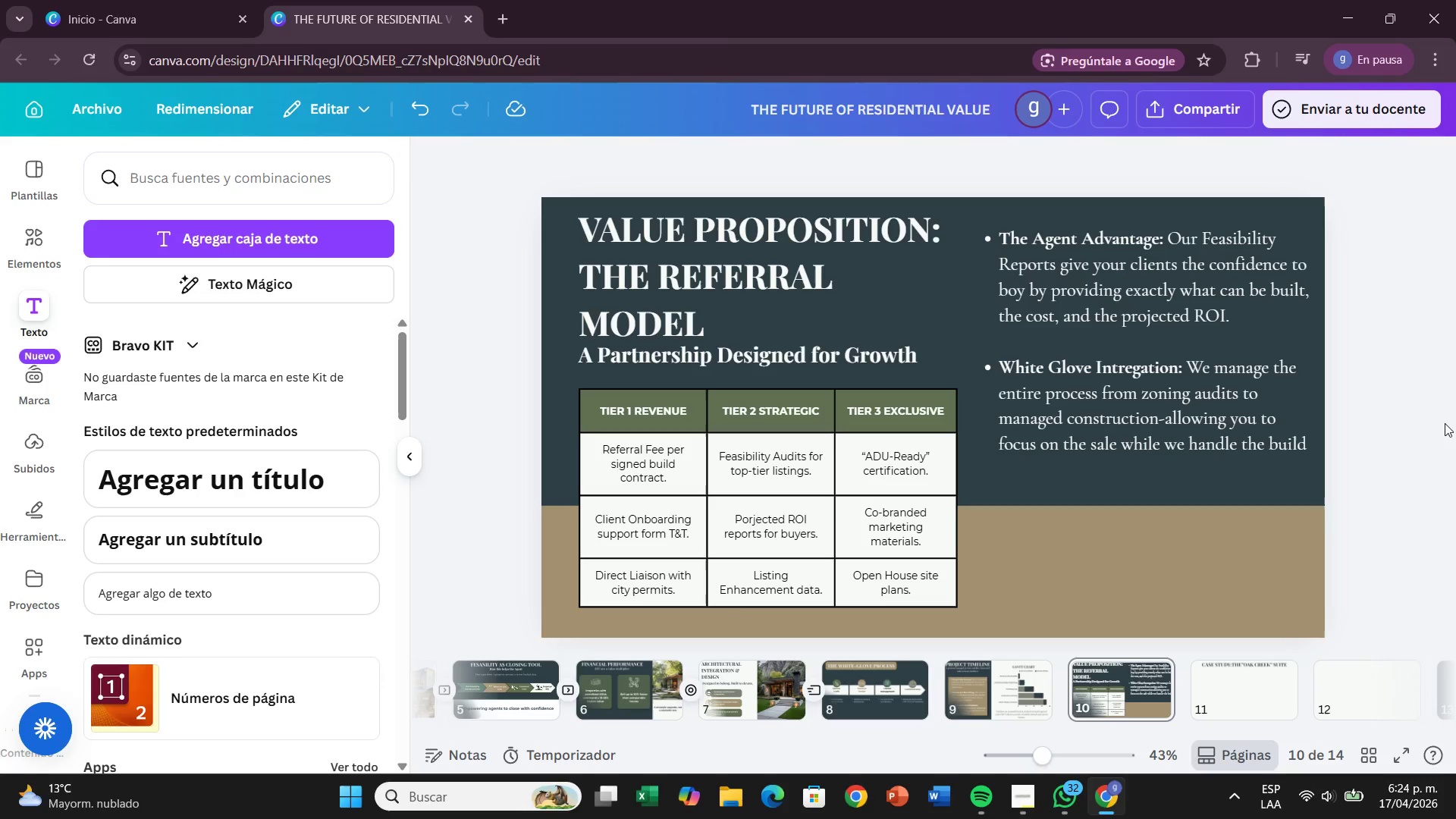 
left_click_drag(start_coordinate=[1159, 456], to_coordinate=[1166, 607])
 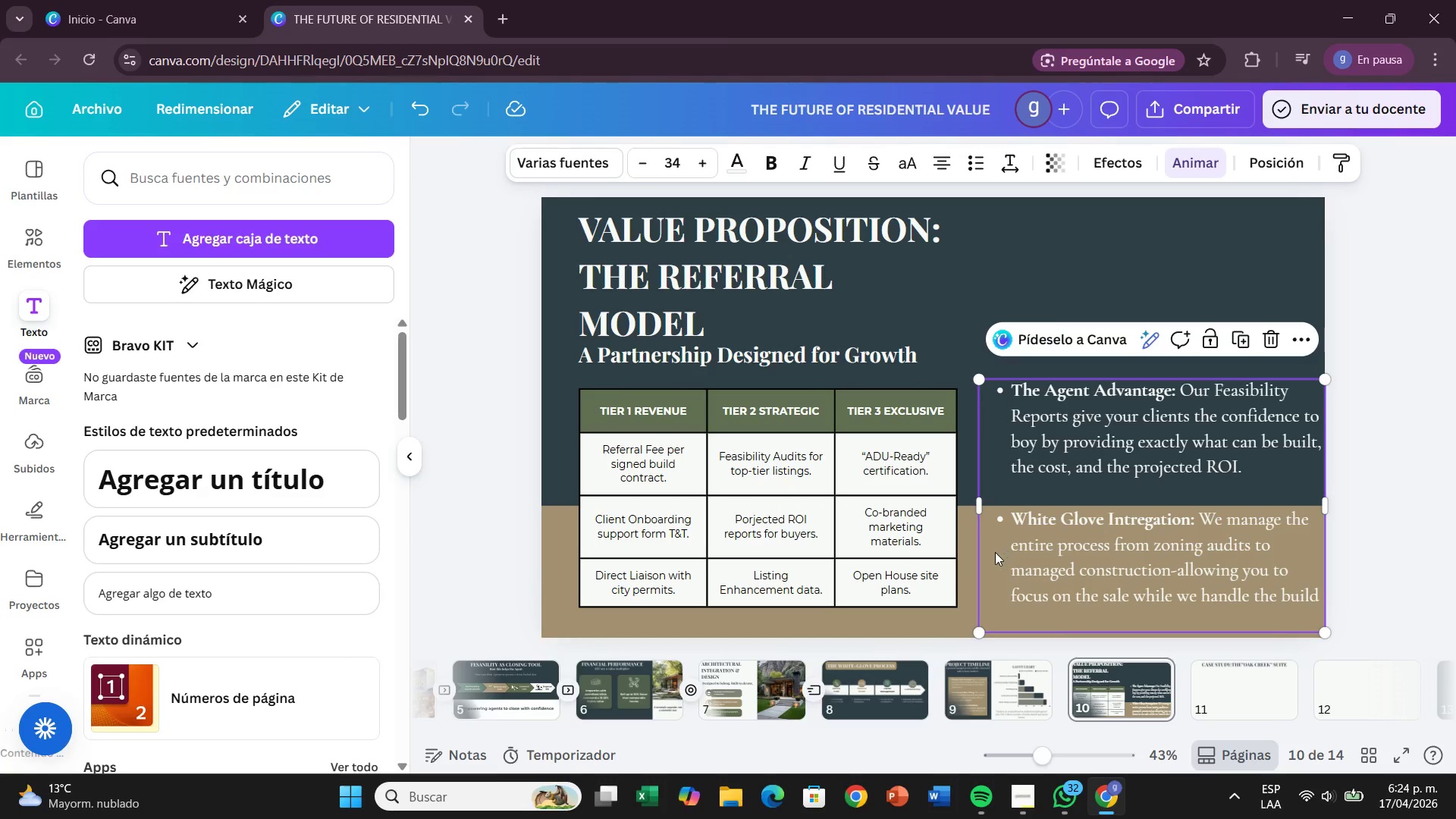 
left_click_drag(start_coordinate=[994, 553], to_coordinate=[988, 553])
 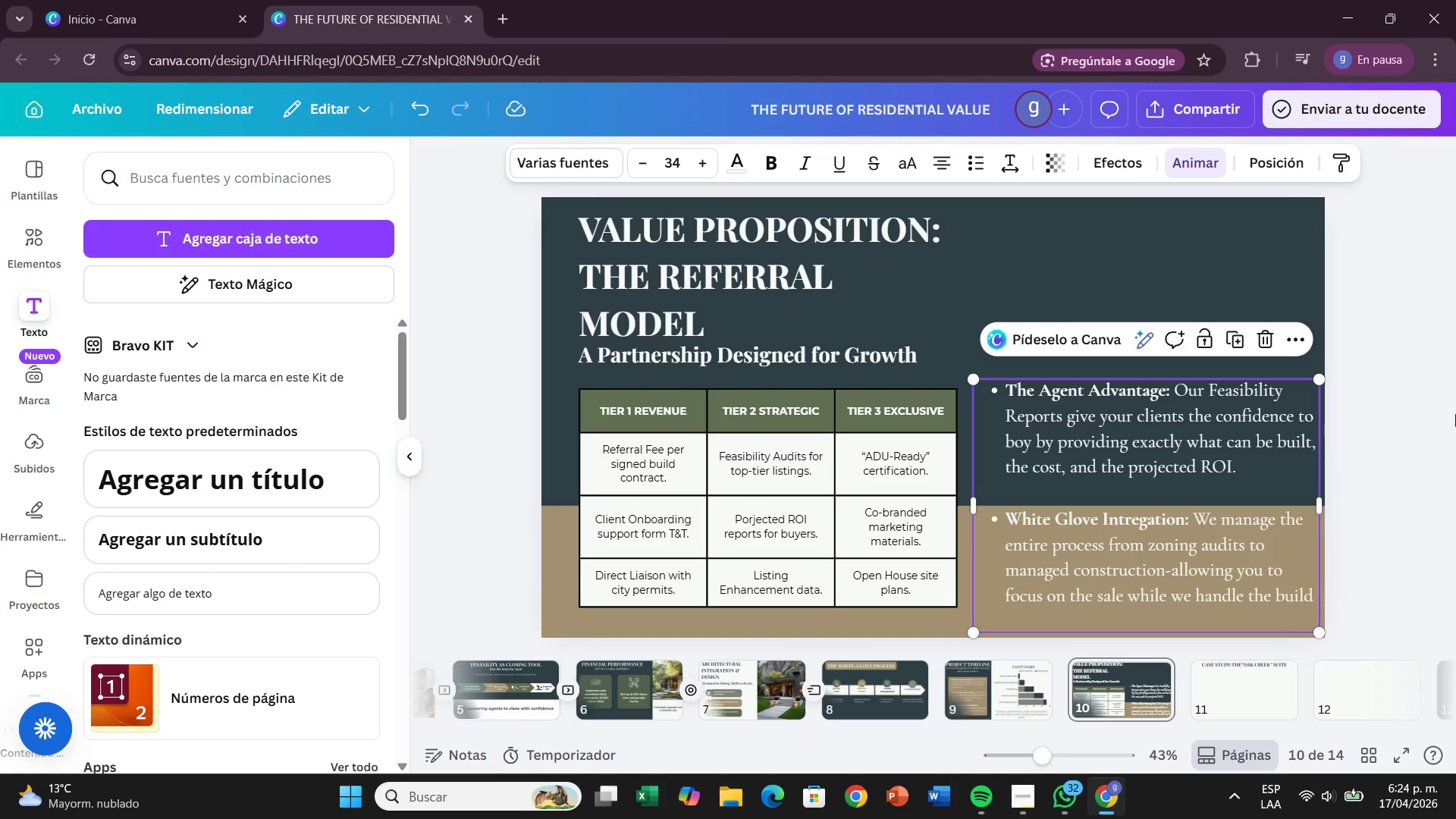 
left_click([1455, 413])
 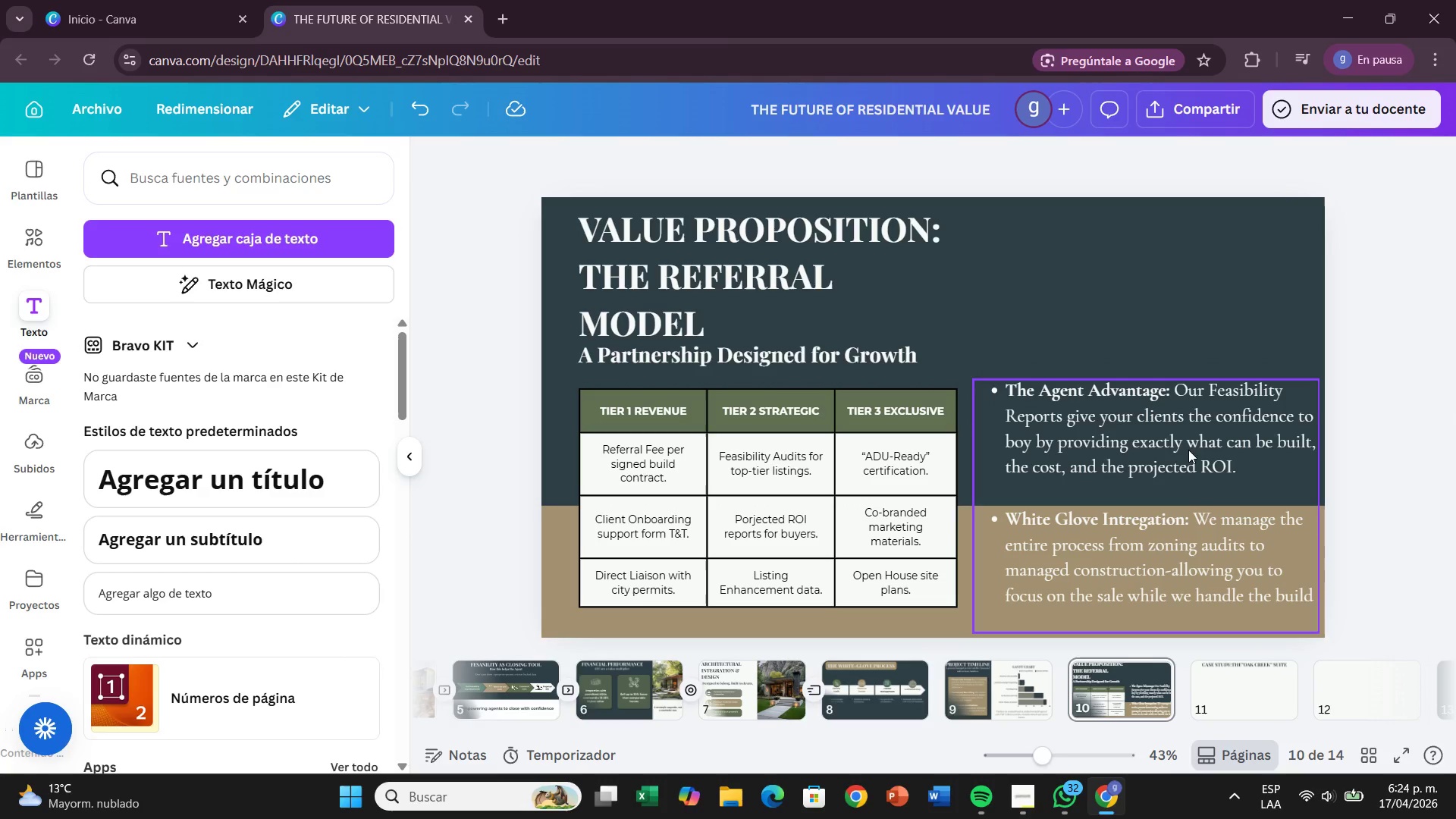 
left_click_drag(start_coordinate=[1186, 450], to_coordinate=[1180, 297])
 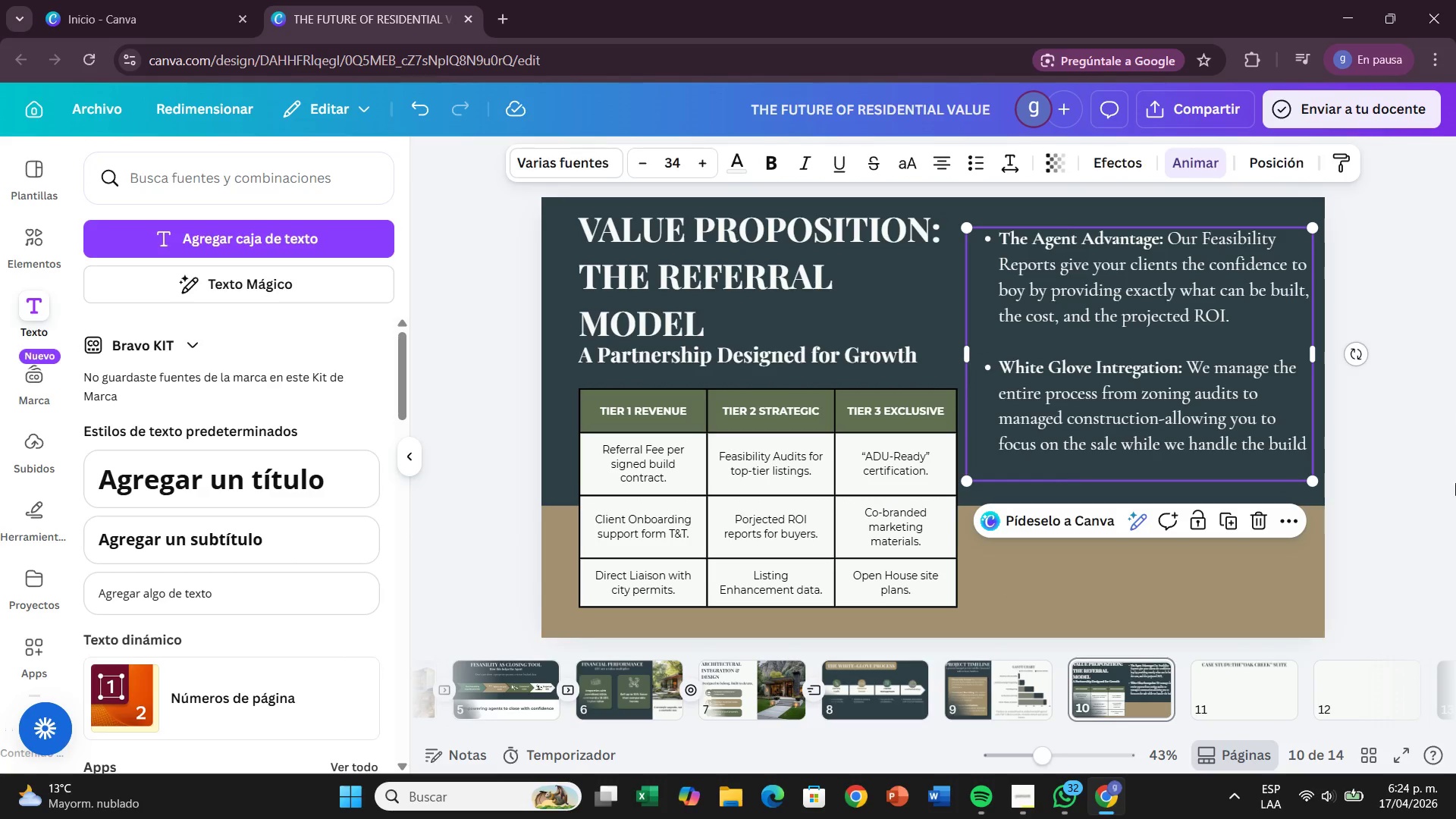 
left_click_drag(start_coordinate=[1455, 483], to_coordinate=[1448, 483])
 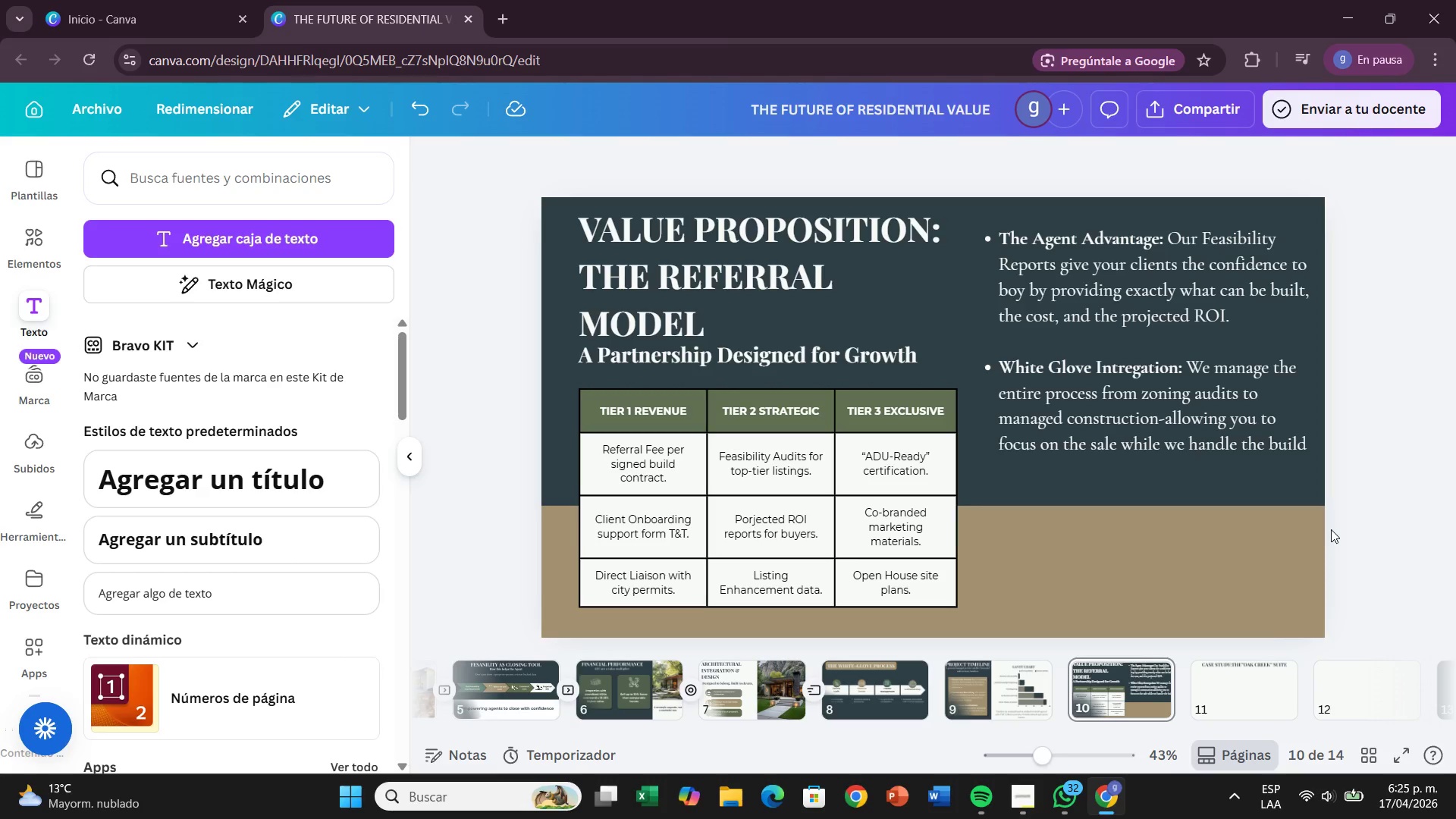 
wait(9.03)
 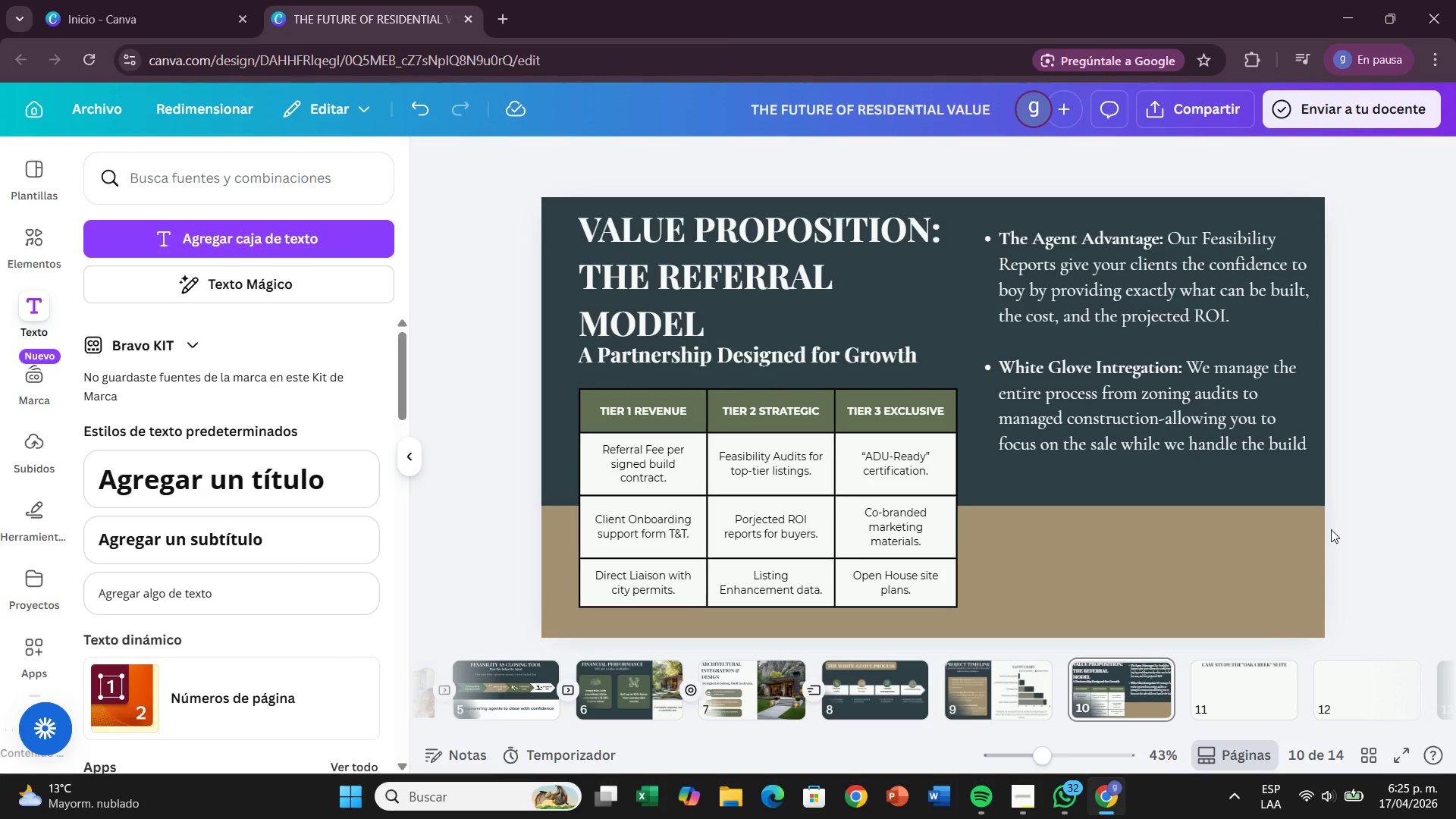 
left_click_drag(start_coordinate=[856, 450], to_coordinate=[1128, 488])
 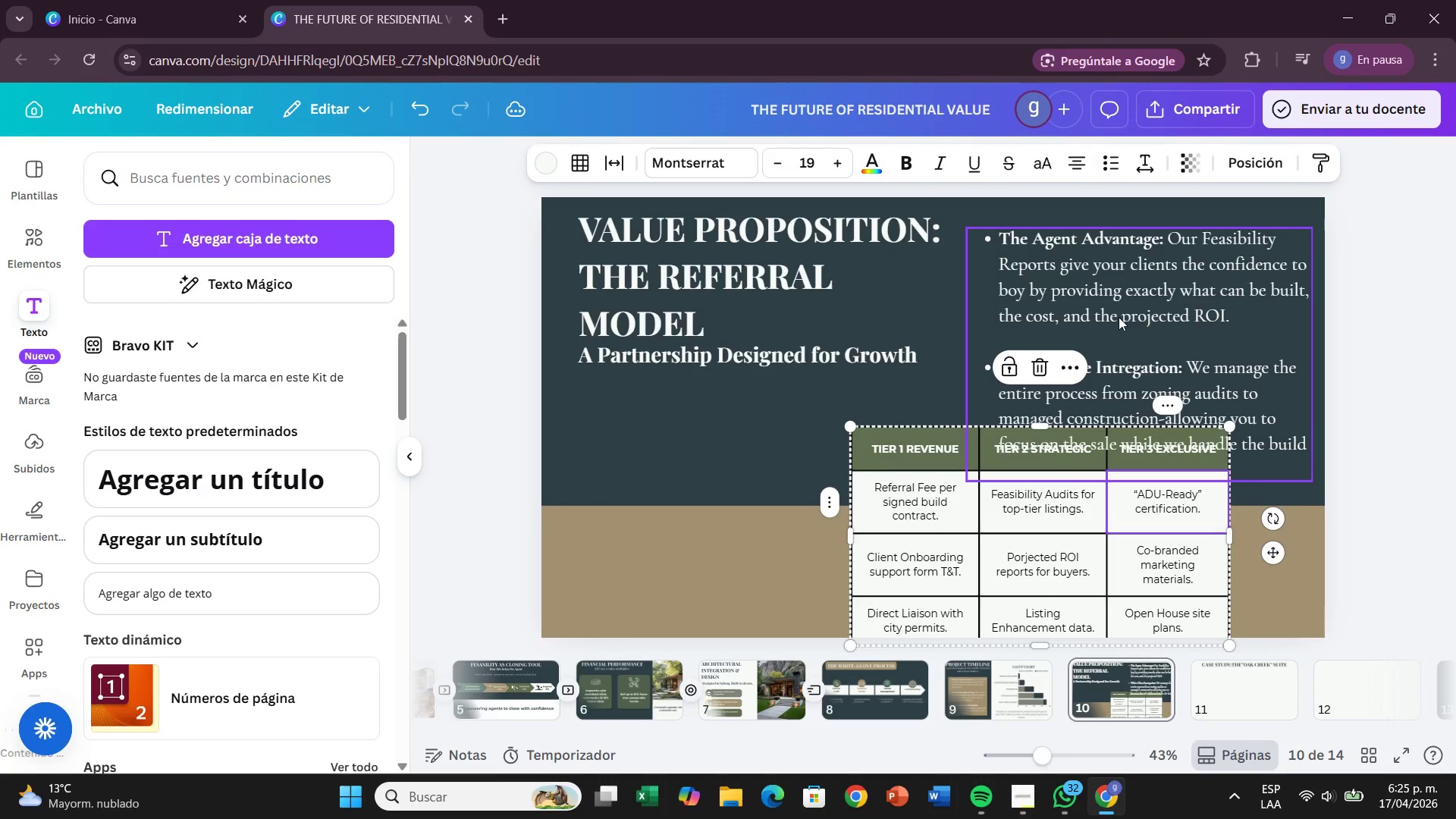 
left_click_drag(start_coordinate=[1119, 315], to_coordinate=[696, 466])
 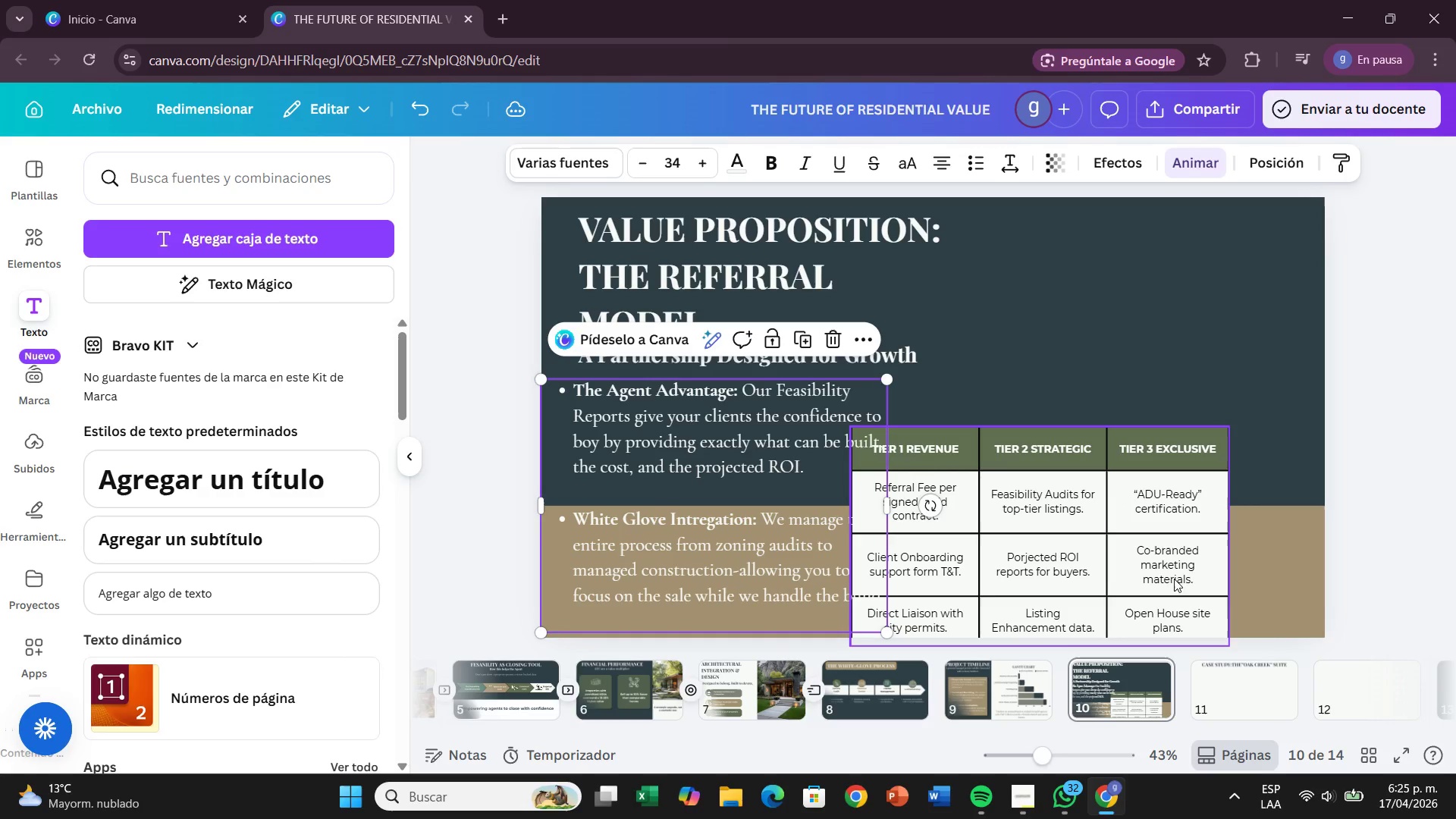 
left_click_drag(start_coordinate=[1175, 579], to_coordinate=[1259, 391])
 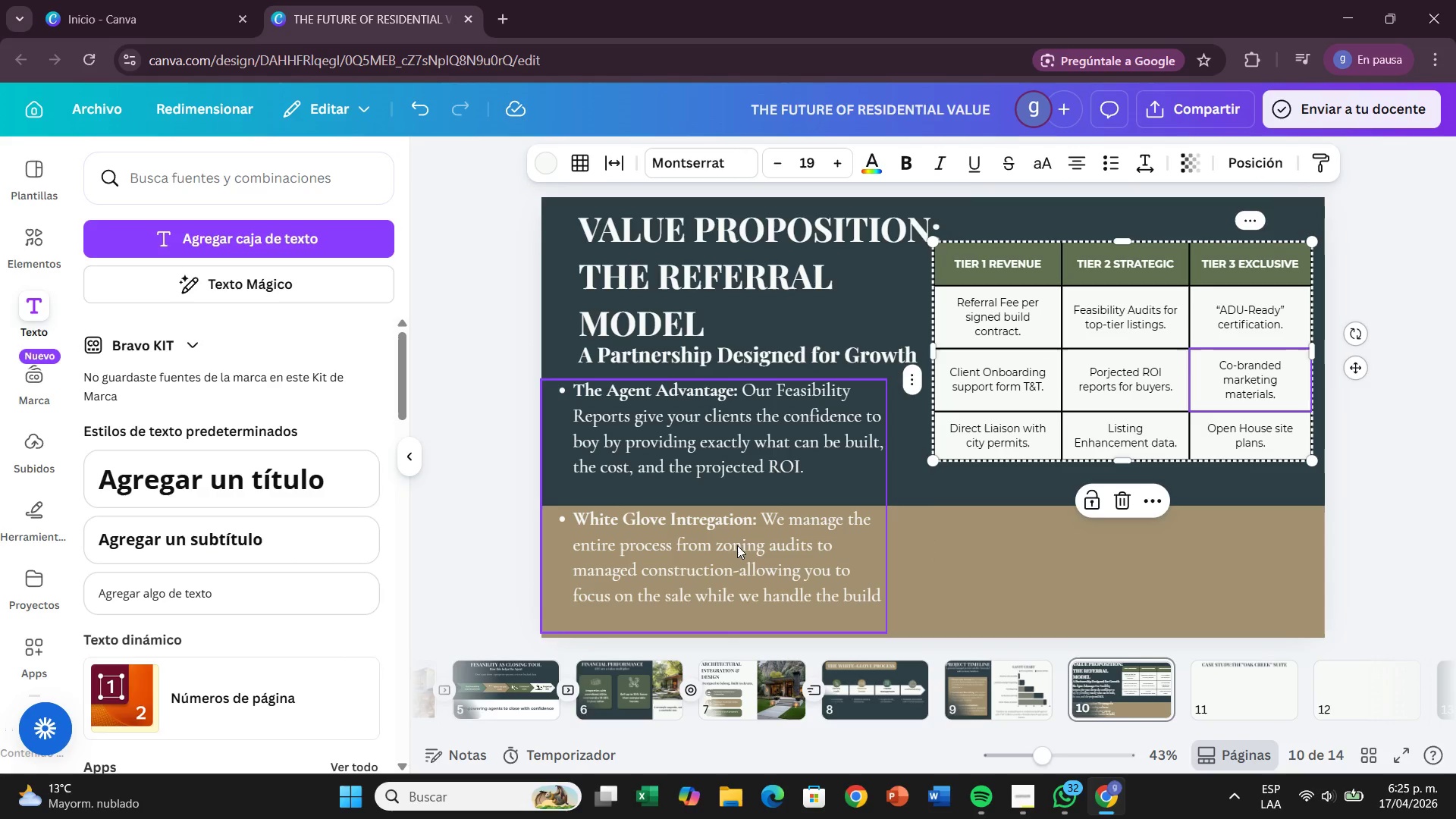 
left_click_drag(start_coordinate=[737, 545], to_coordinate=[761, 547])
 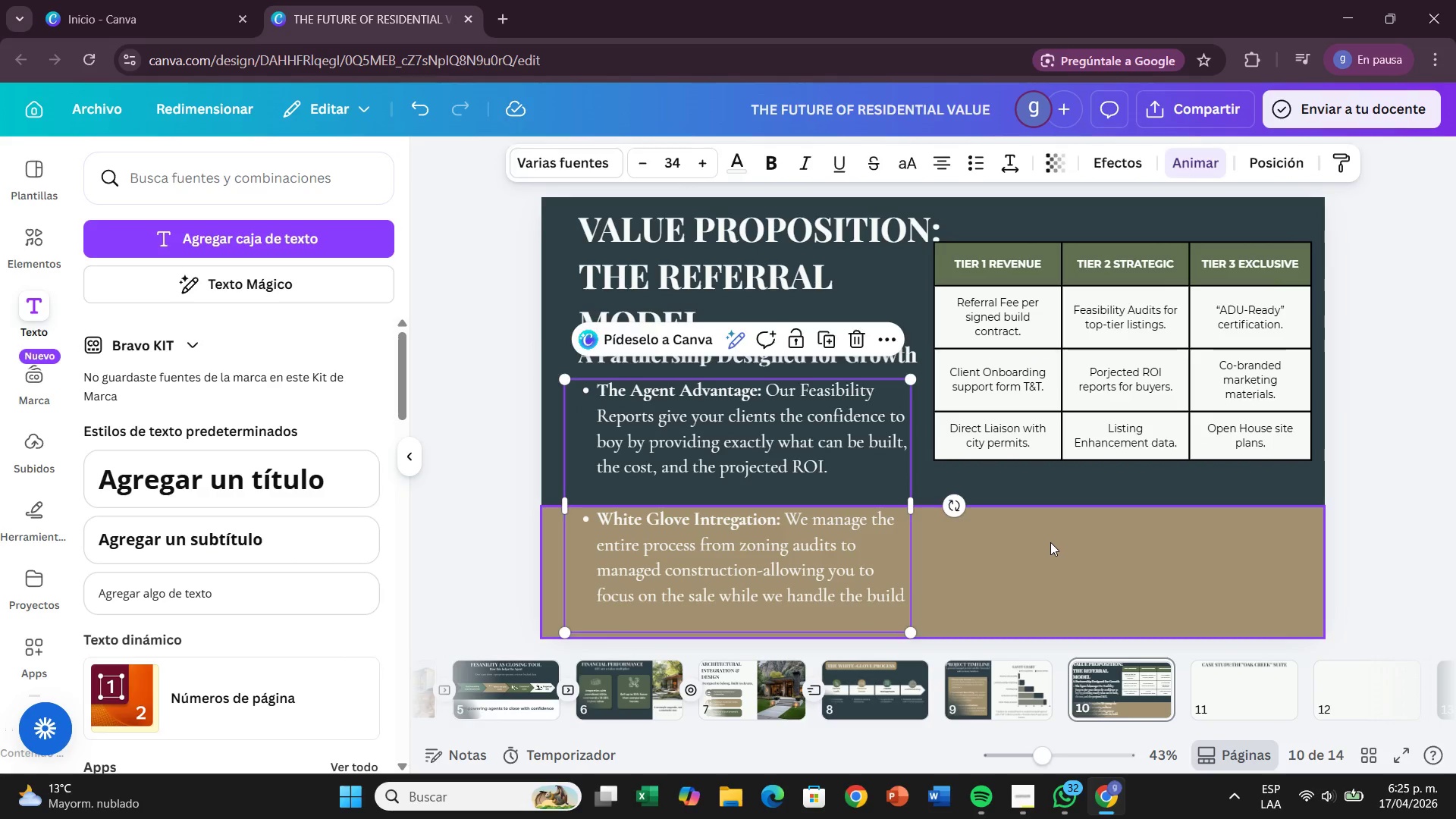 
left_click([1050, 542])
 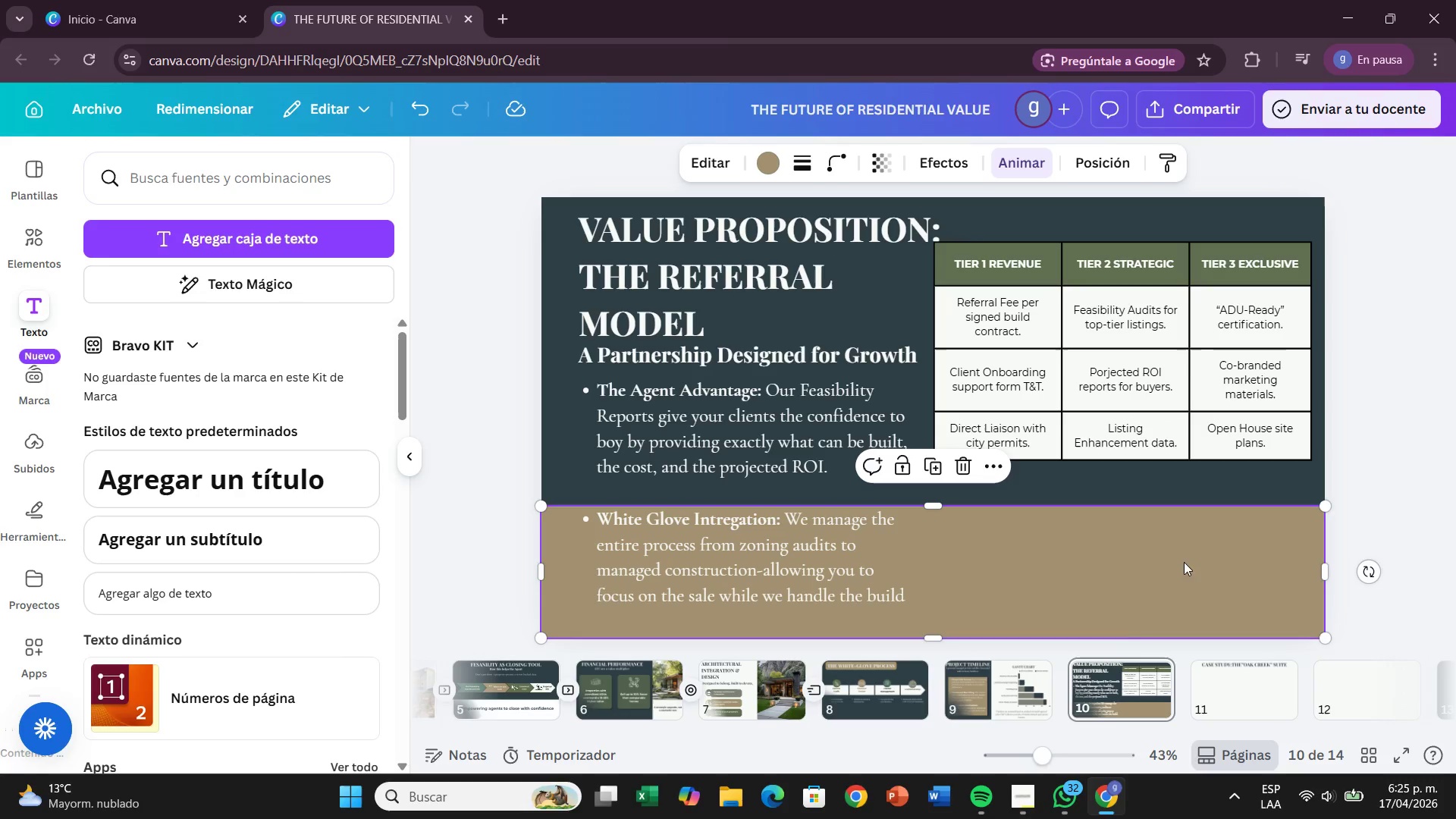 
wait(9.2)
 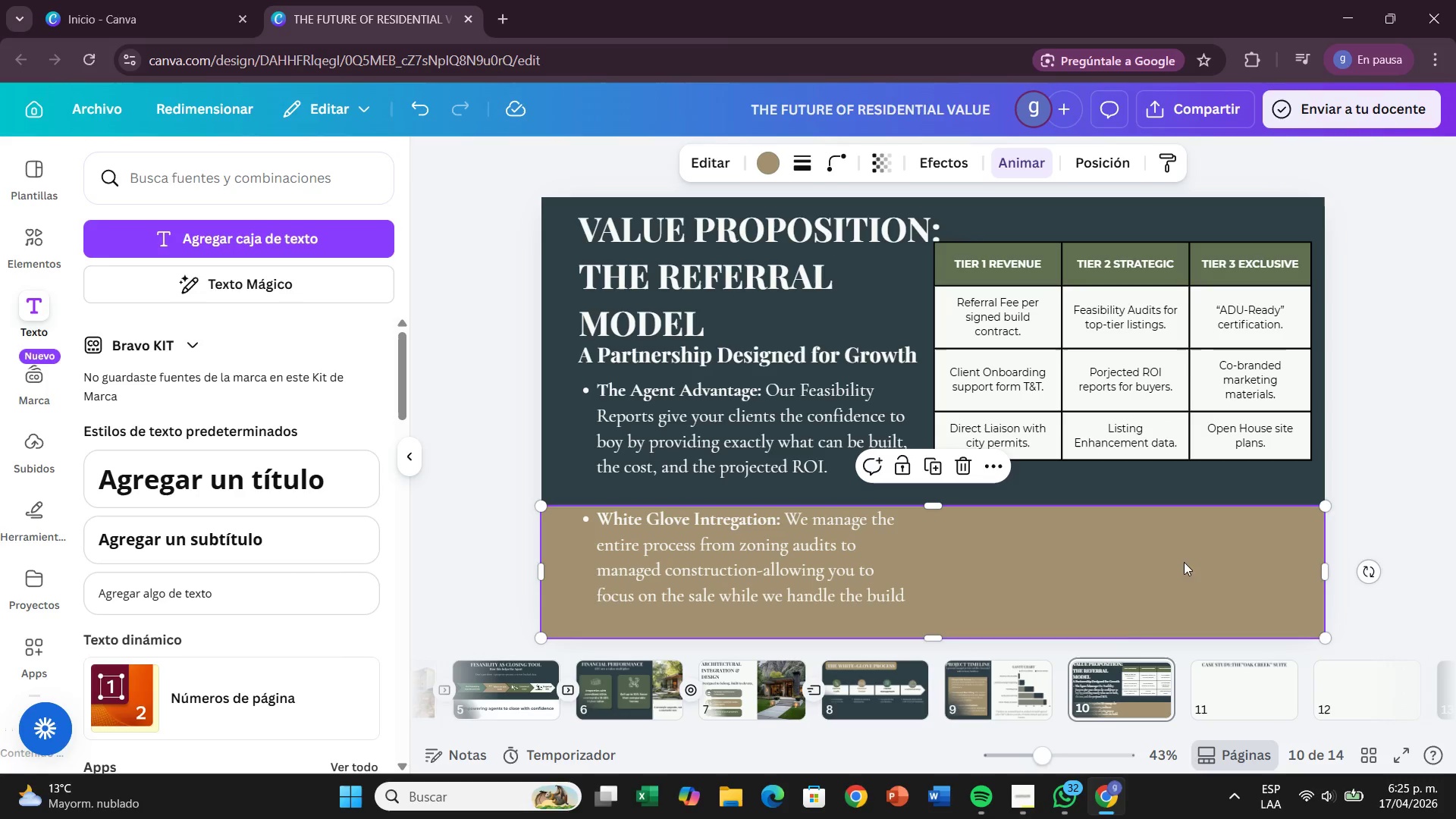 
left_click_drag(start_coordinate=[1037, 369], to_coordinate=[1039, 500])
 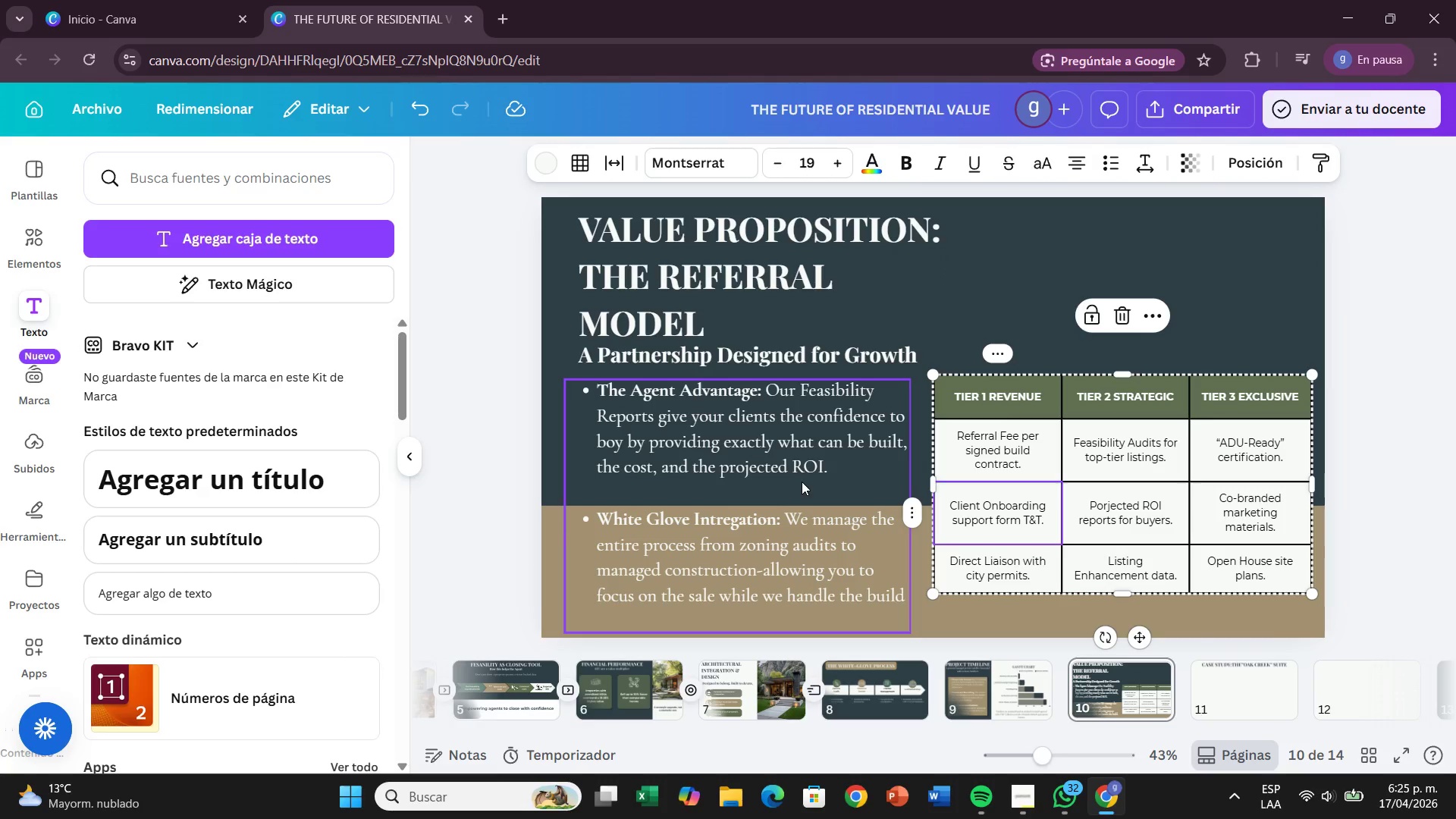 
left_click_drag(start_coordinate=[802, 482], to_coordinate=[1158, 336])
 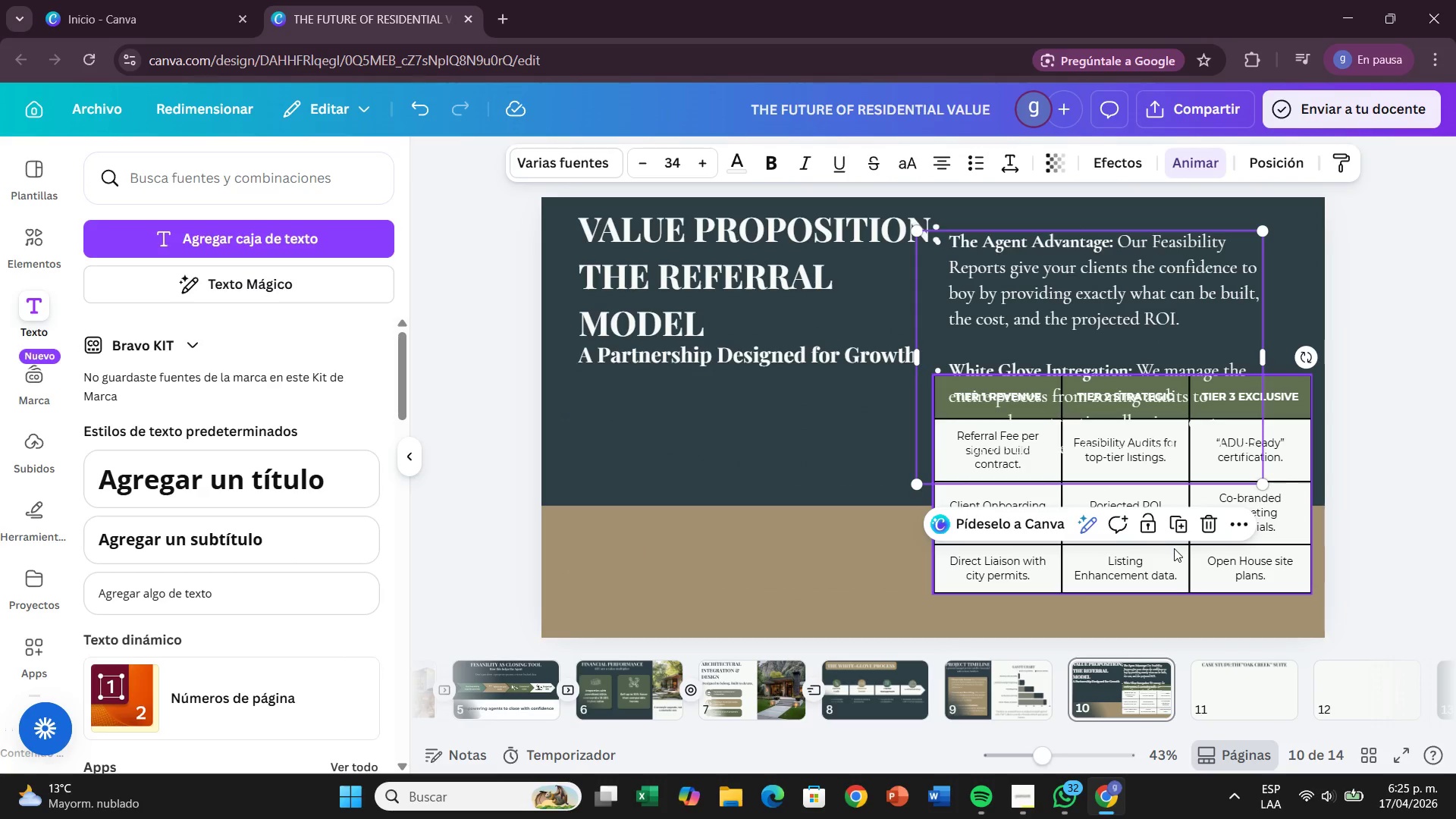 
left_click_drag(start_coordinate=[1174, 548], to_coordinate=[787, 571])
 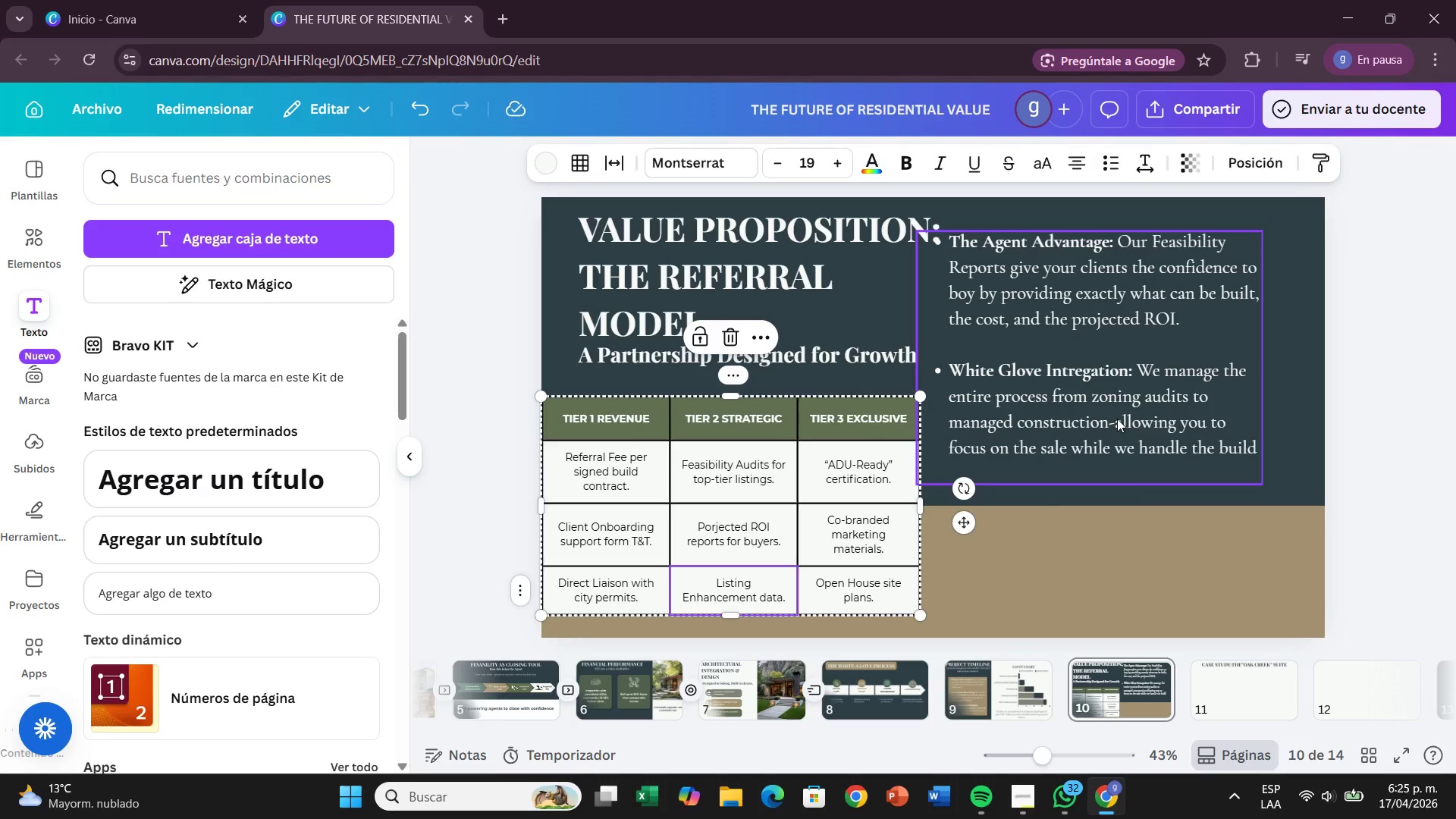 
left_click_drag(start_coordinate=[1119, 419], to_coordinate=[1152, 435])
 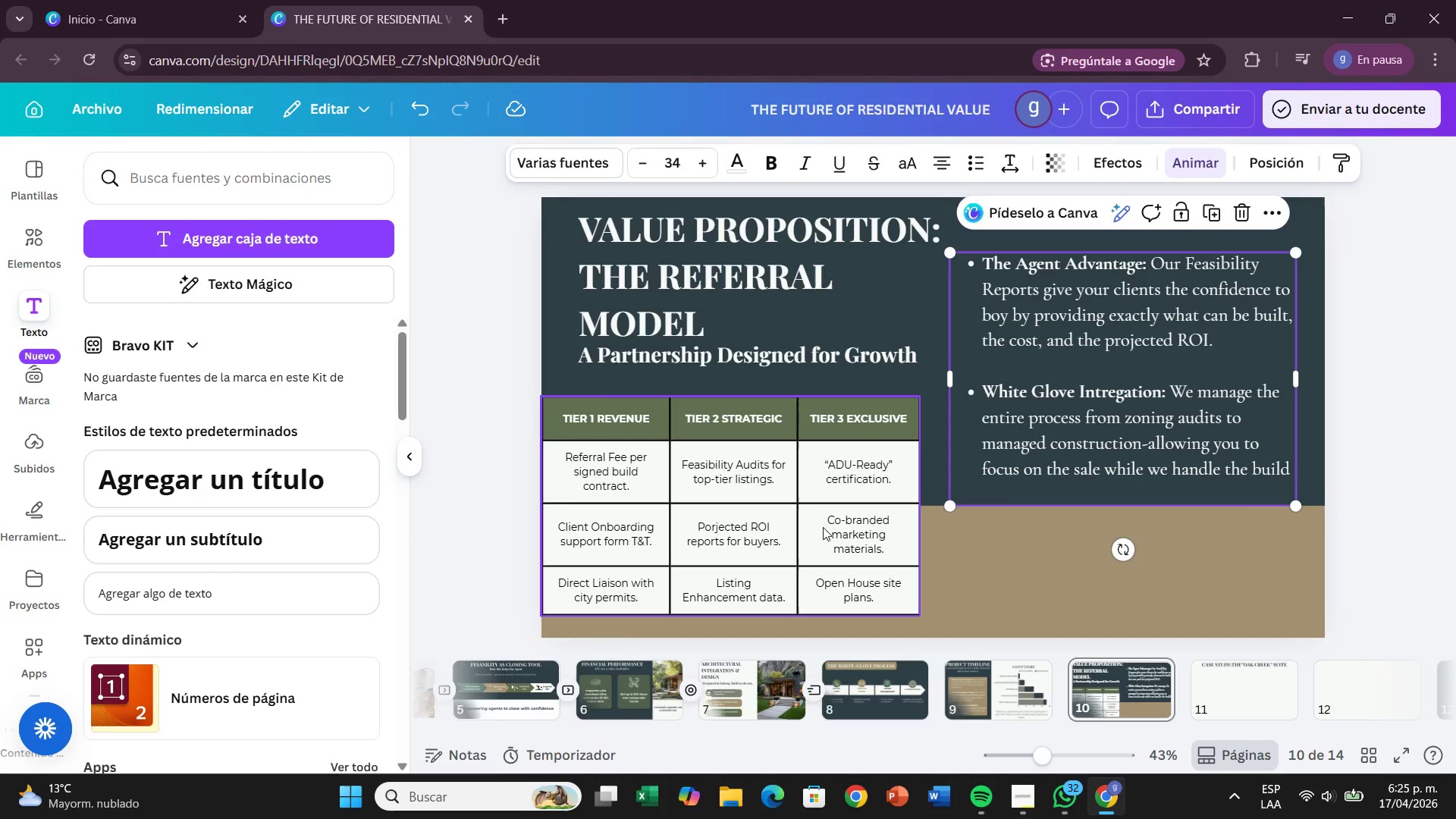 
left_click_drag(start_coordinate=[823, 527], to_coordinate=[839, 526])
 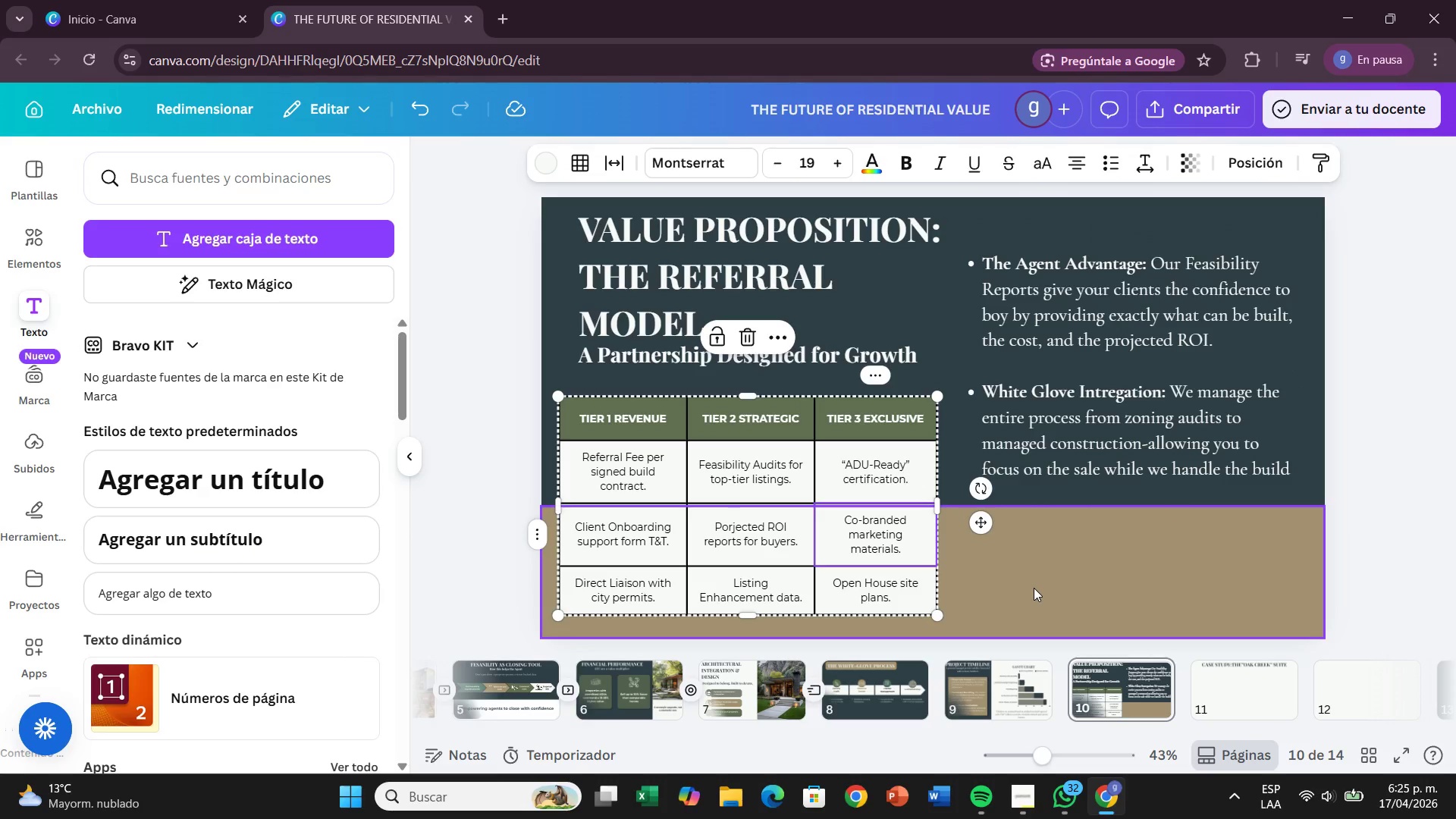 
left_click([1034, 588])
 